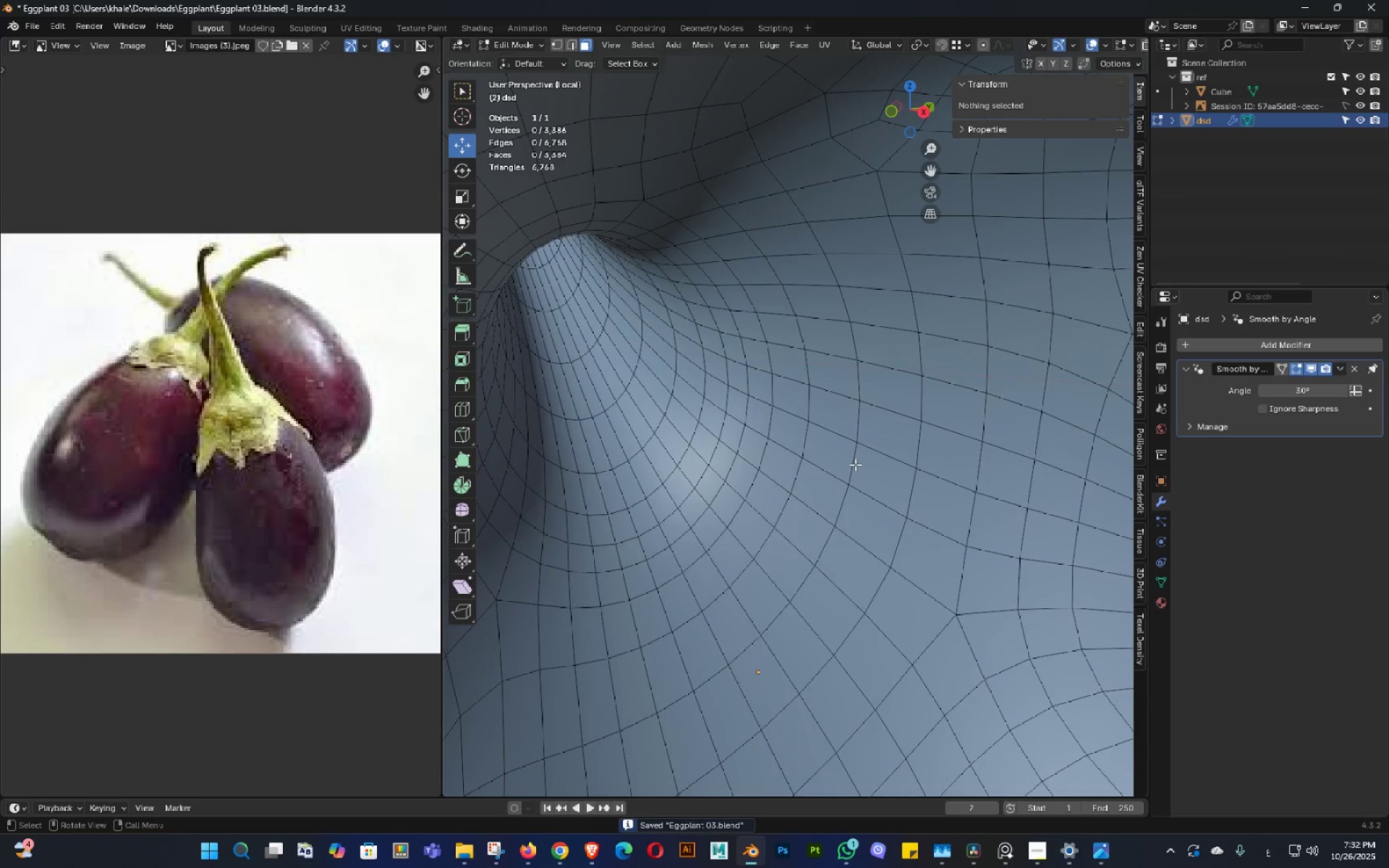 
hold_key(key=AltLeft, duration=1.06)
 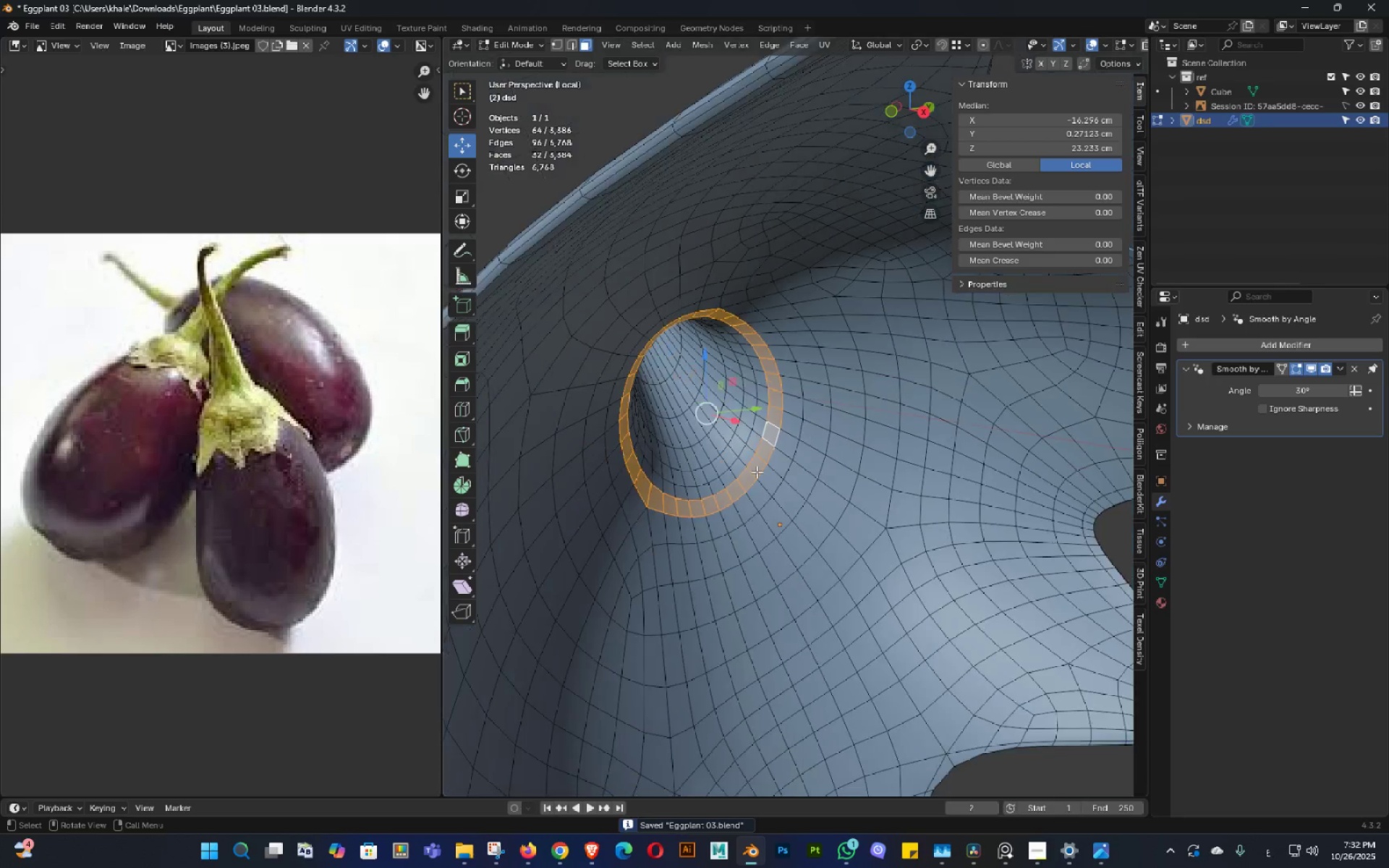 
scroll: coordinate [778, 480], scroll_direction: down, amount: 9.0
 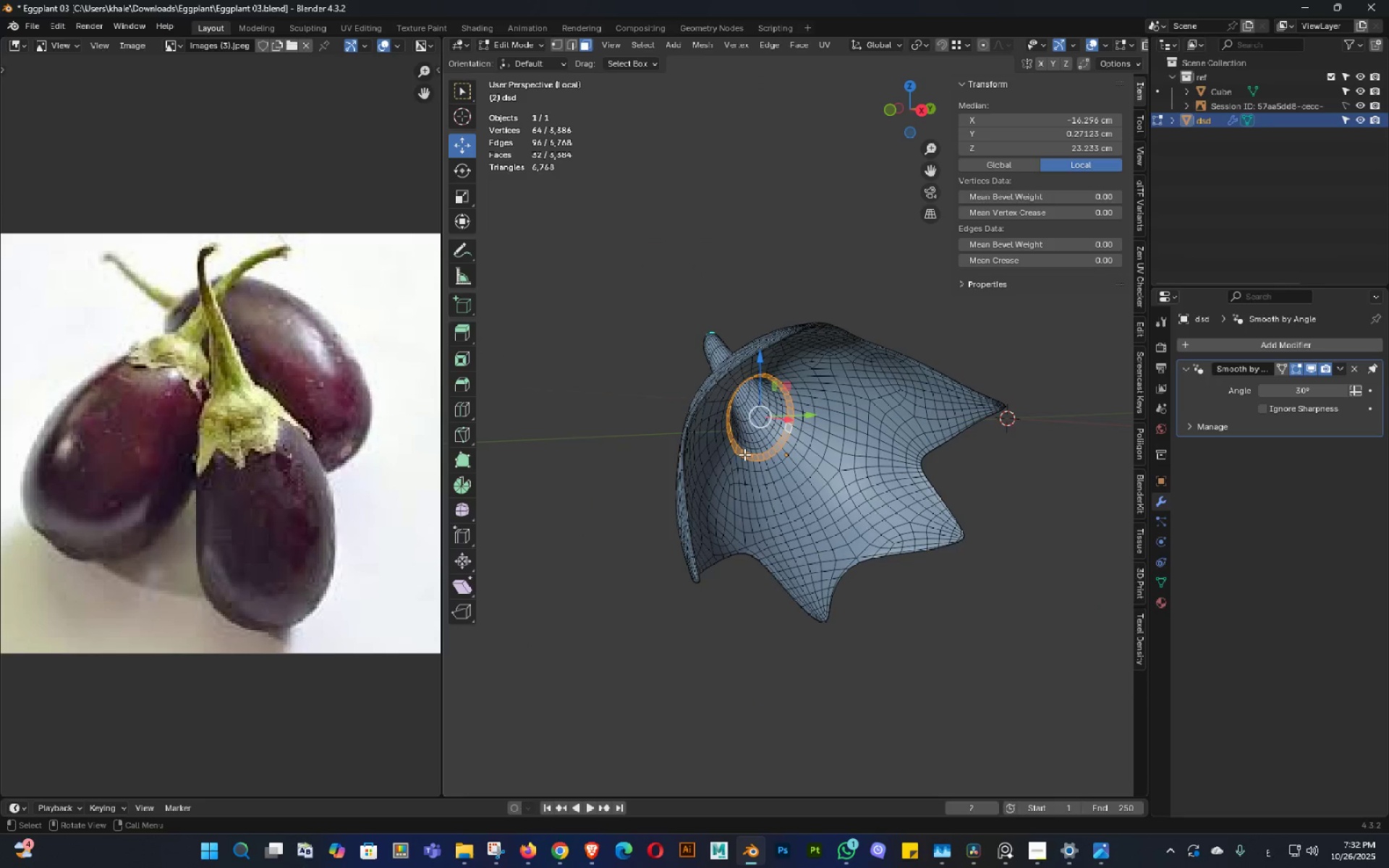 
scroll: coordinate [755, 451], scroll_direction: up, amount: 3.0
 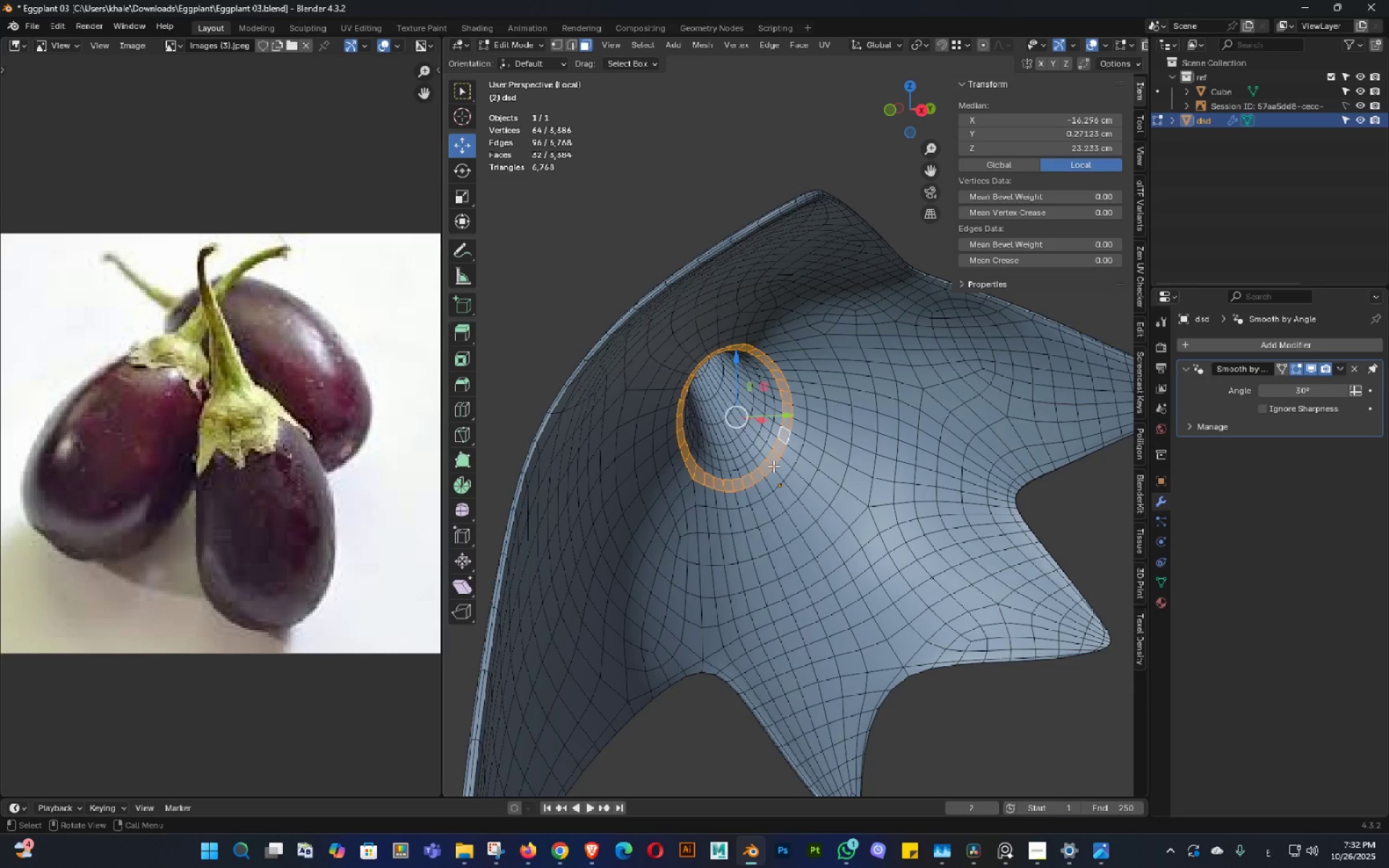 
key(X)
 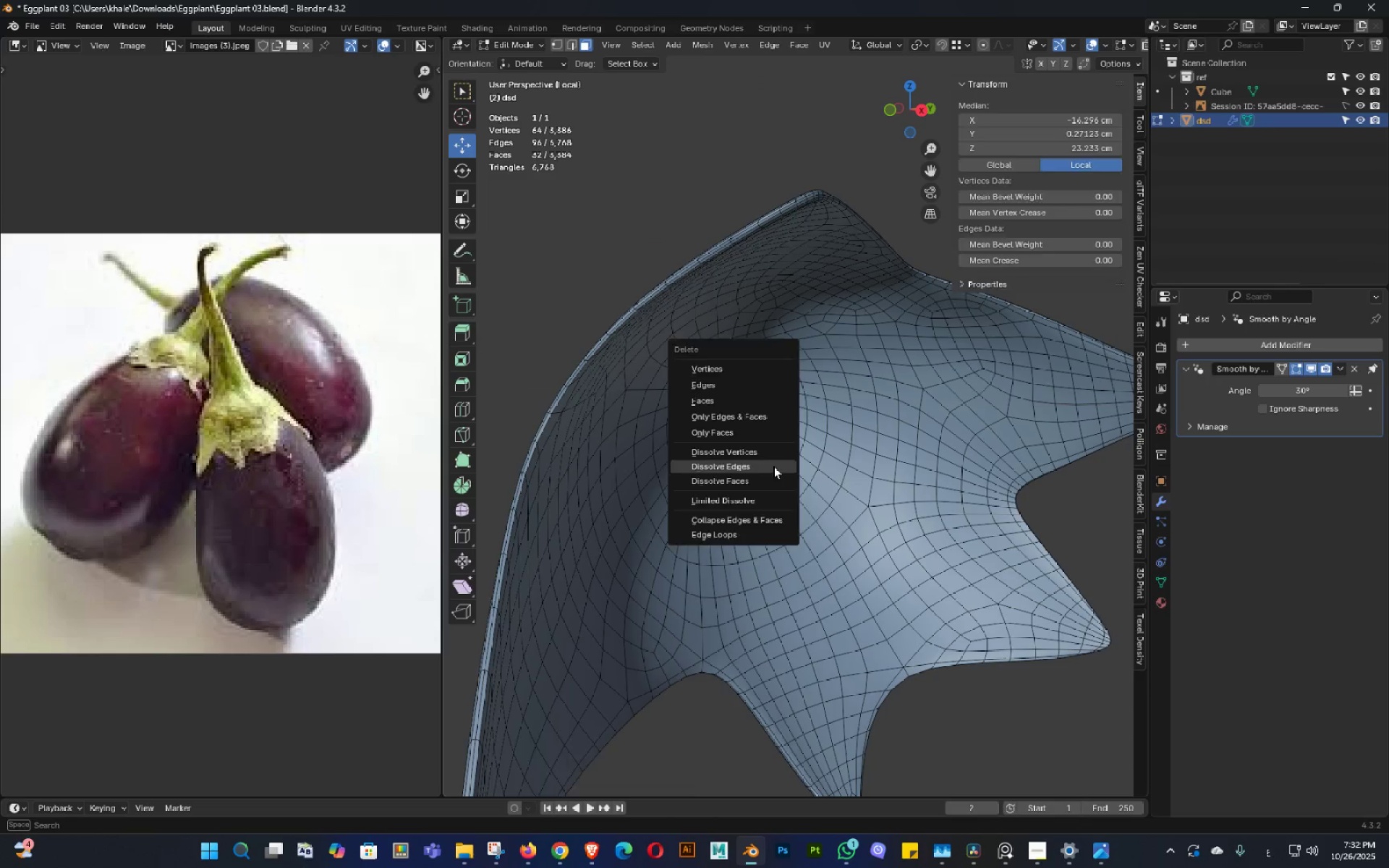 
left_click([773, 466])
 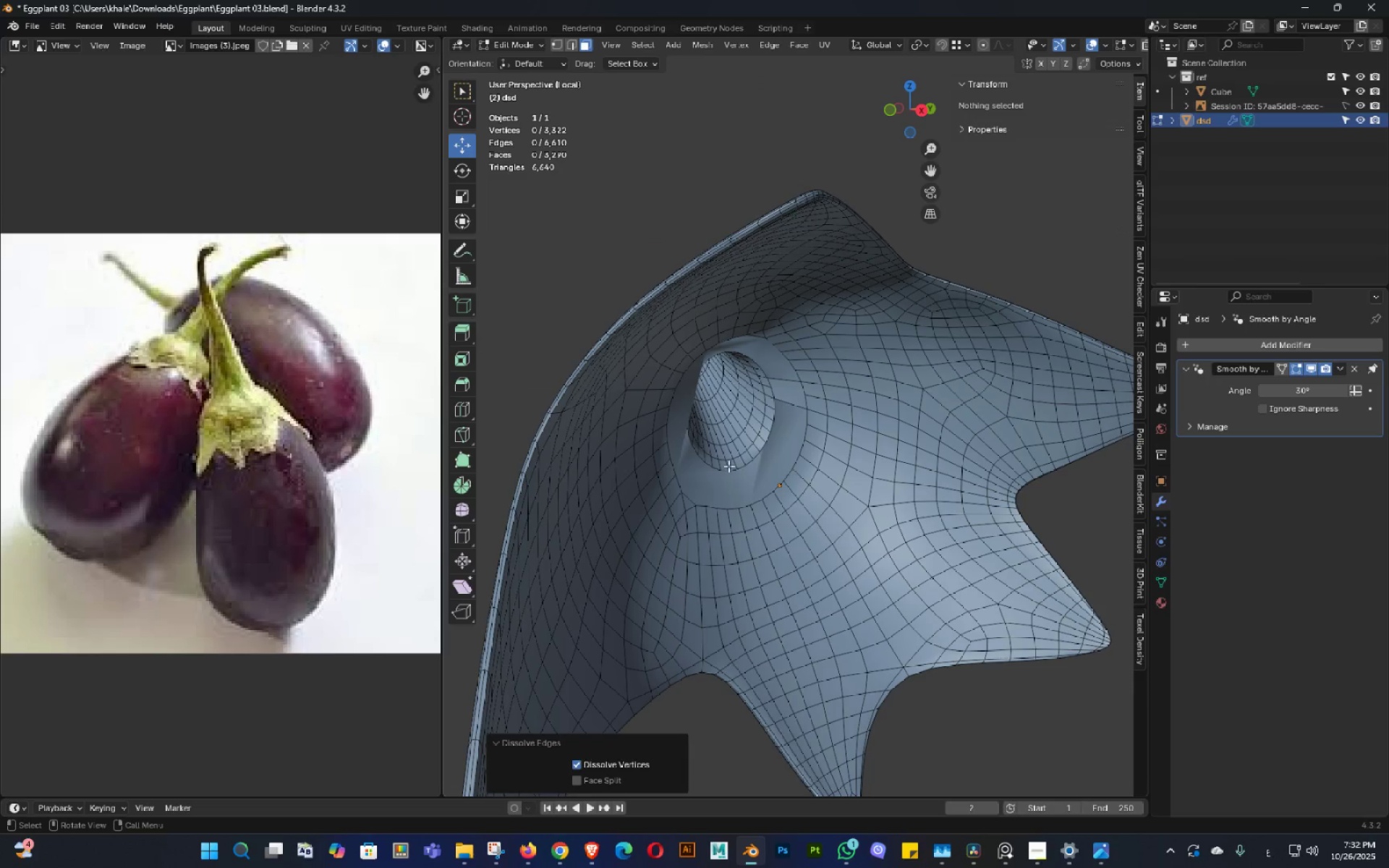 
scroll: coordinate [728, 465], scroll_direction: up, amount: 3.0
 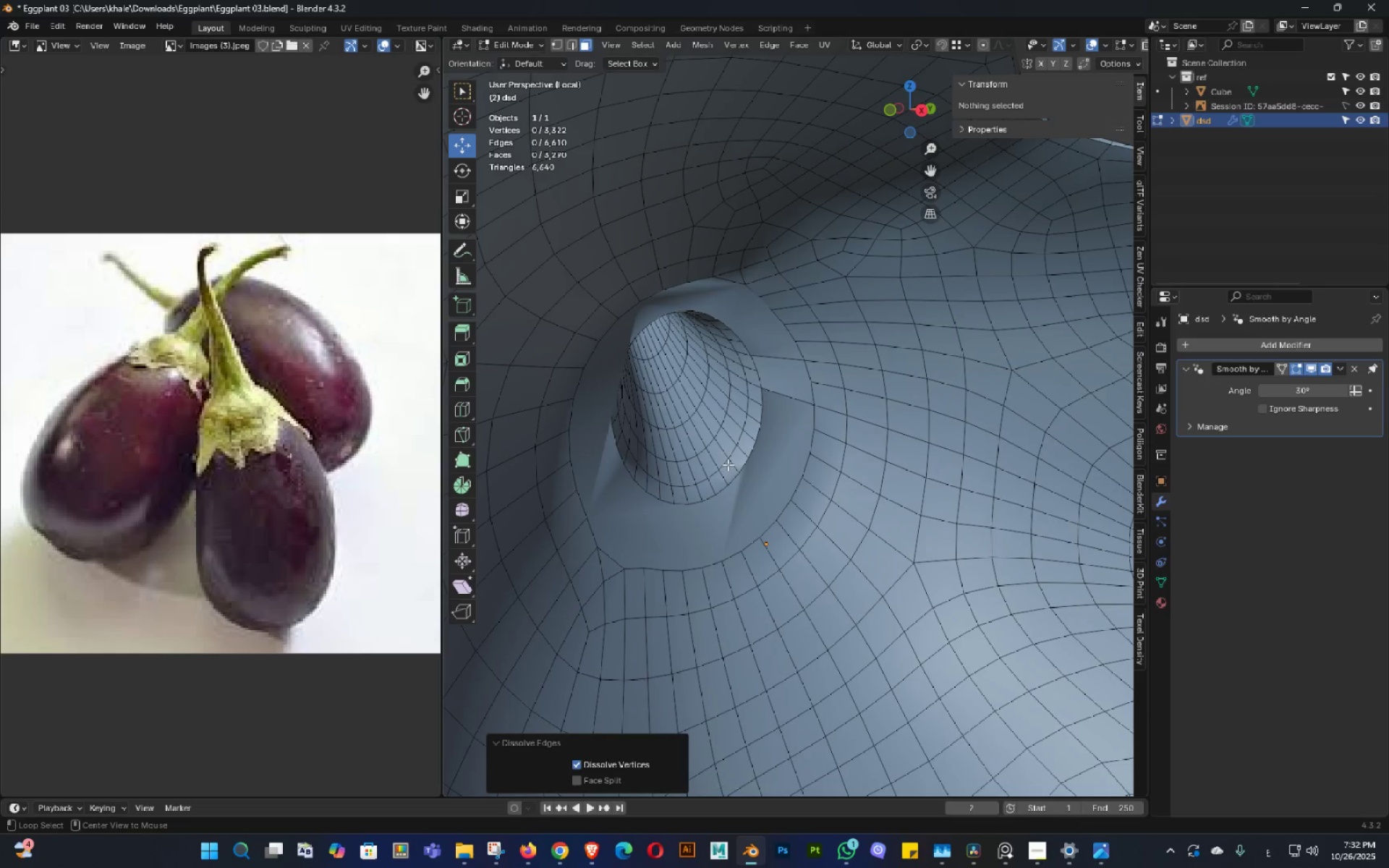 
hold_key(key=AltLeft, duration=0.35)
 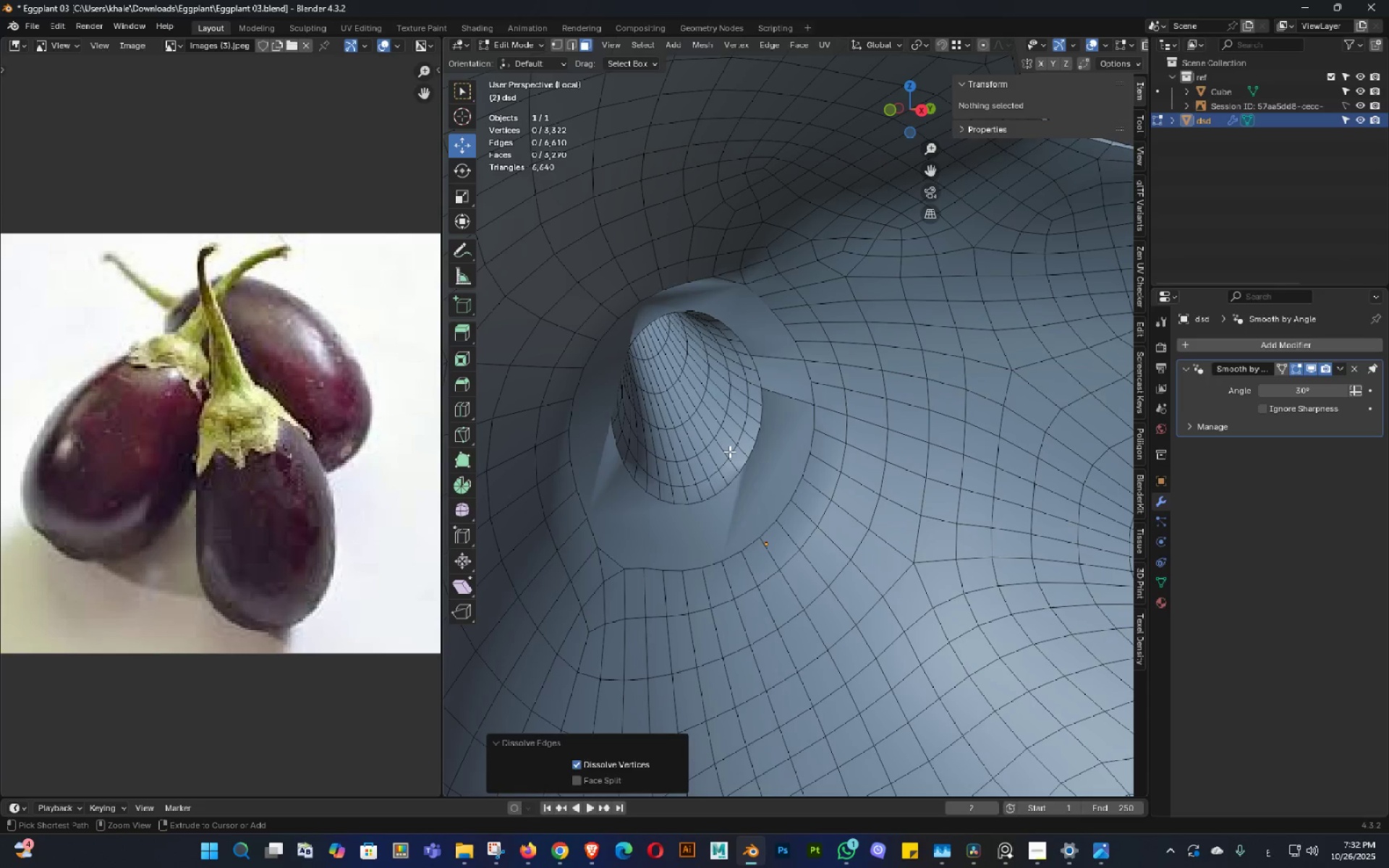 
key(Control+ControlLeft)
 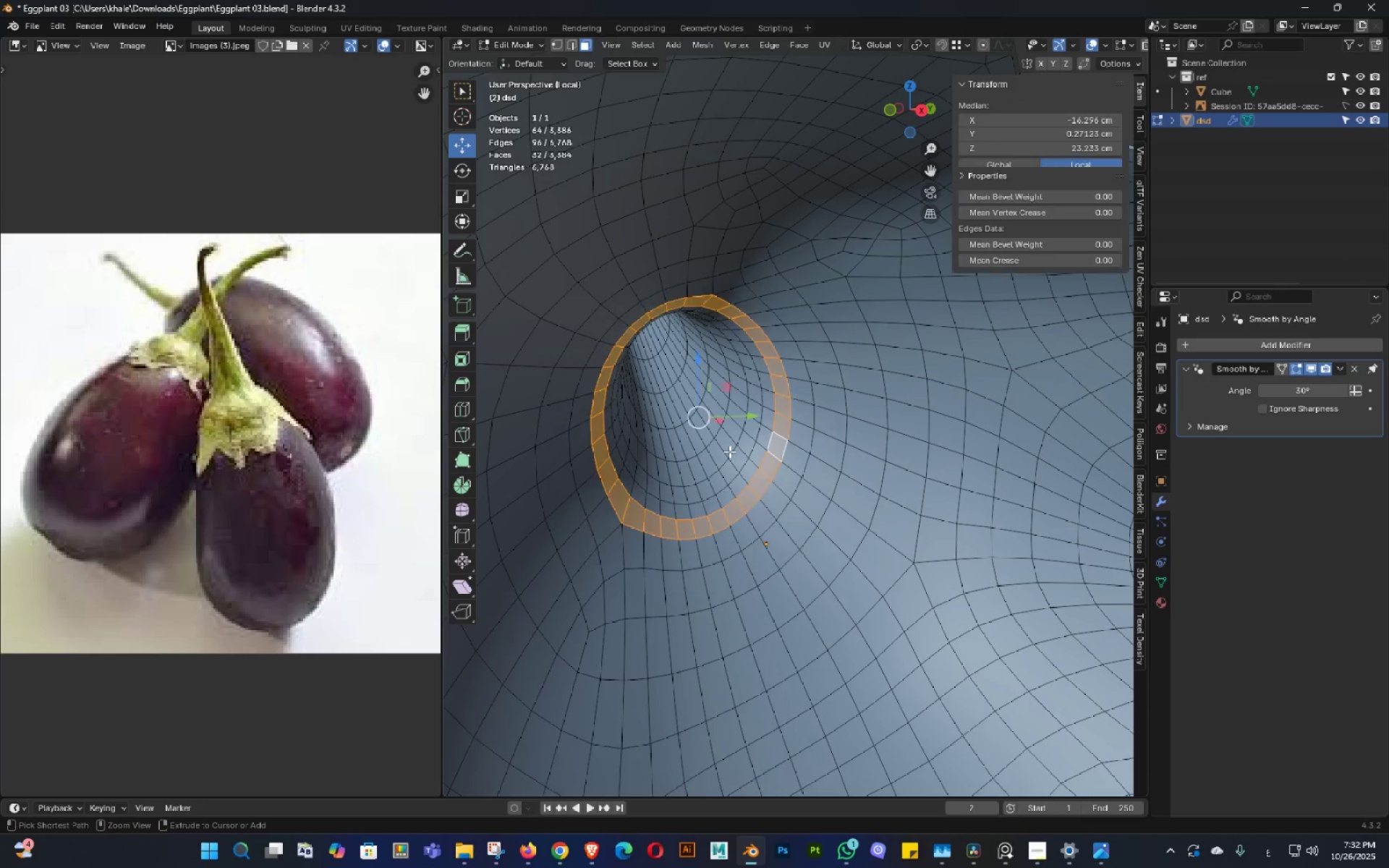 
key(Control+Z)
 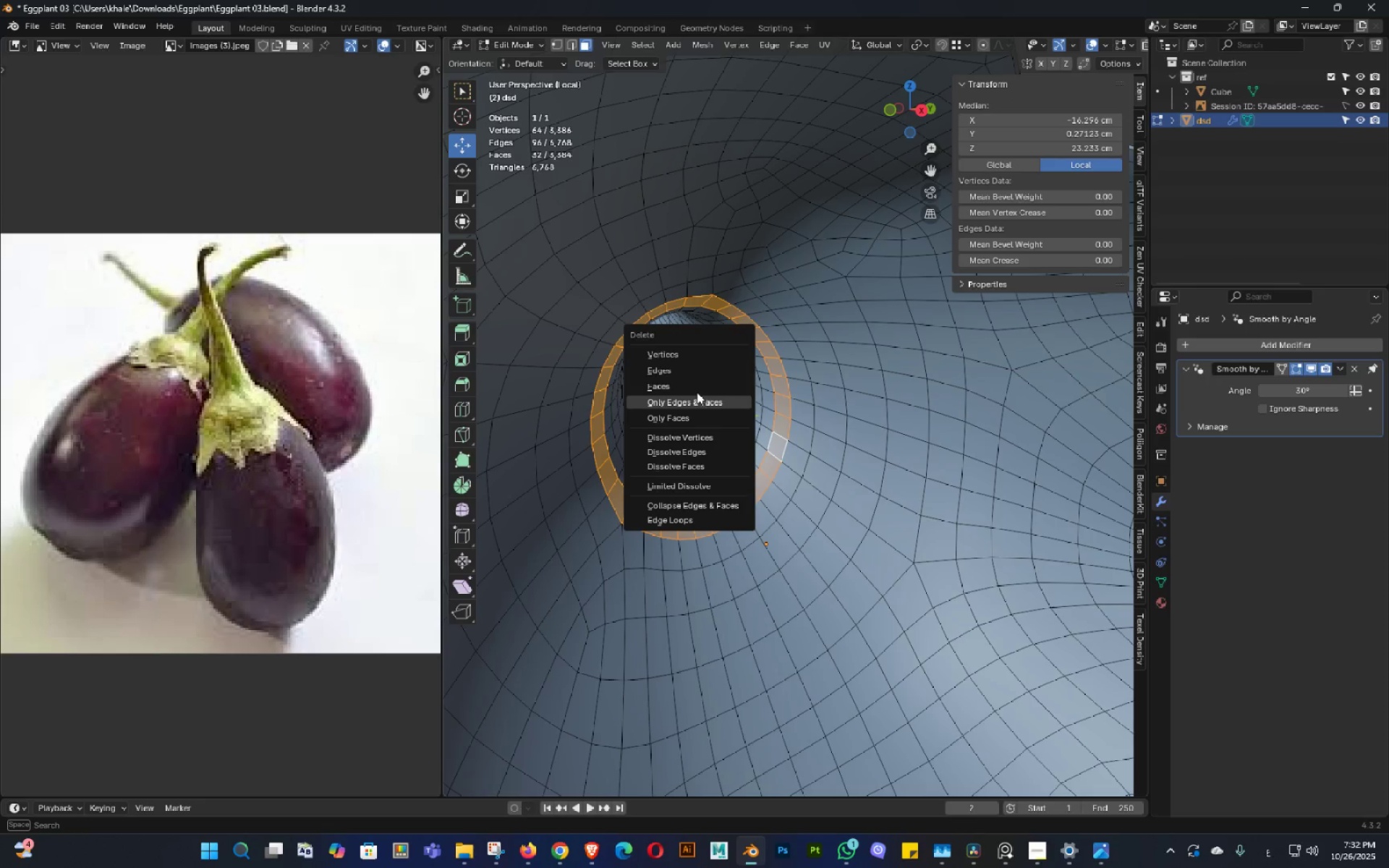 
left_click([694, 388])
 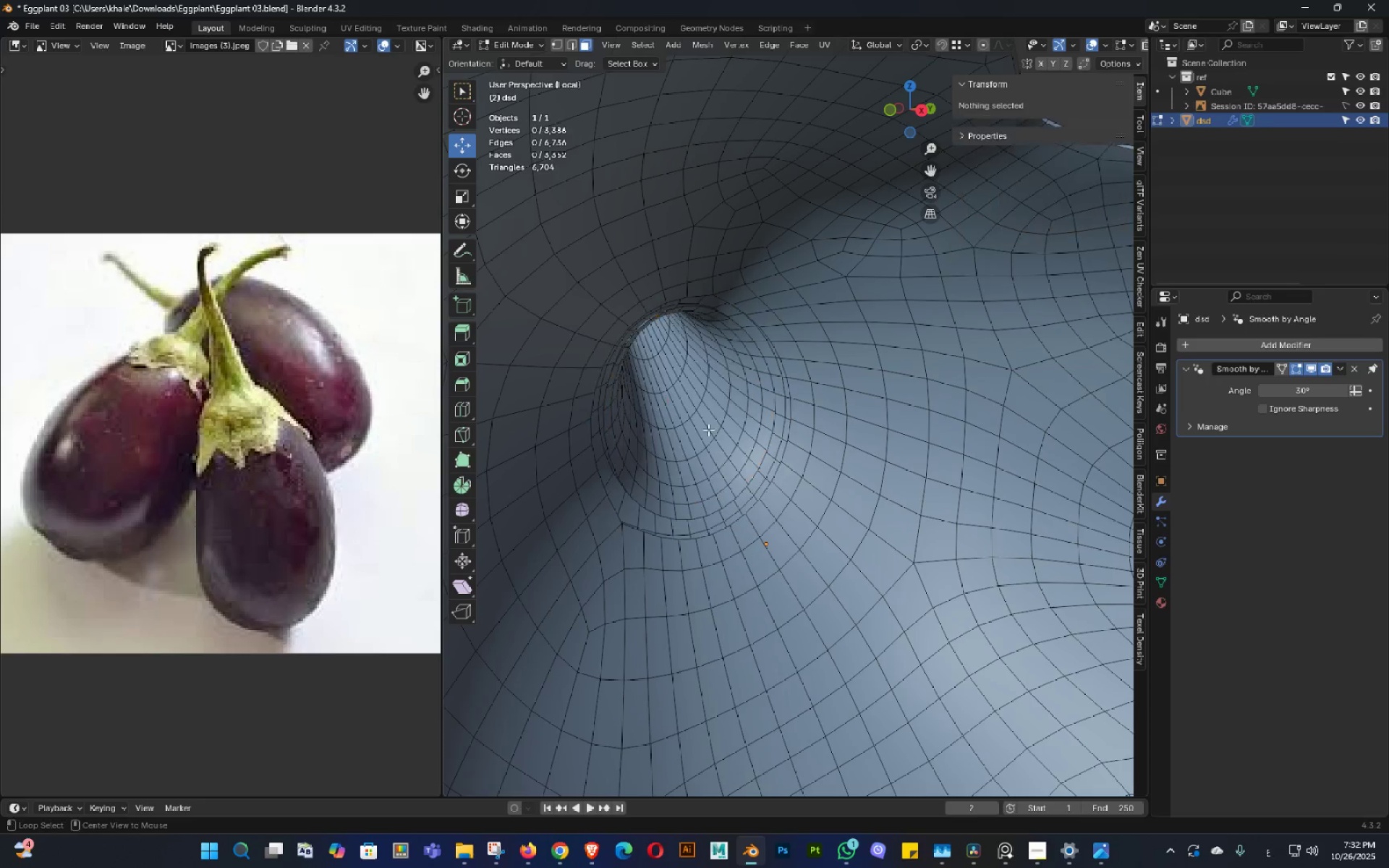 
key(Alt+AltLeft)
 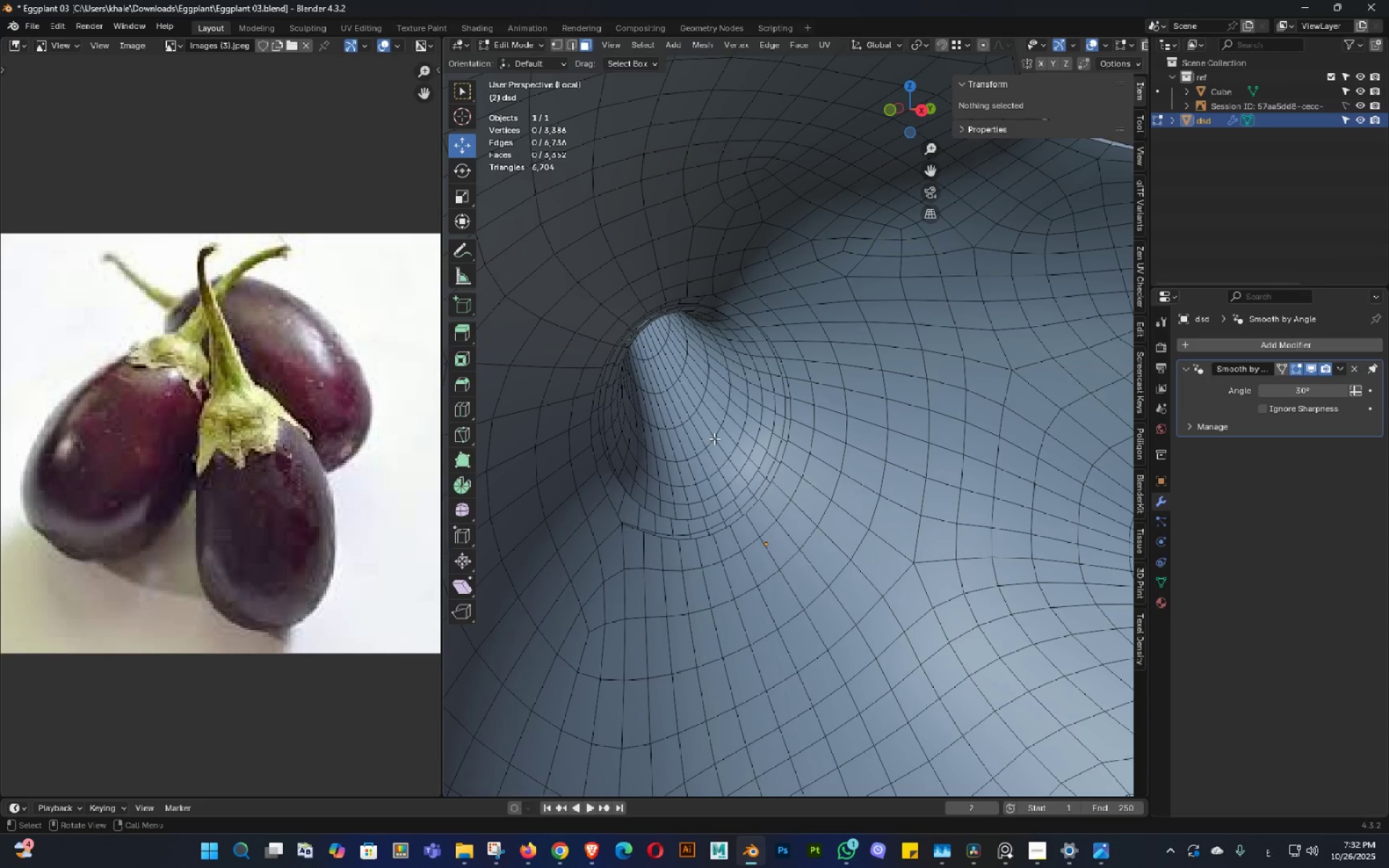 
double_click([714, 438])
 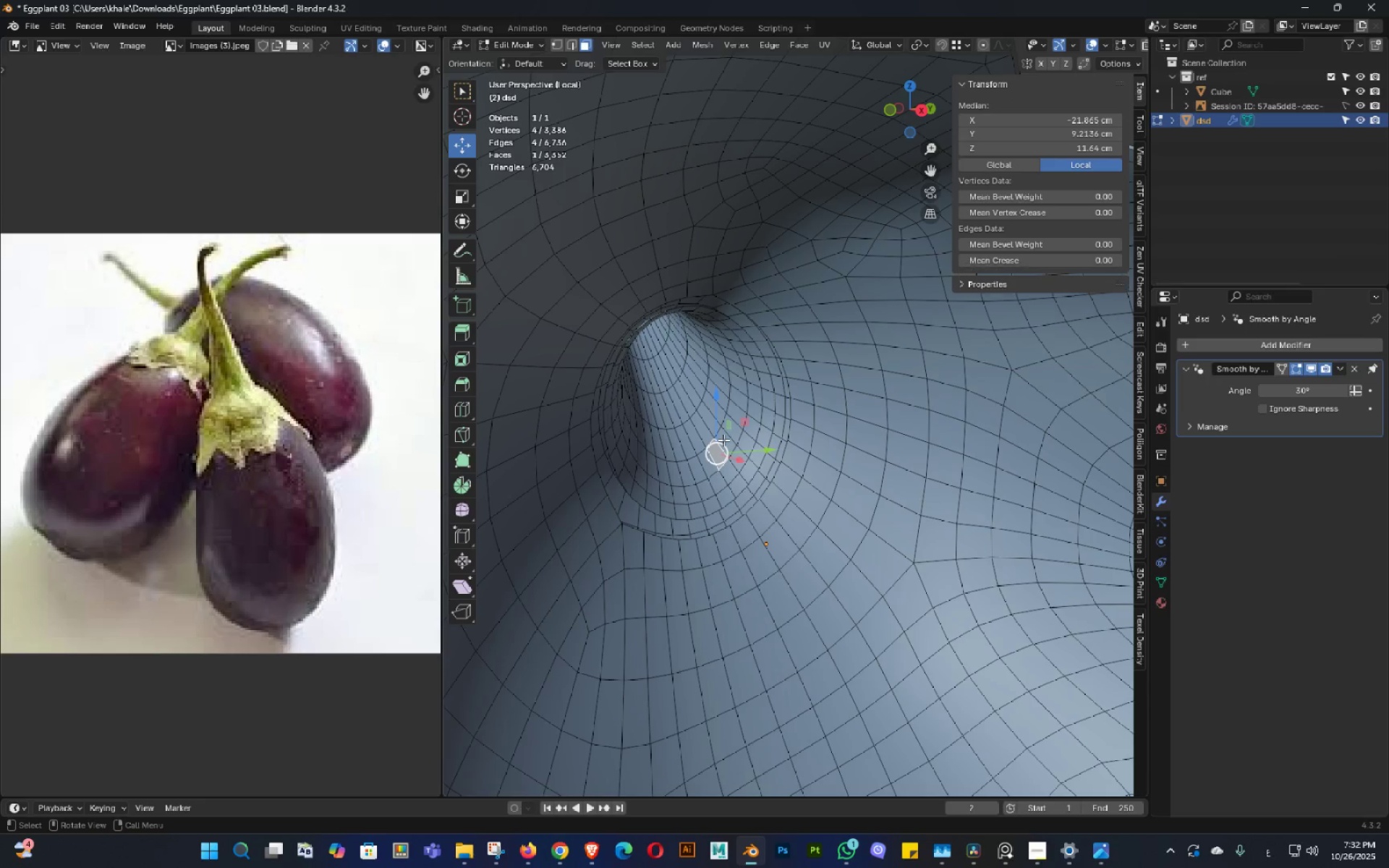 
key(Control+L)
 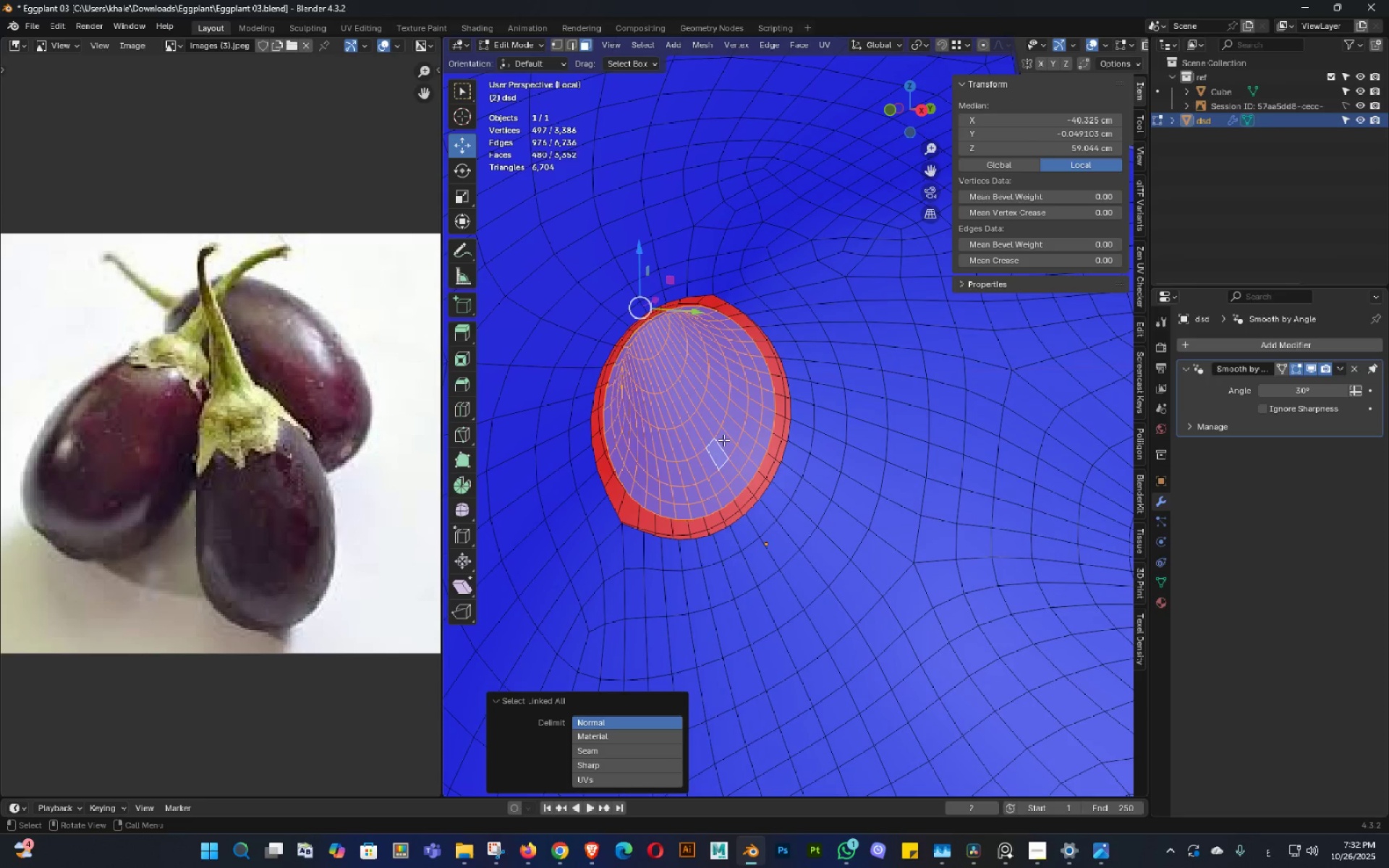 
type(dx)
 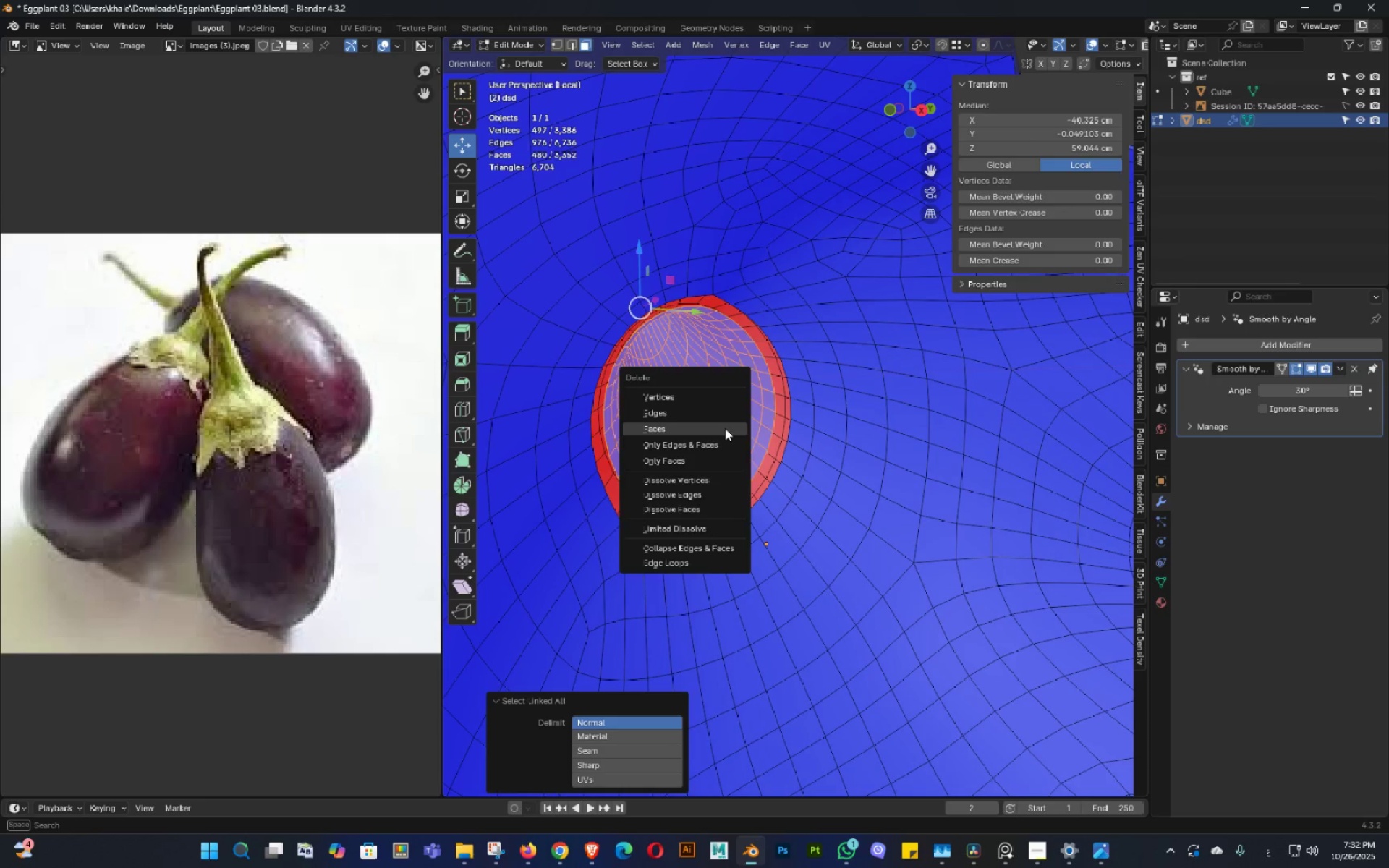 
left_click([725, 428])
 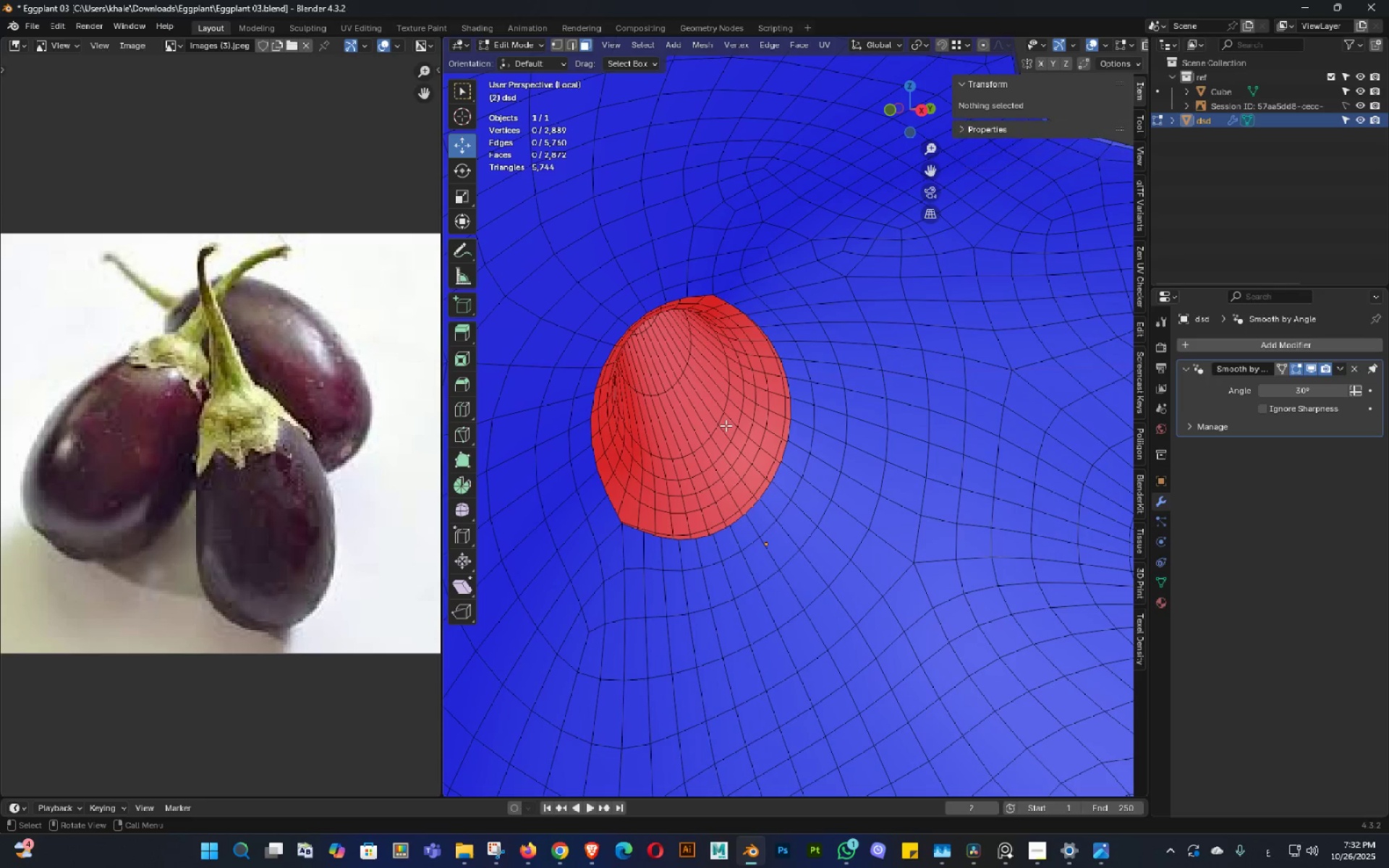 
key(Tab)
 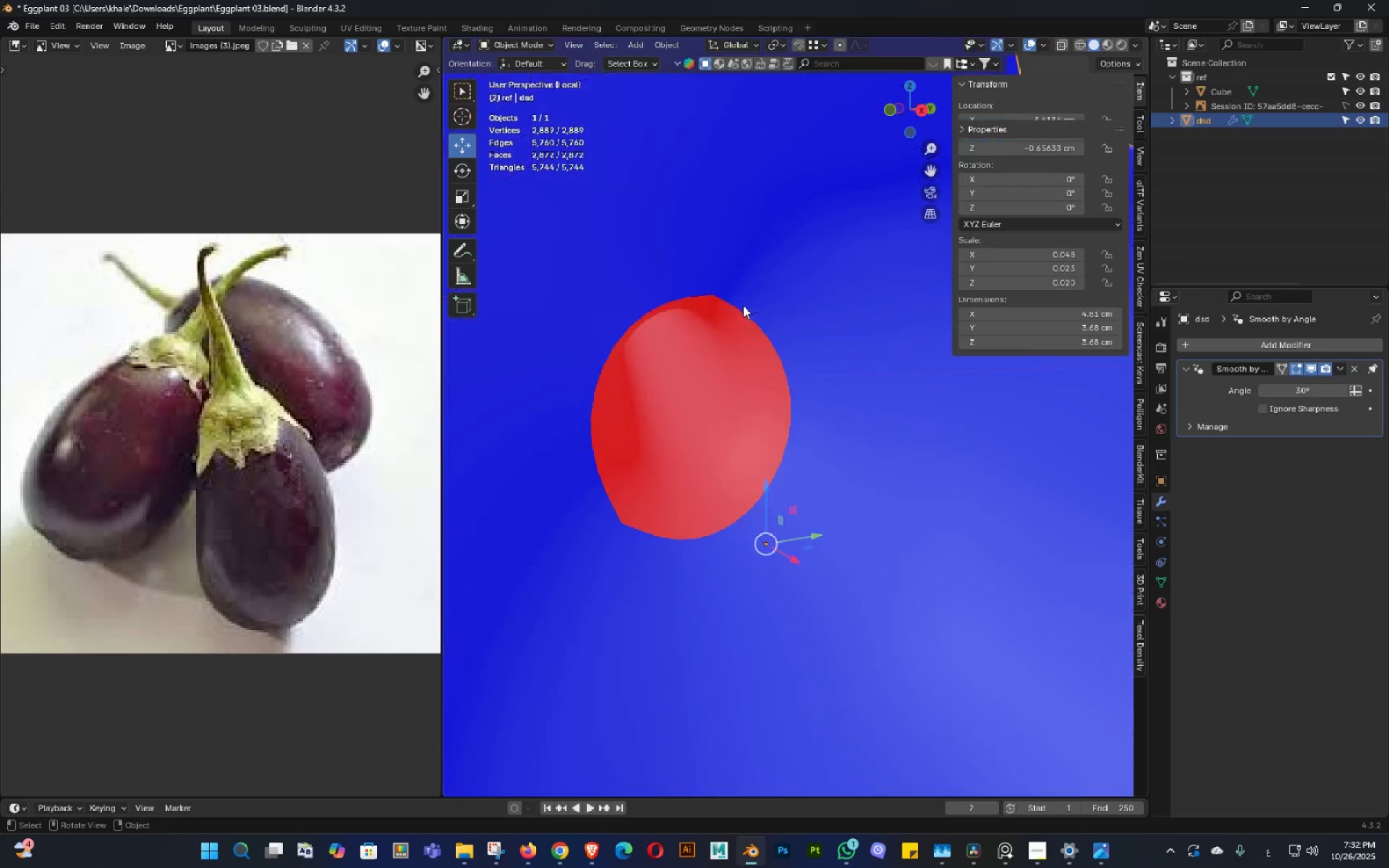 
scroll: coordinate [749, 329], scroll_direction: down, amount: 4.0
 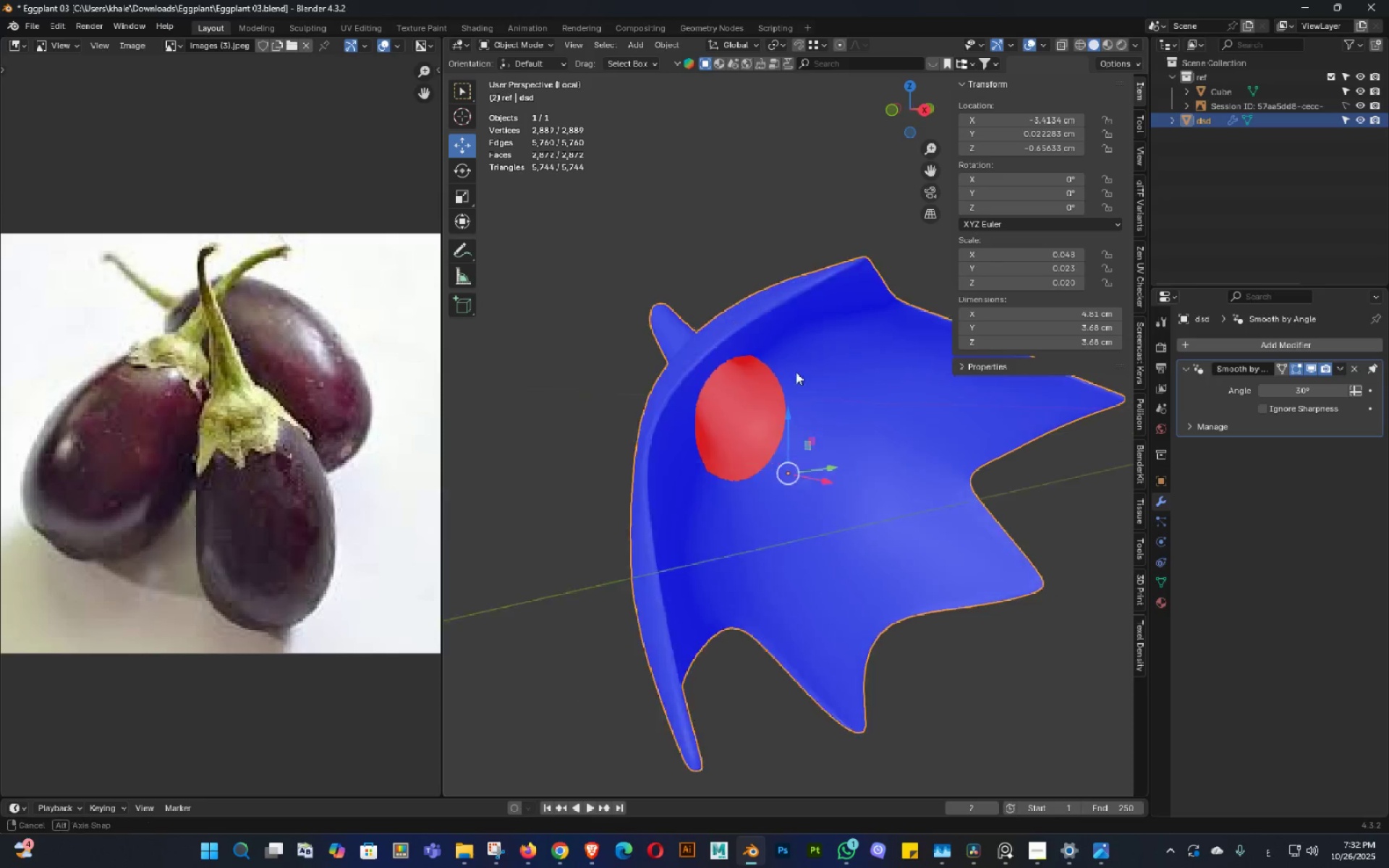 
key(Control+ControlLeft)
 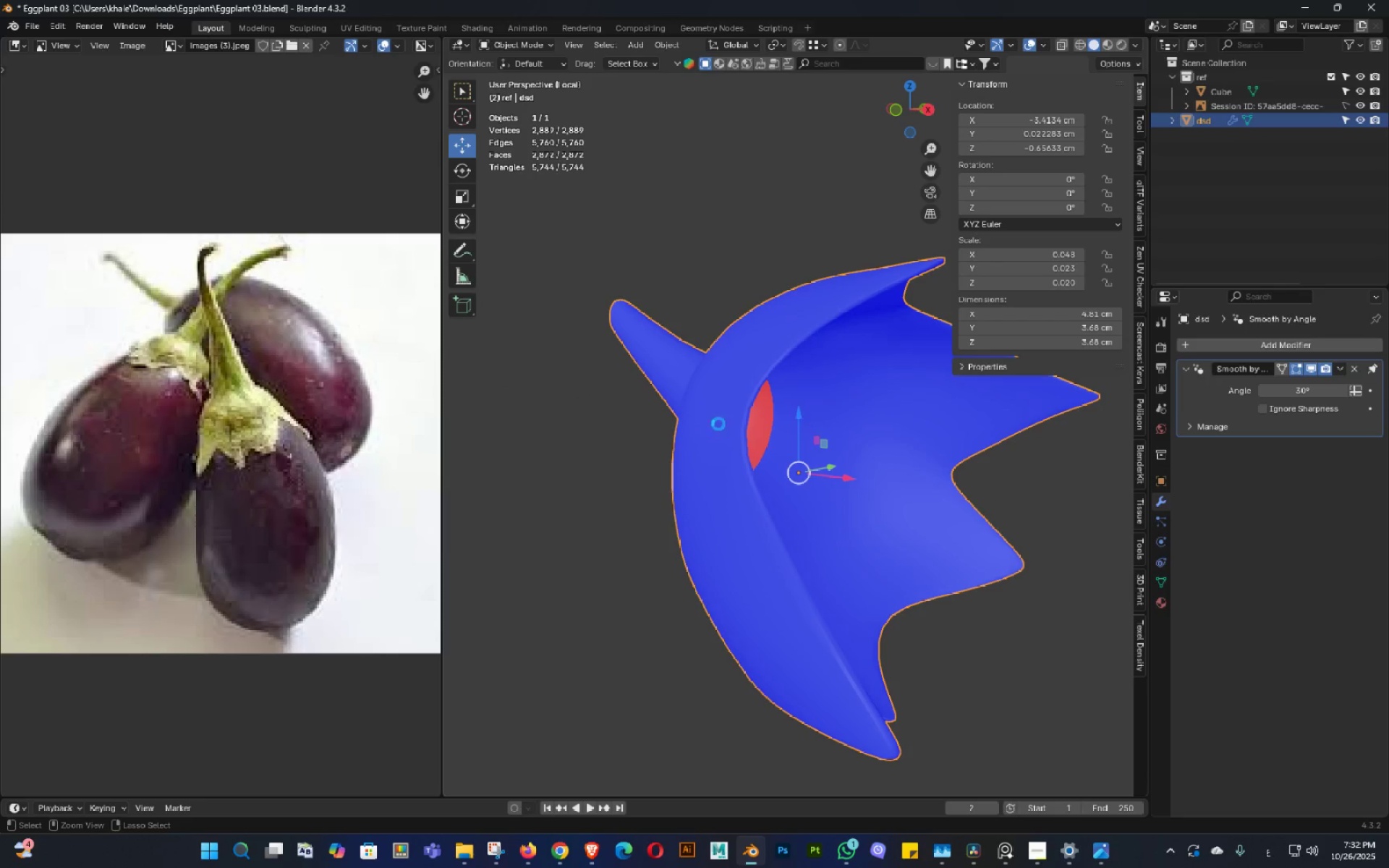 
key(Control+S)
 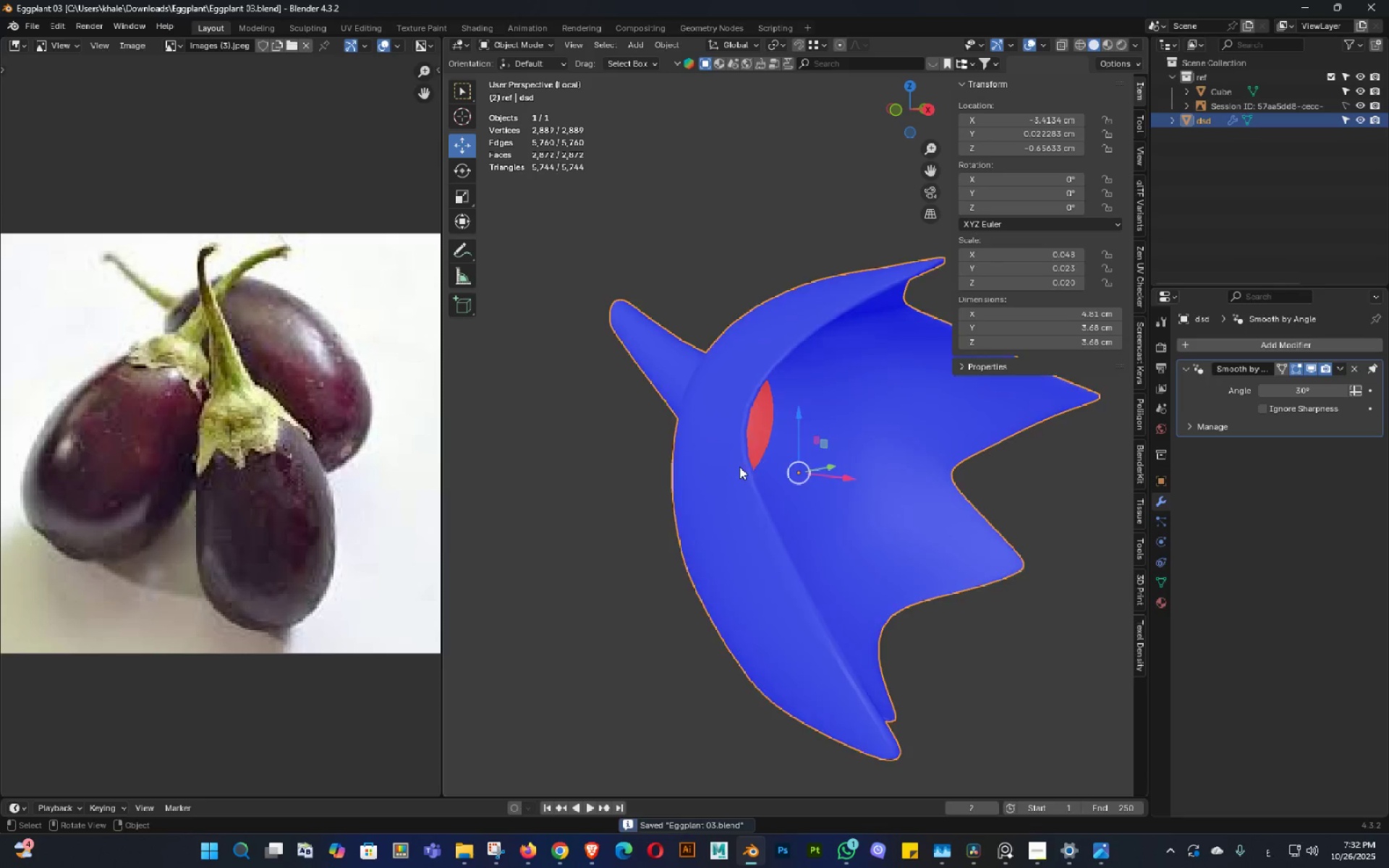 
scroll: coordinate [755, 490], scroll_direction: down, amount: 3.0
 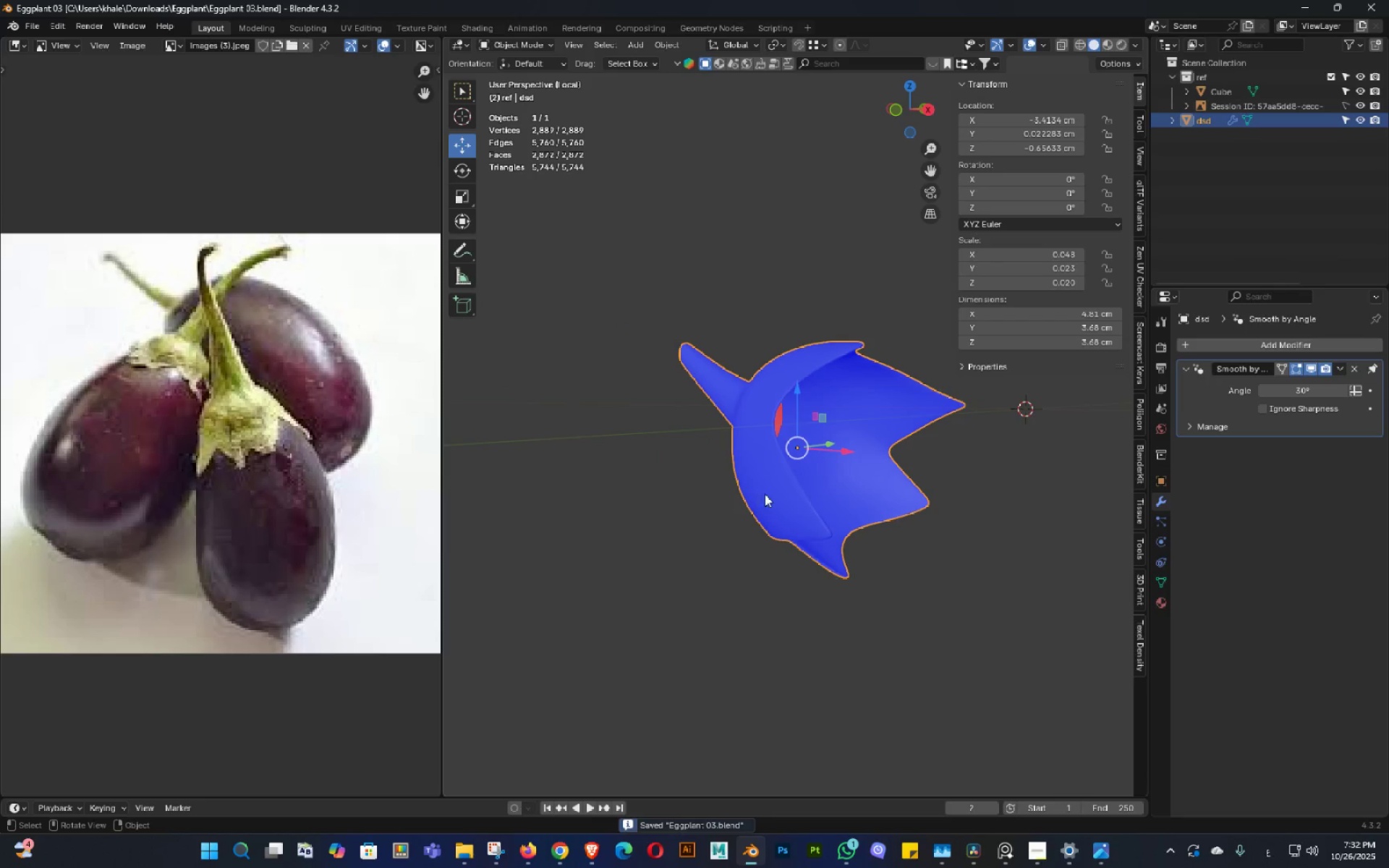 
key(Slash)
 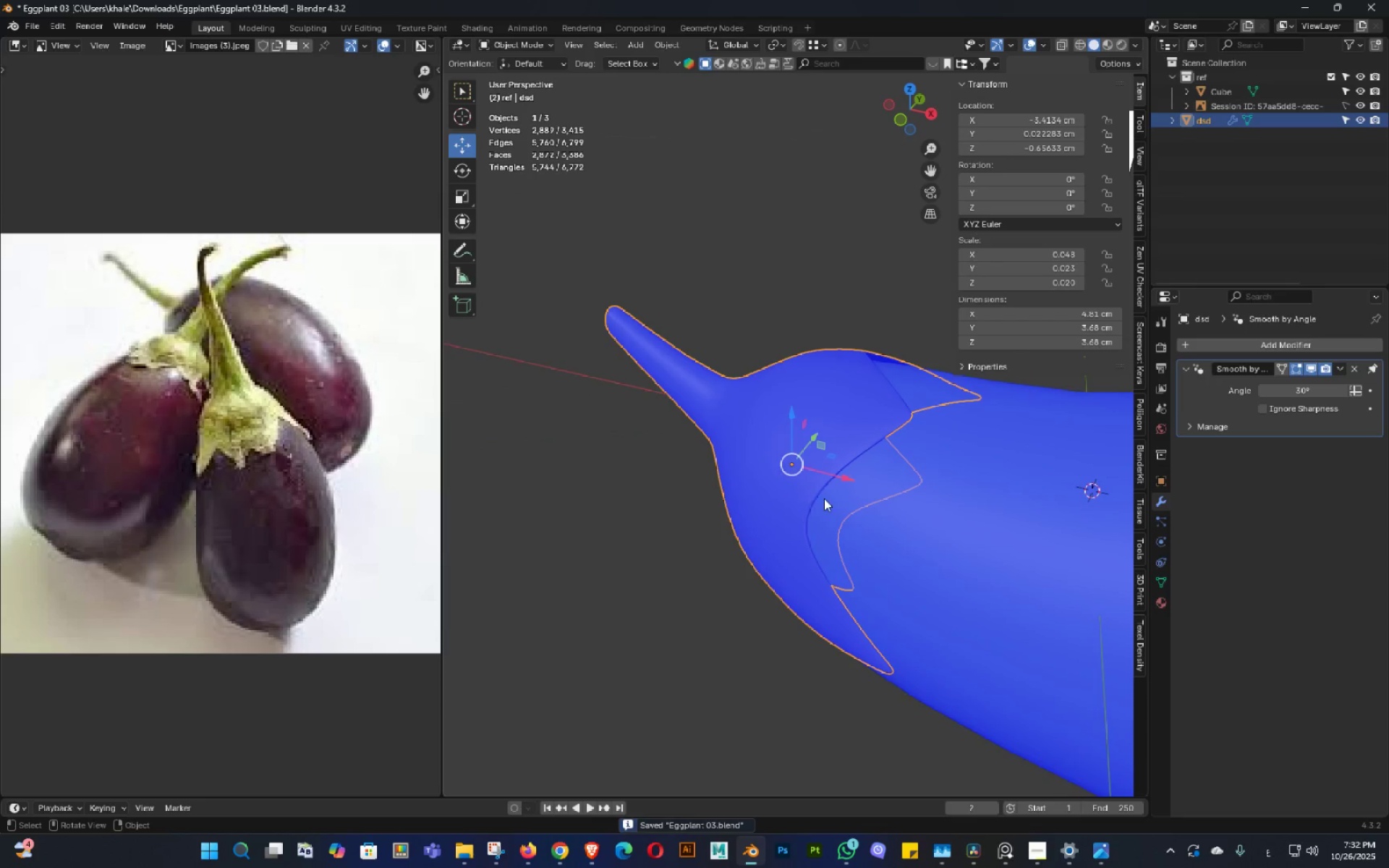 
scroll: coordinate [821, 498], scroll_direction: down, amount: 2.0
 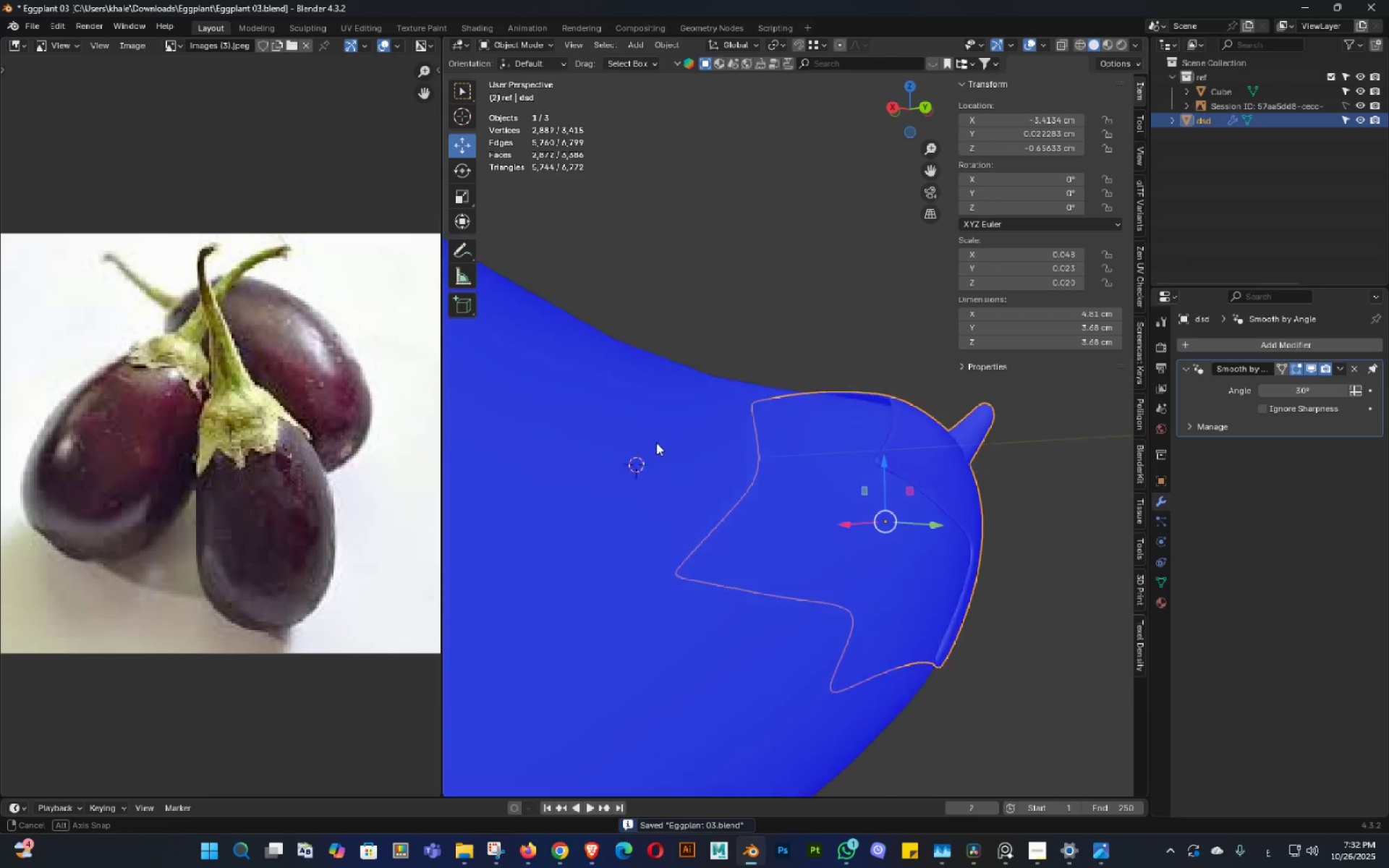 
scroll: coordinate [885, 441], scroll_direction: up, amount: 4.0
 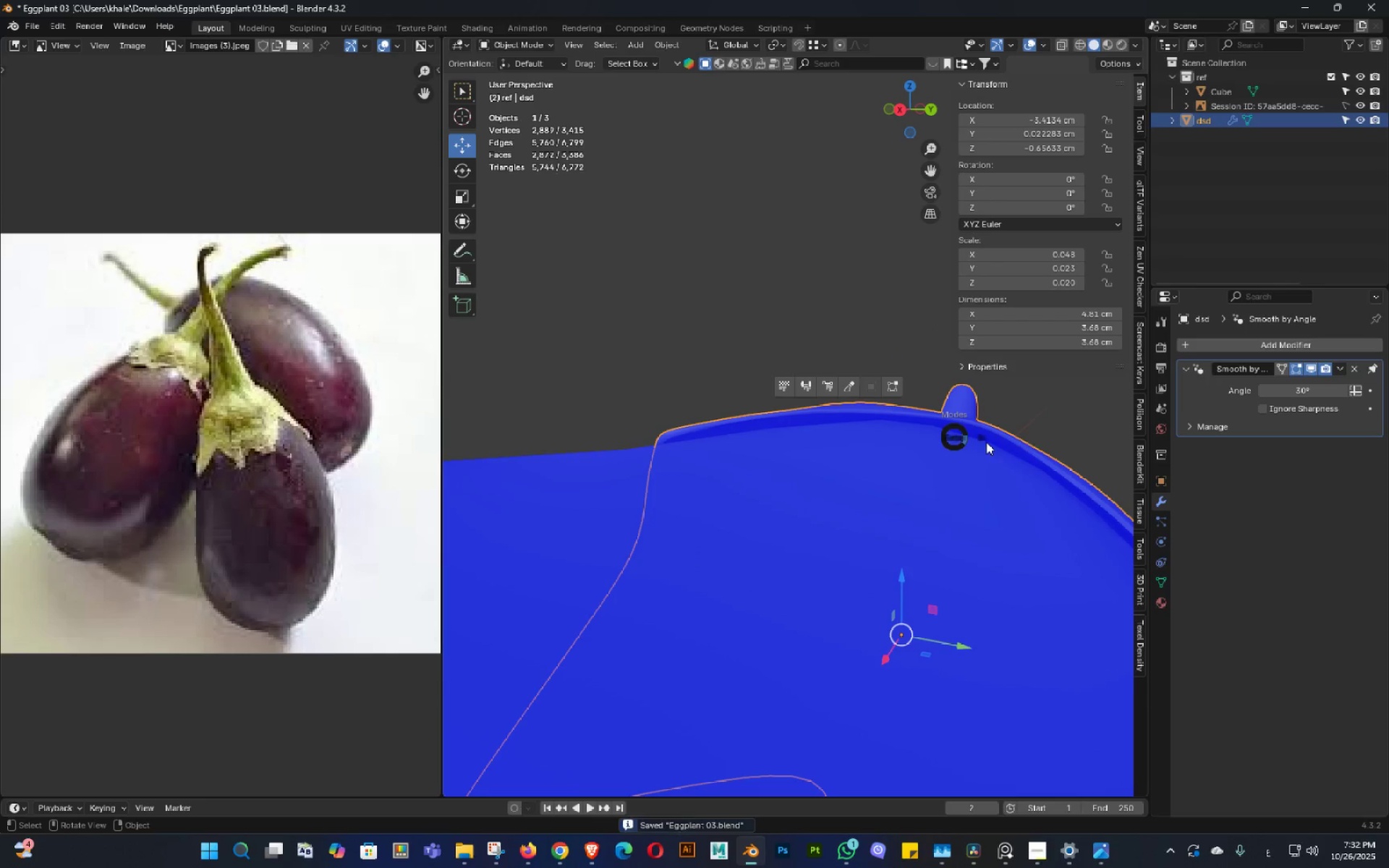 
hold_key(key=Tab, duration=0.62)
 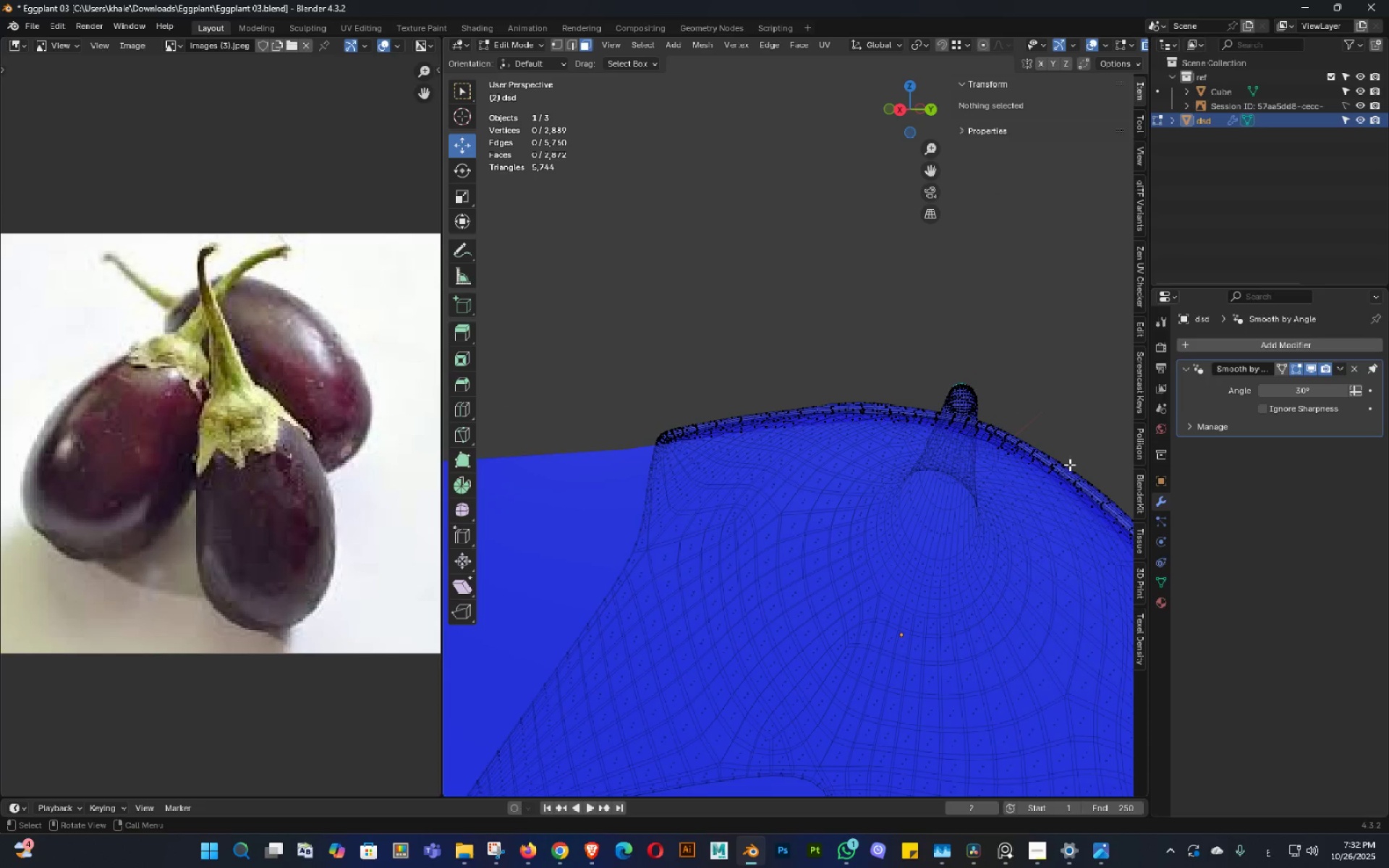 
key(Shift+ShiftLeft)
 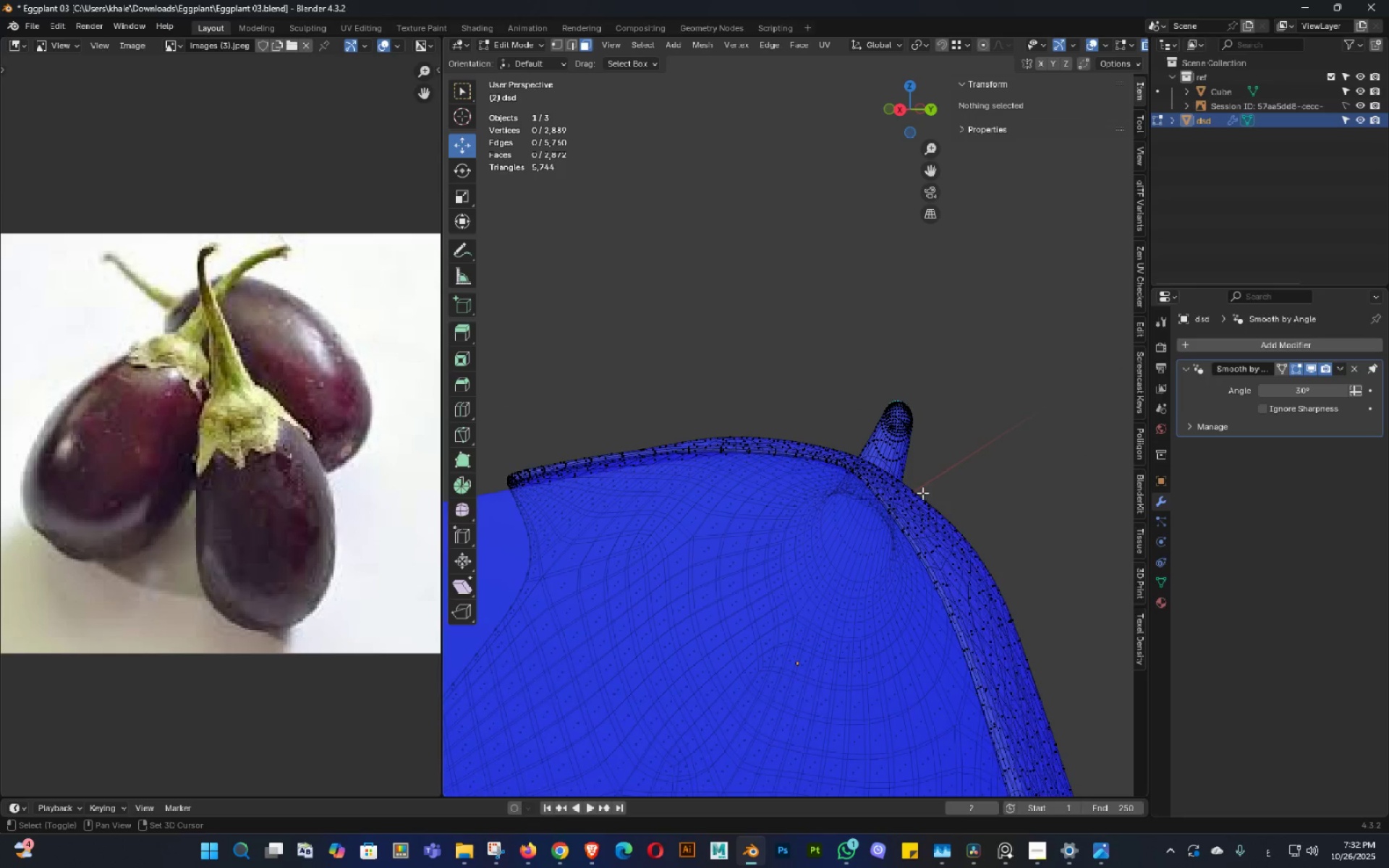 
scroll: coordinate [923, 489], scroll_direction: up, amount: 2.0
 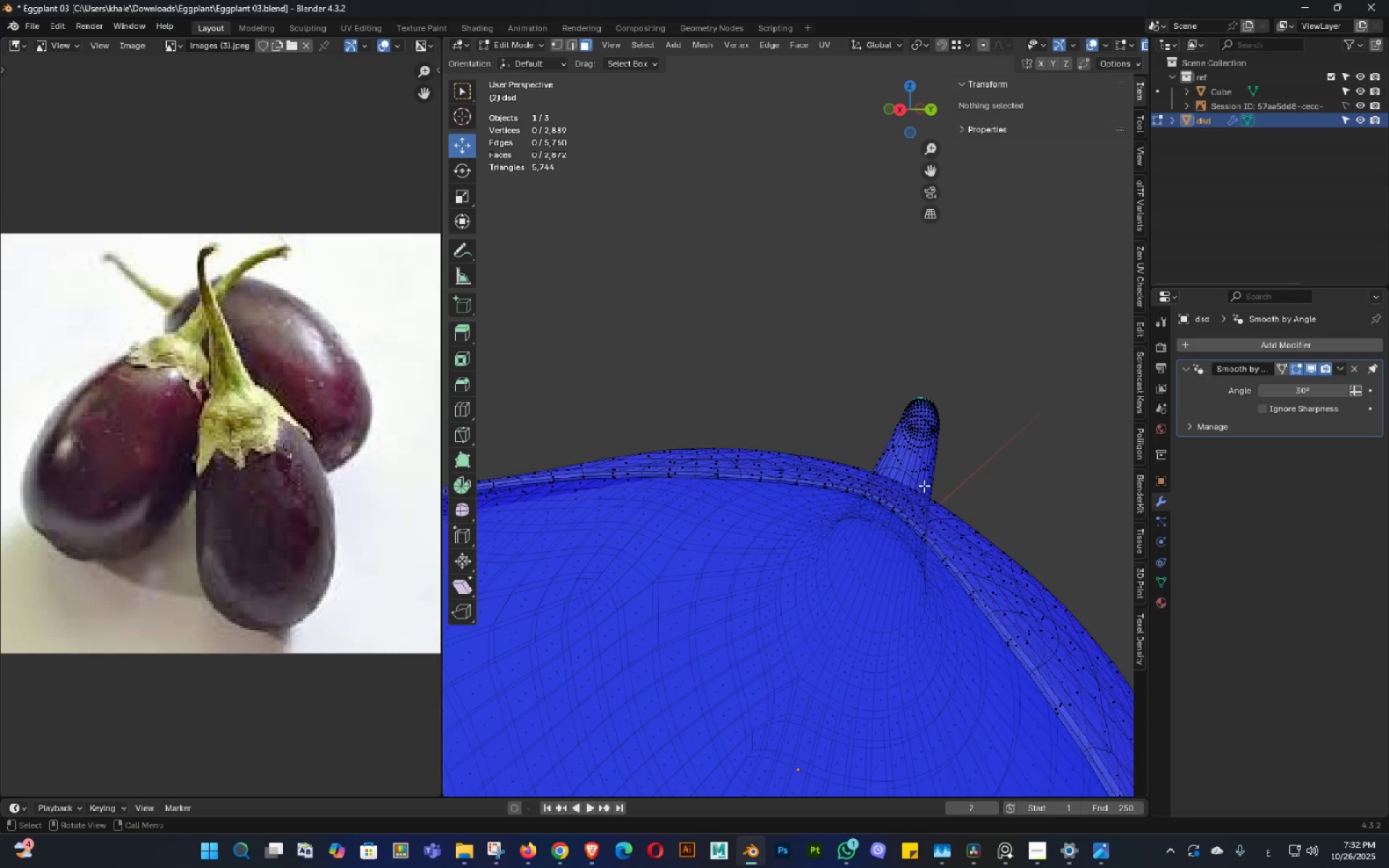 
key(Alt+AltLeft)
 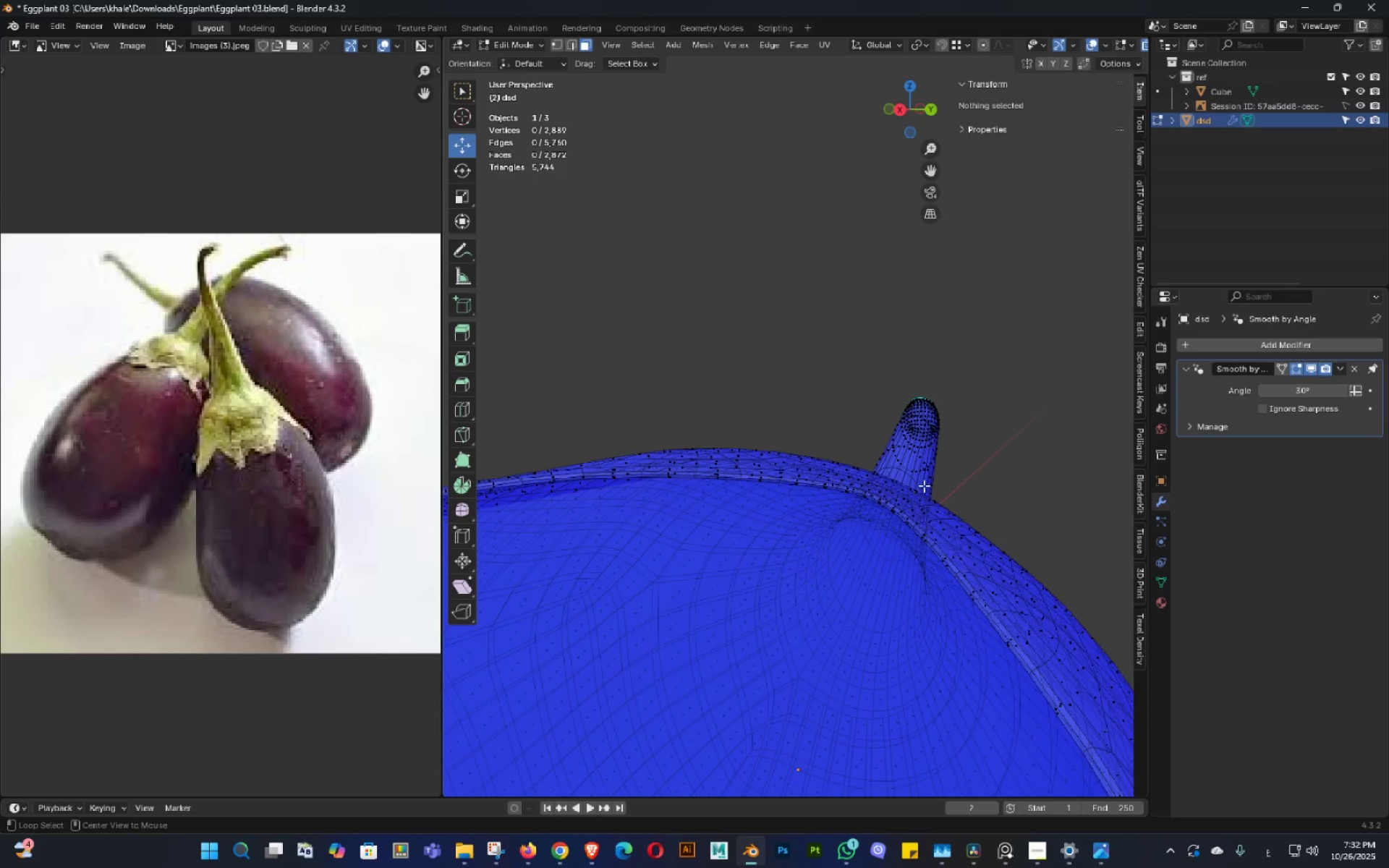 
key(Alt+Z)
 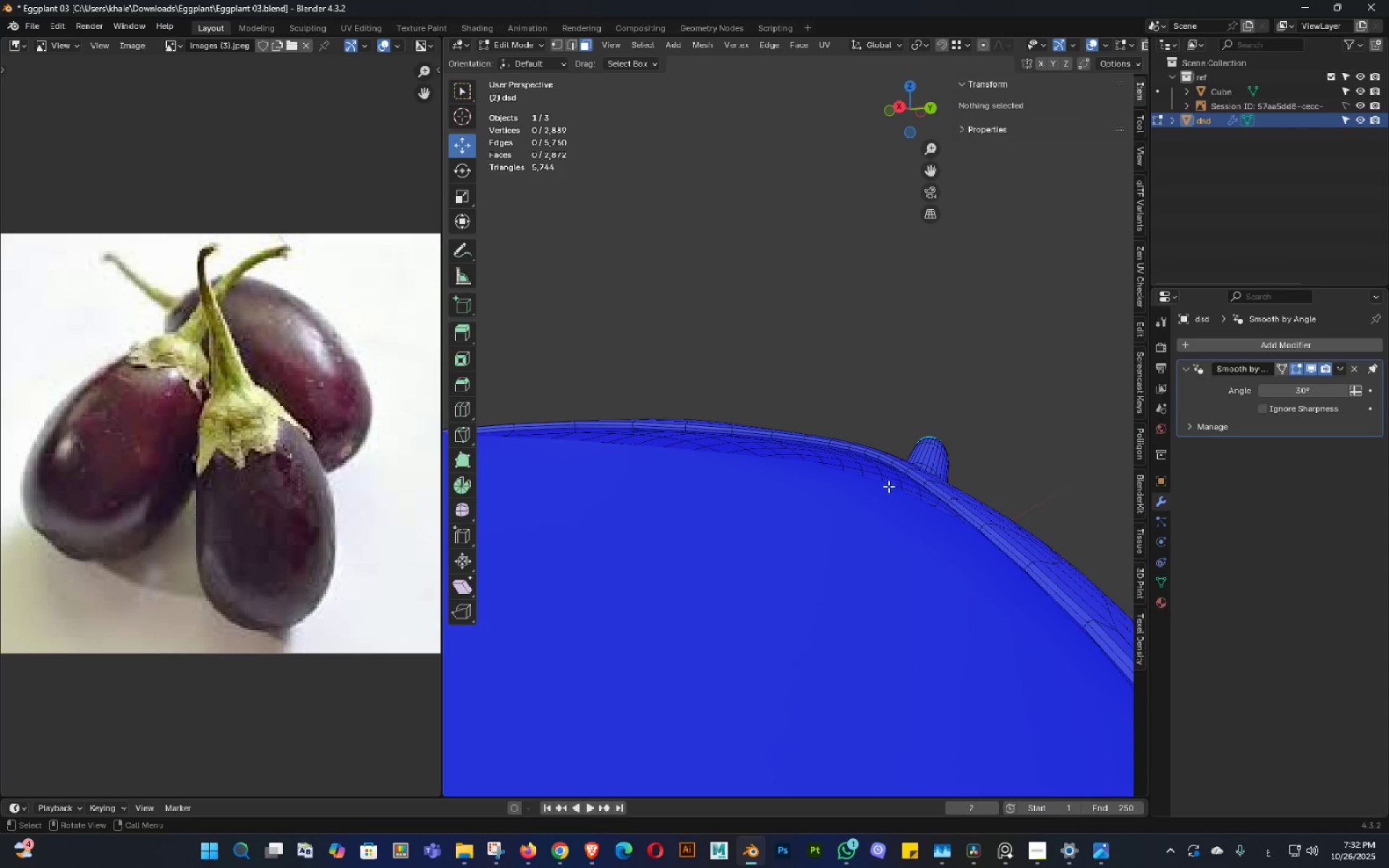 
left_click([890, 485])
 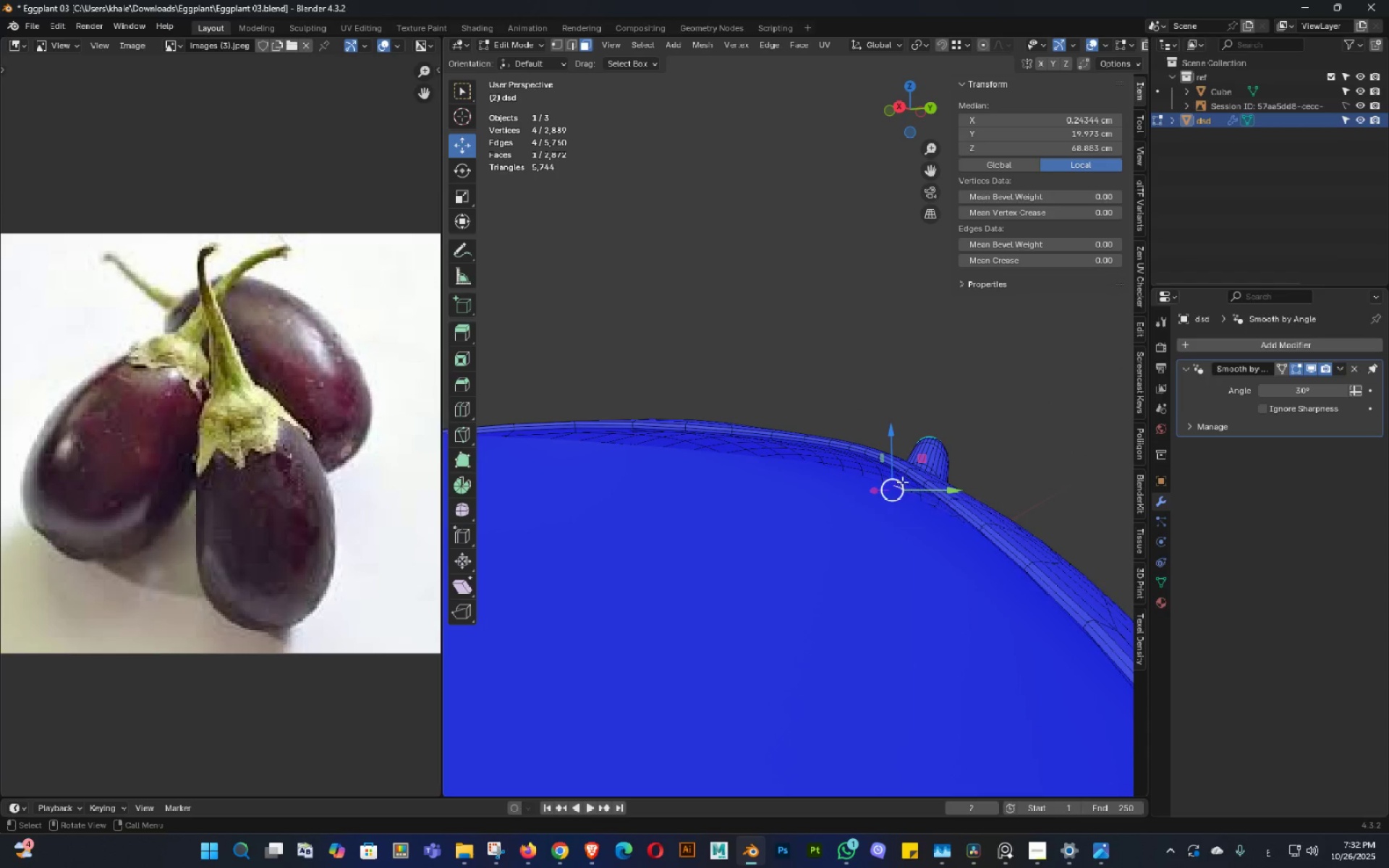 
key(Slash)
 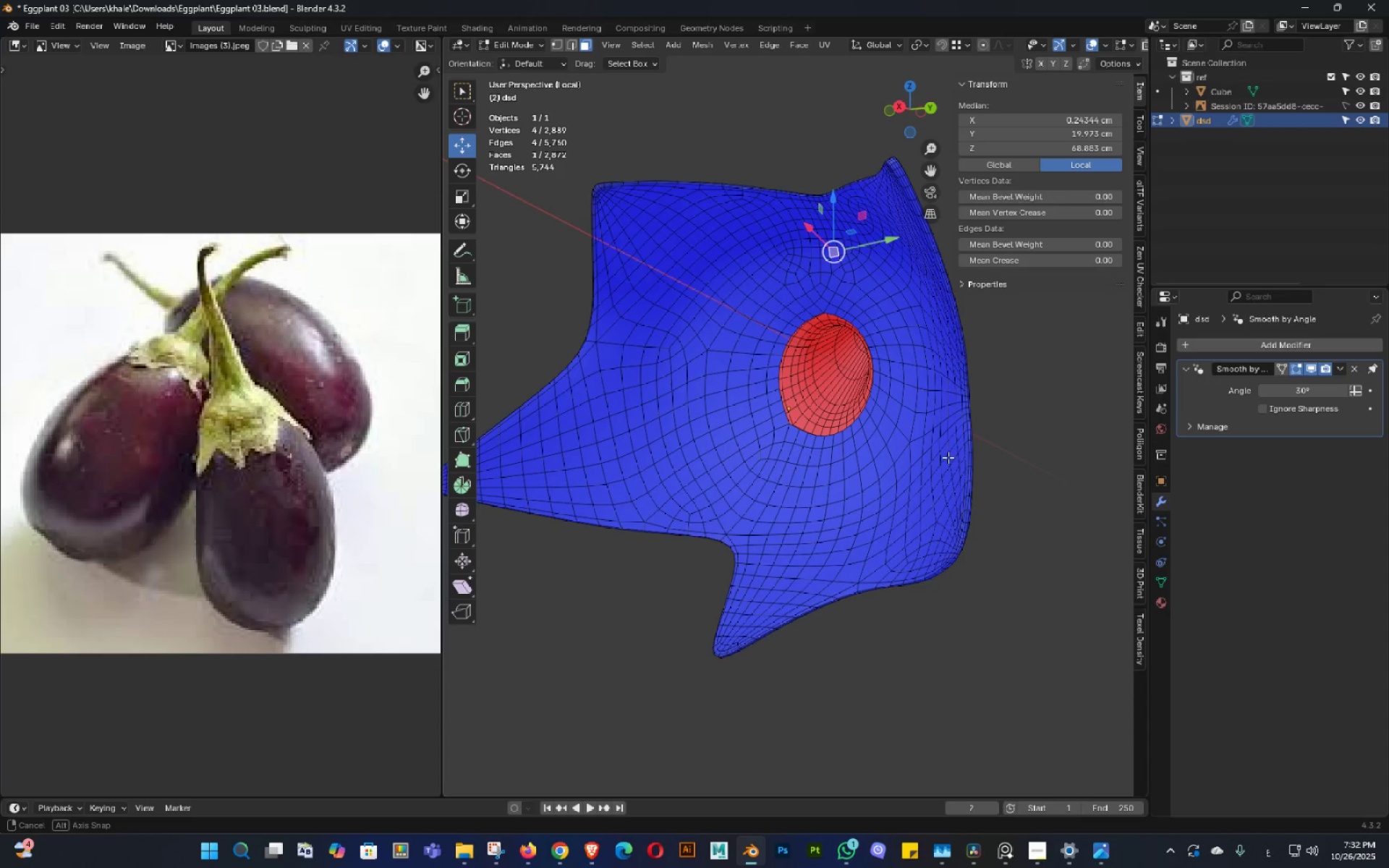 
double_click([948, 457])
 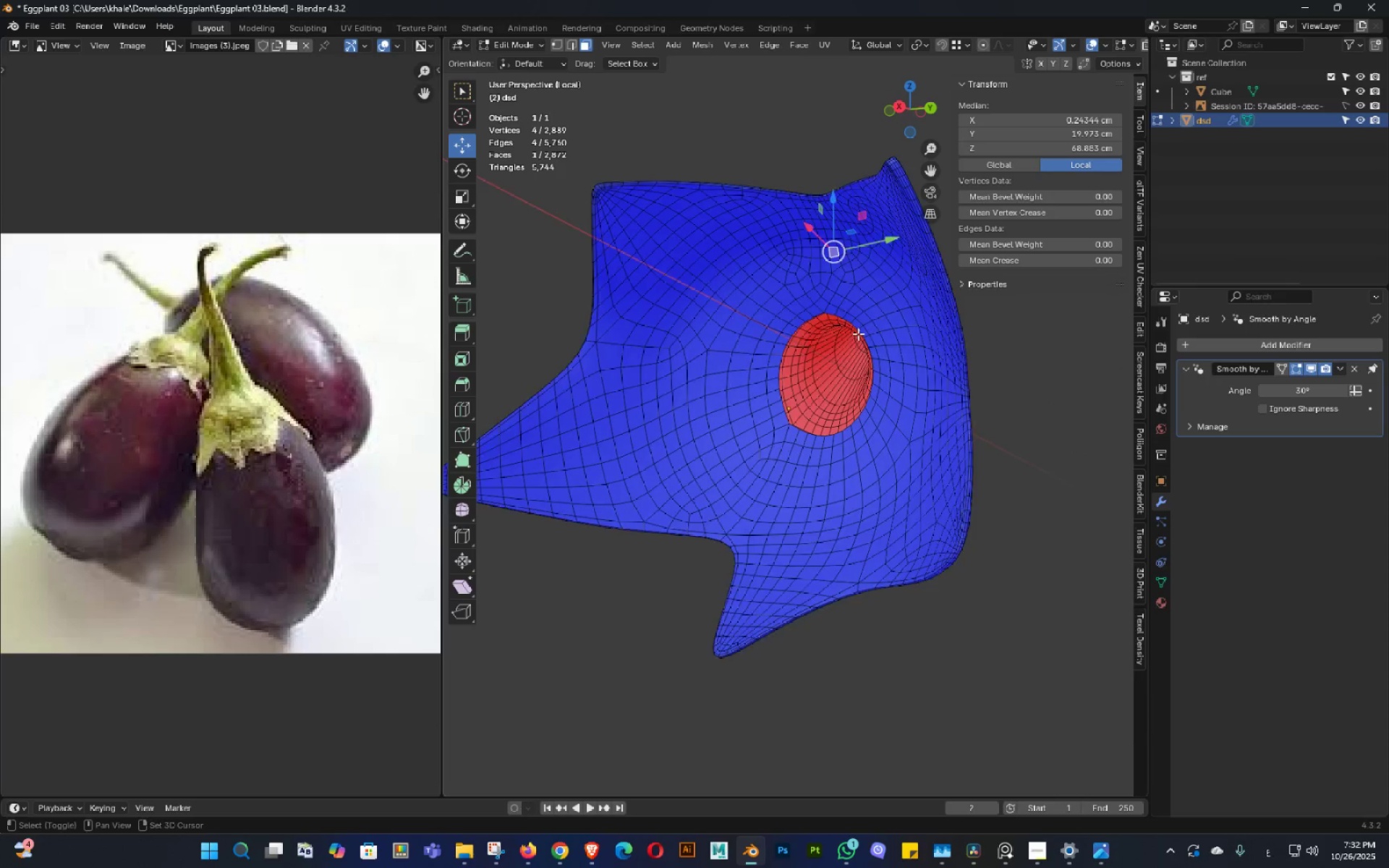 
key(Shift+ShiftLeft)
 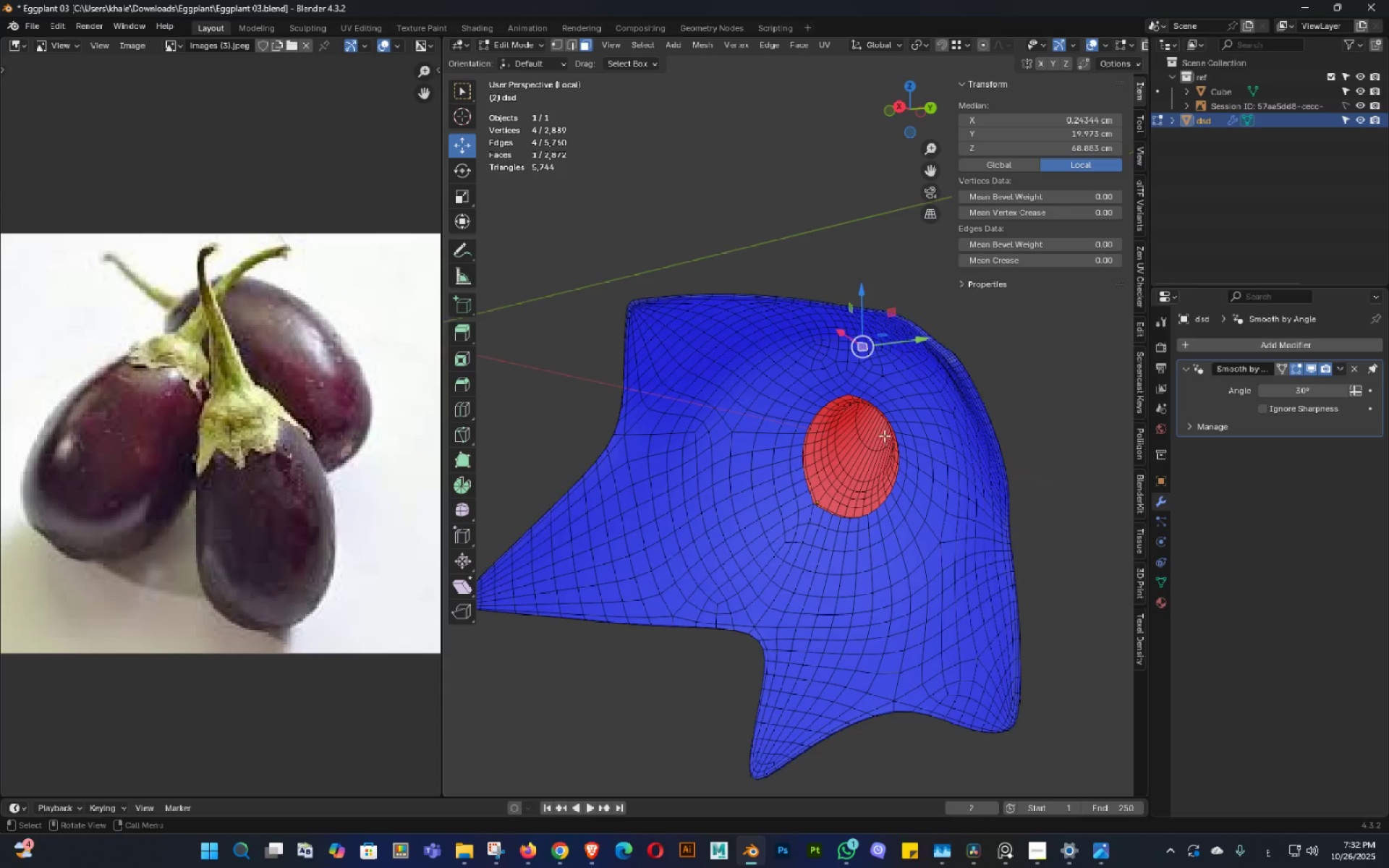 
scroll: coordinate [888, 417], scroll_direction: up, amount: 4.0
 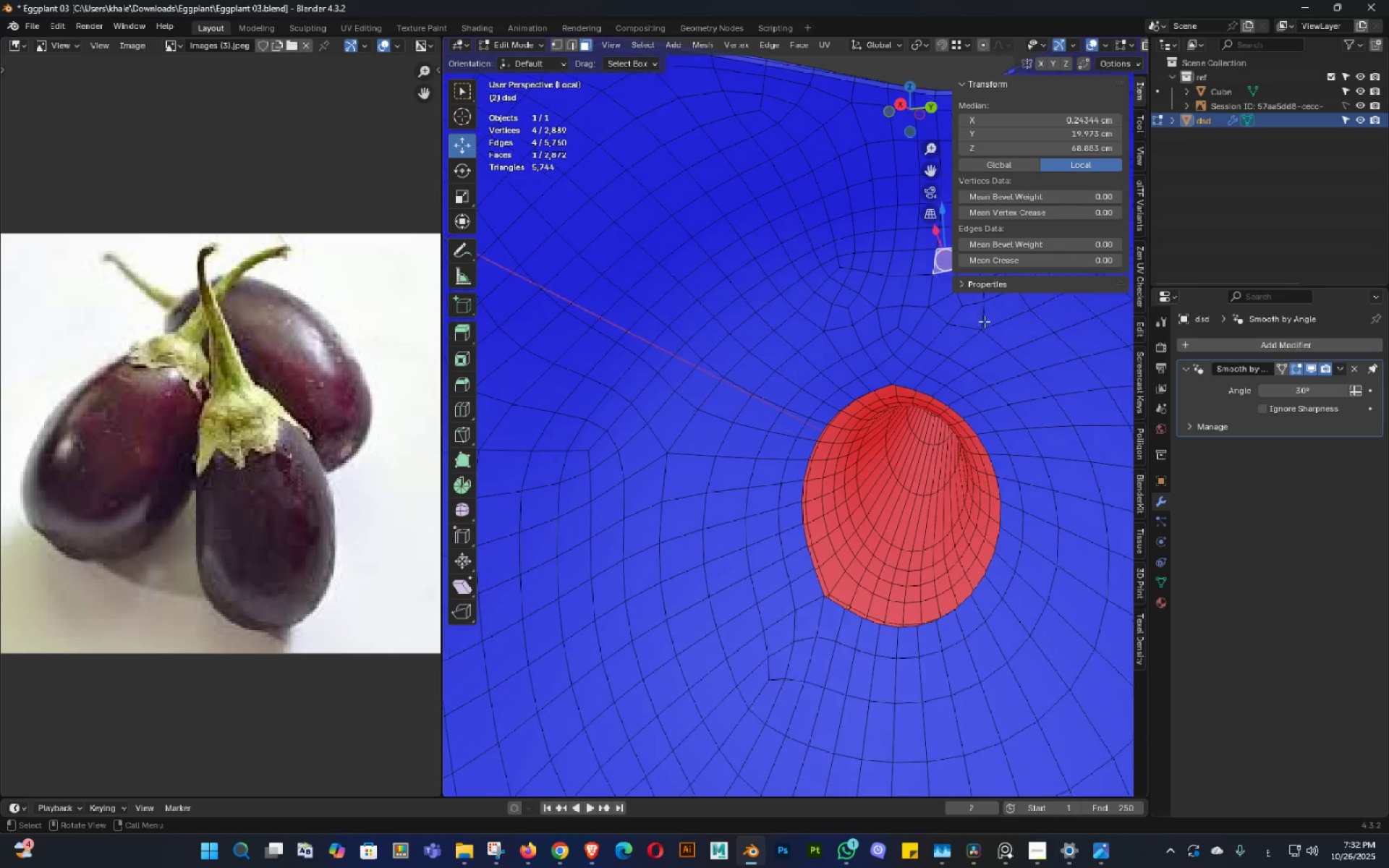 
key(Shift+ShiftLeft)
 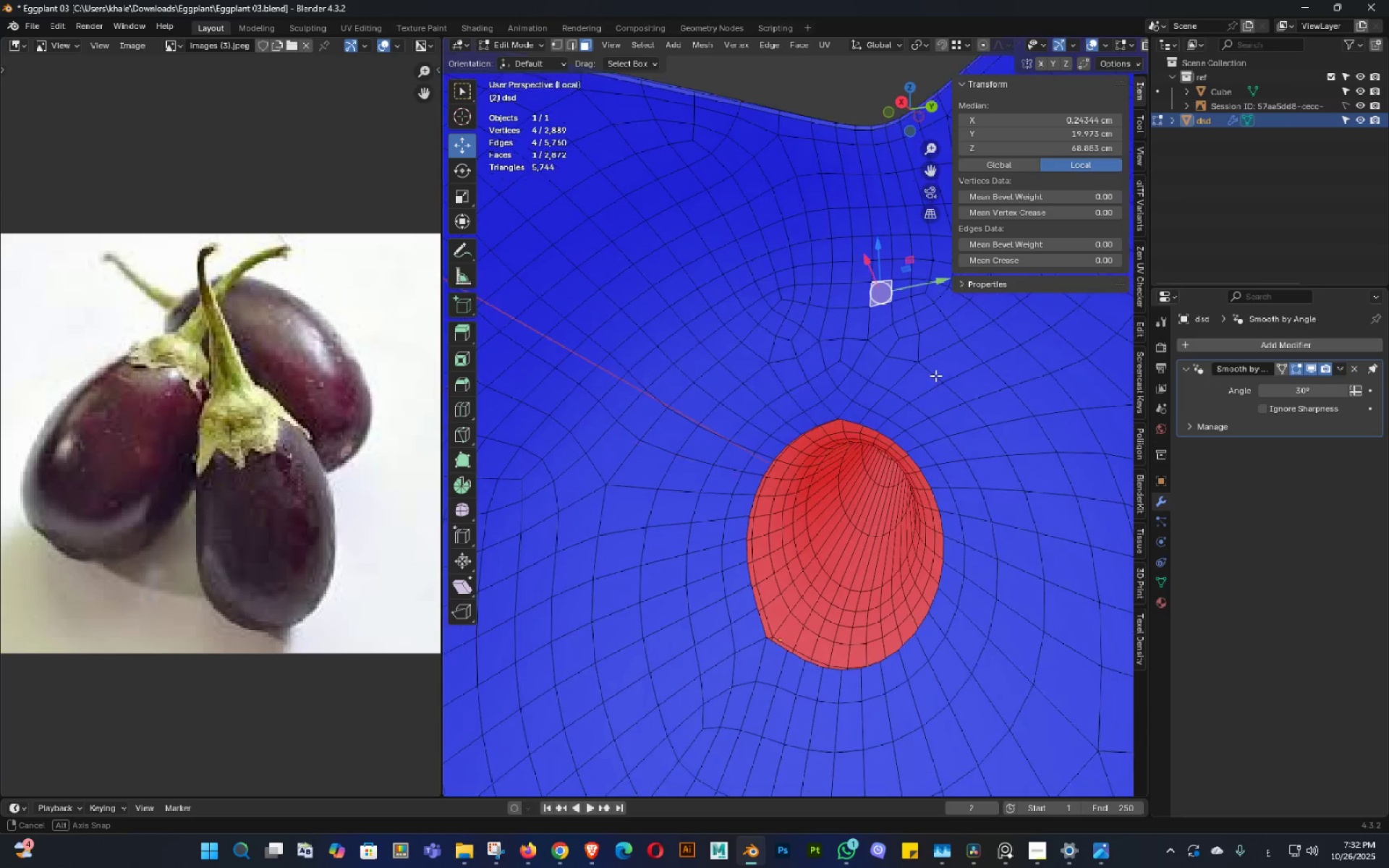 
hold_key(key=AltLeft, duration=1.31)
left_click([880, 363])
 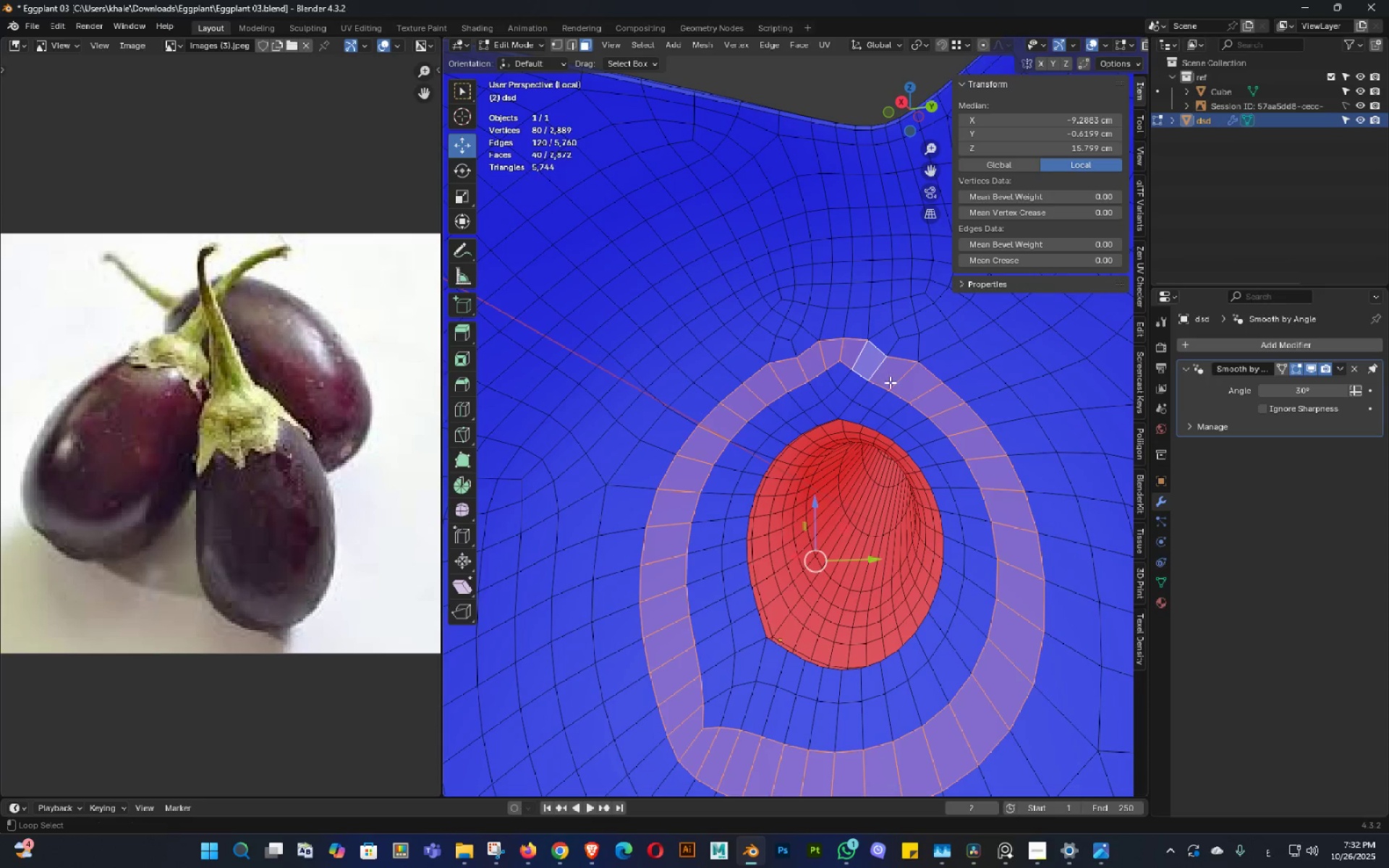 
hold_key(key=ShiftLeft, duration=0.38)
 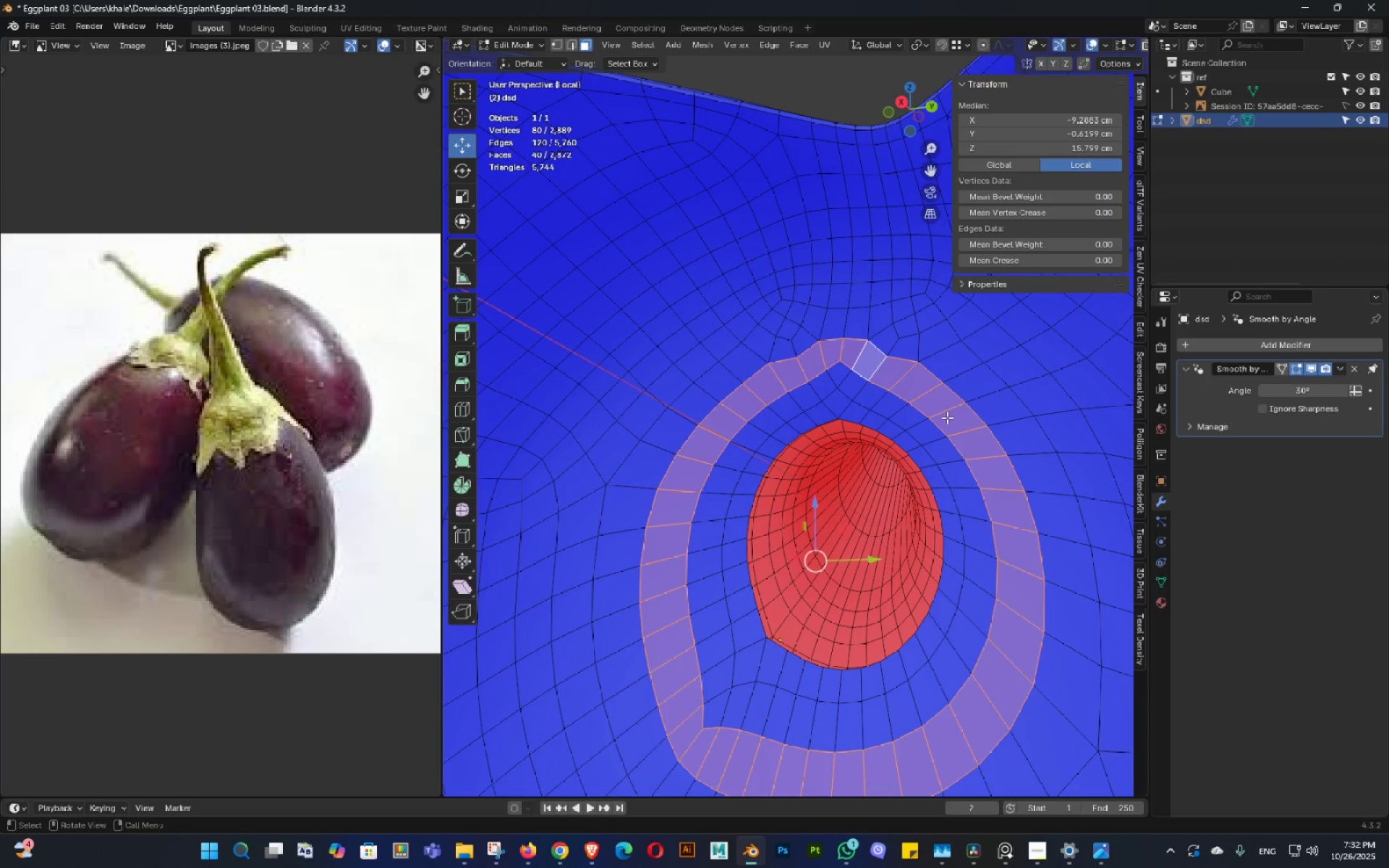 
key(X)
 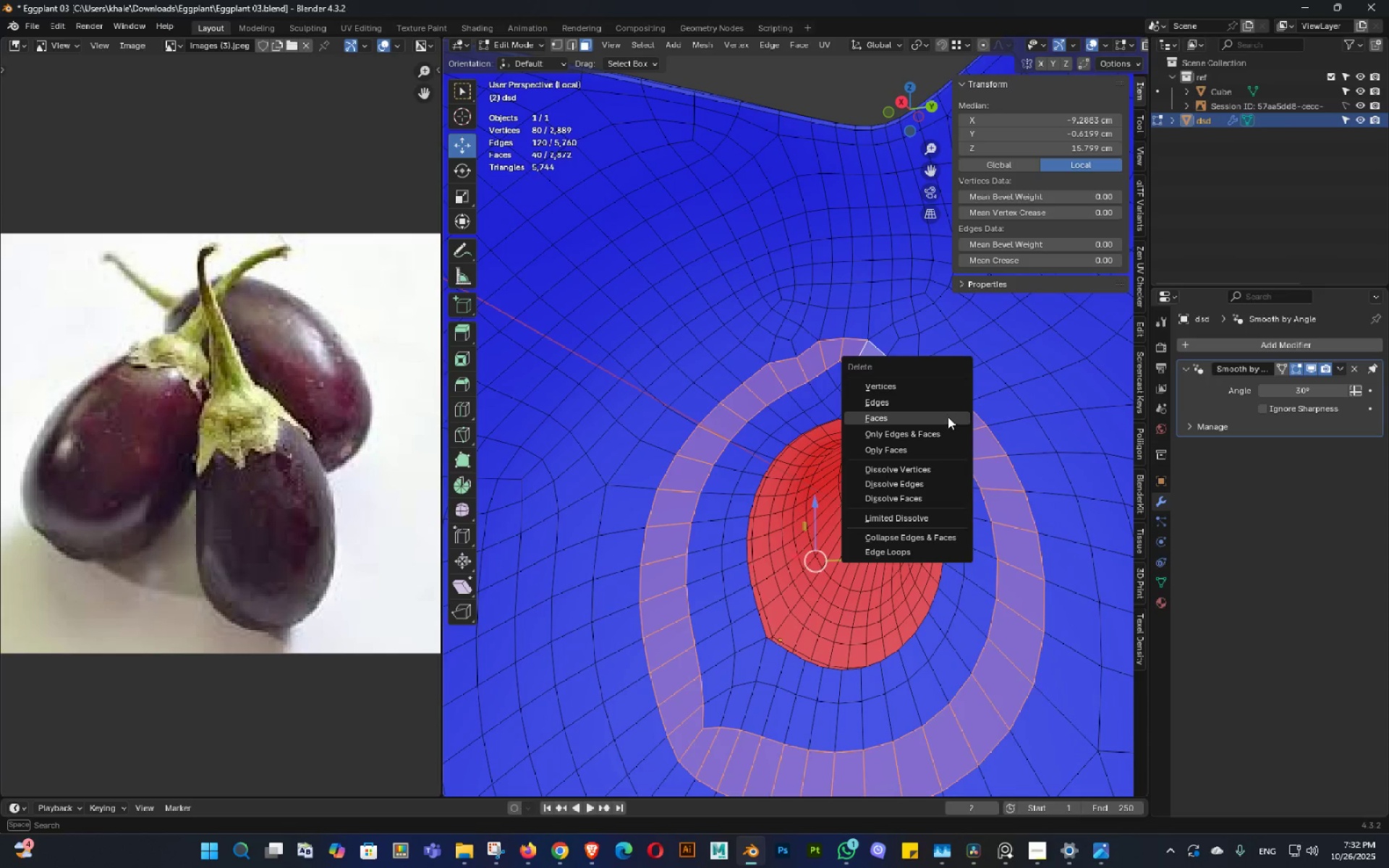 
left_click([948, 417])
 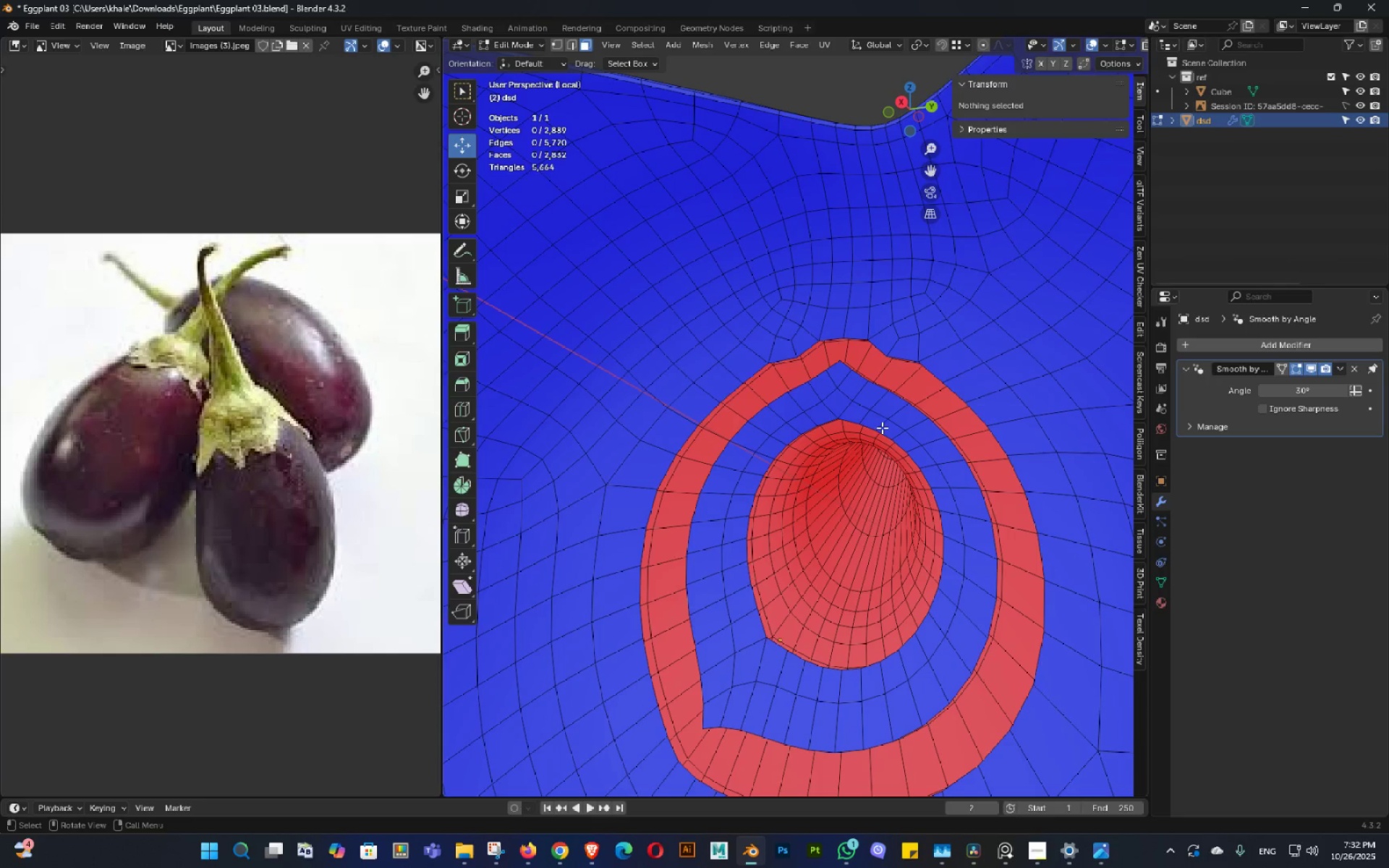 
left_click([882, 427])
 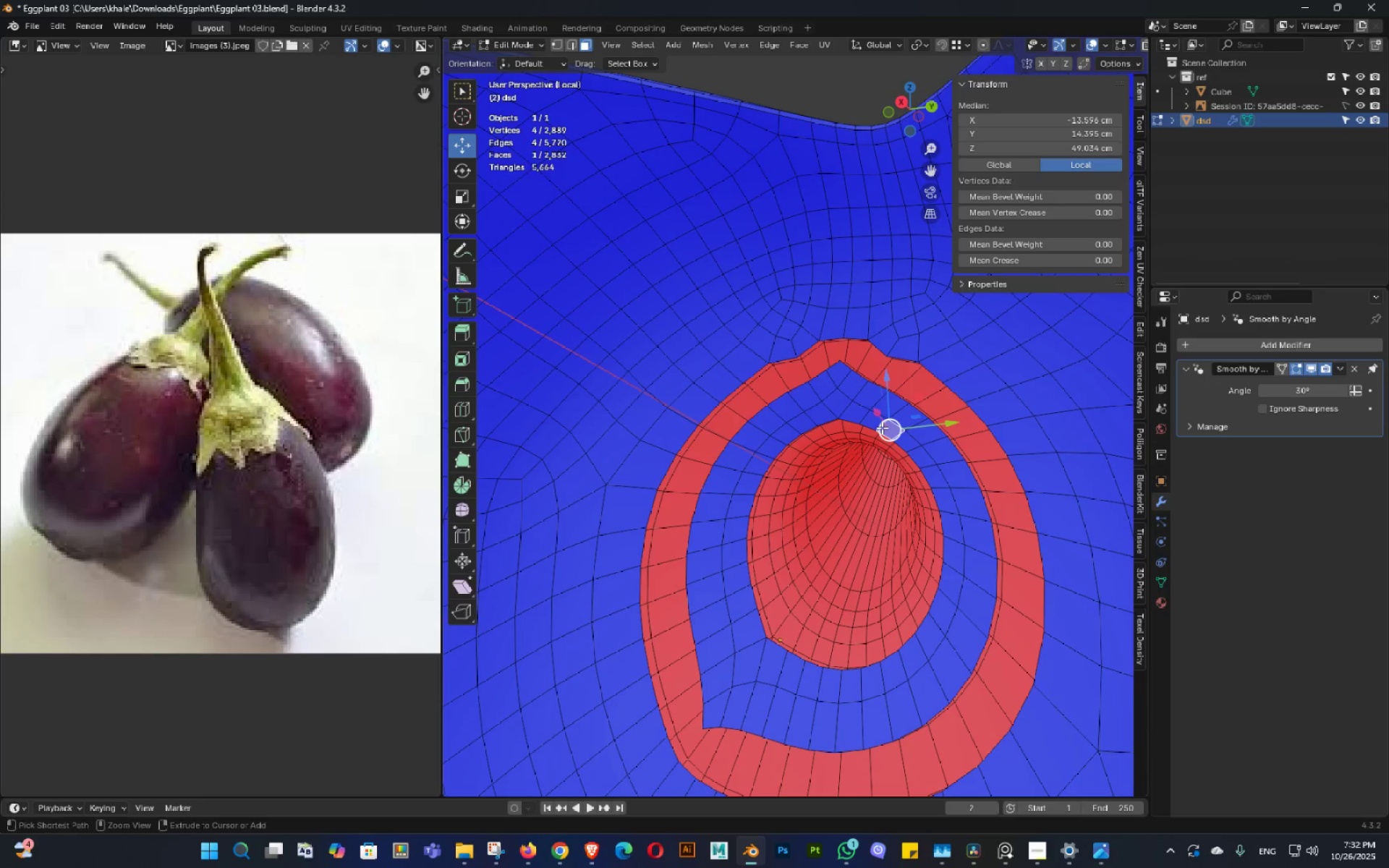 
key(Control+L)
 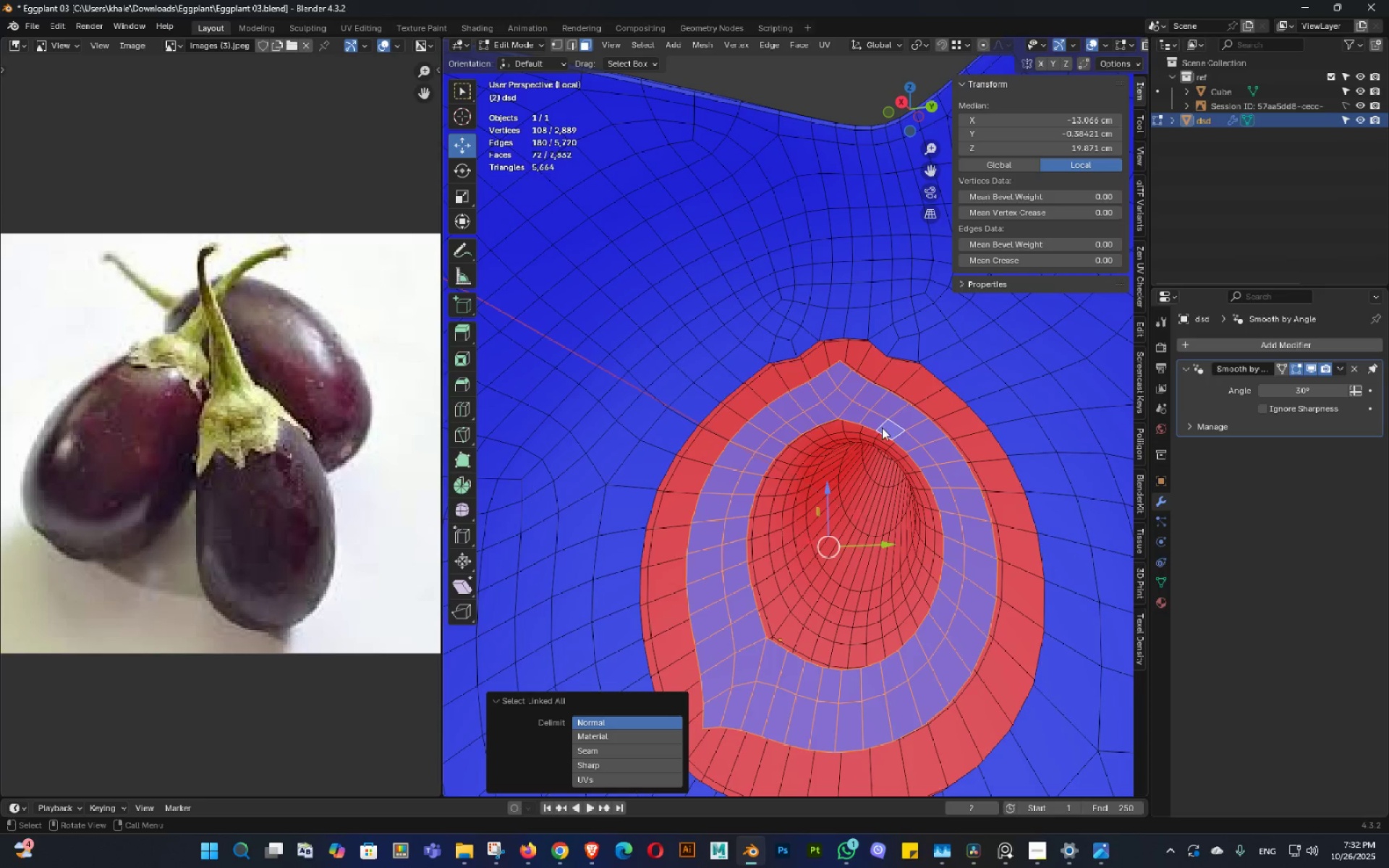 
key(X)
 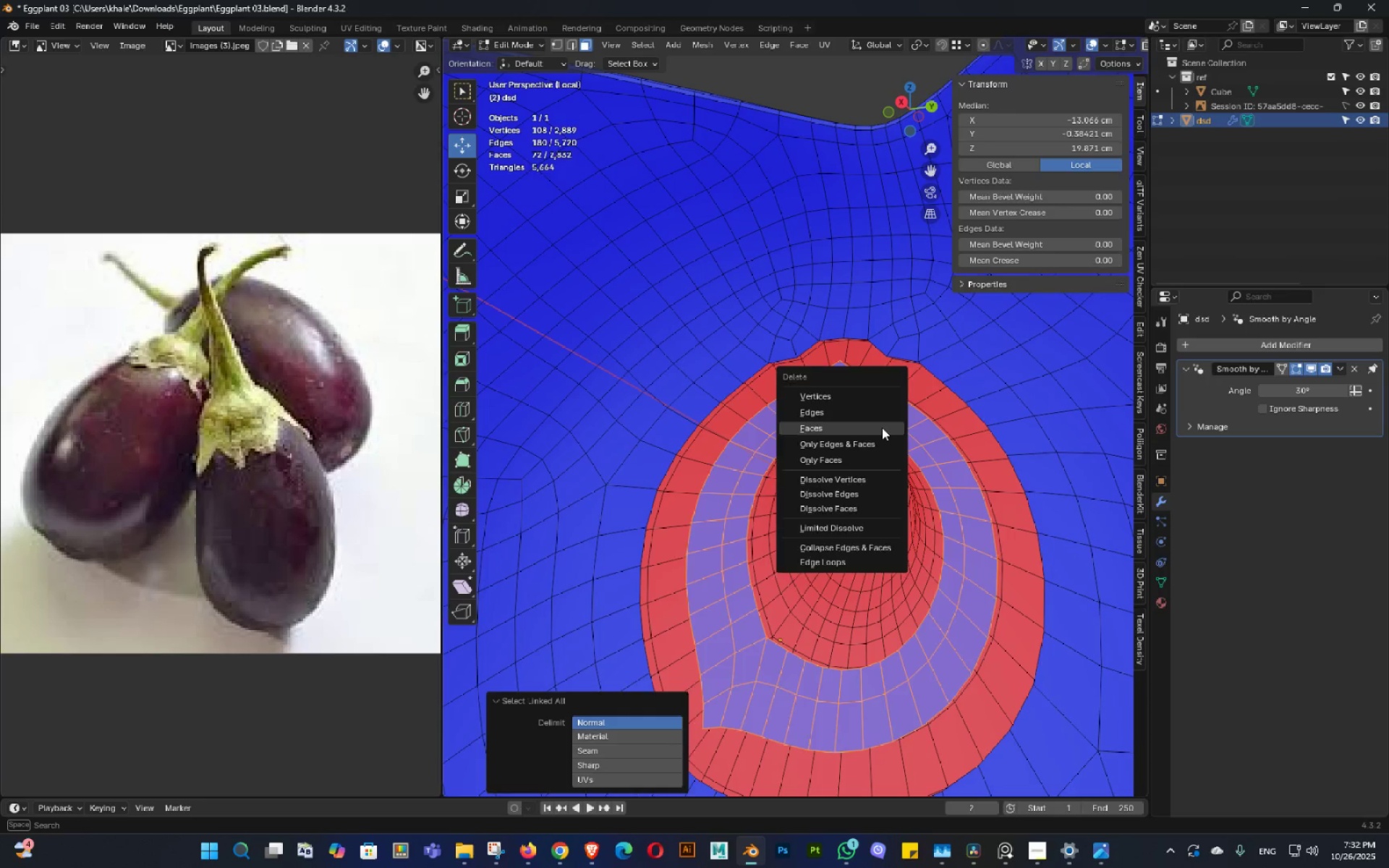 
left_click([882, 427])
 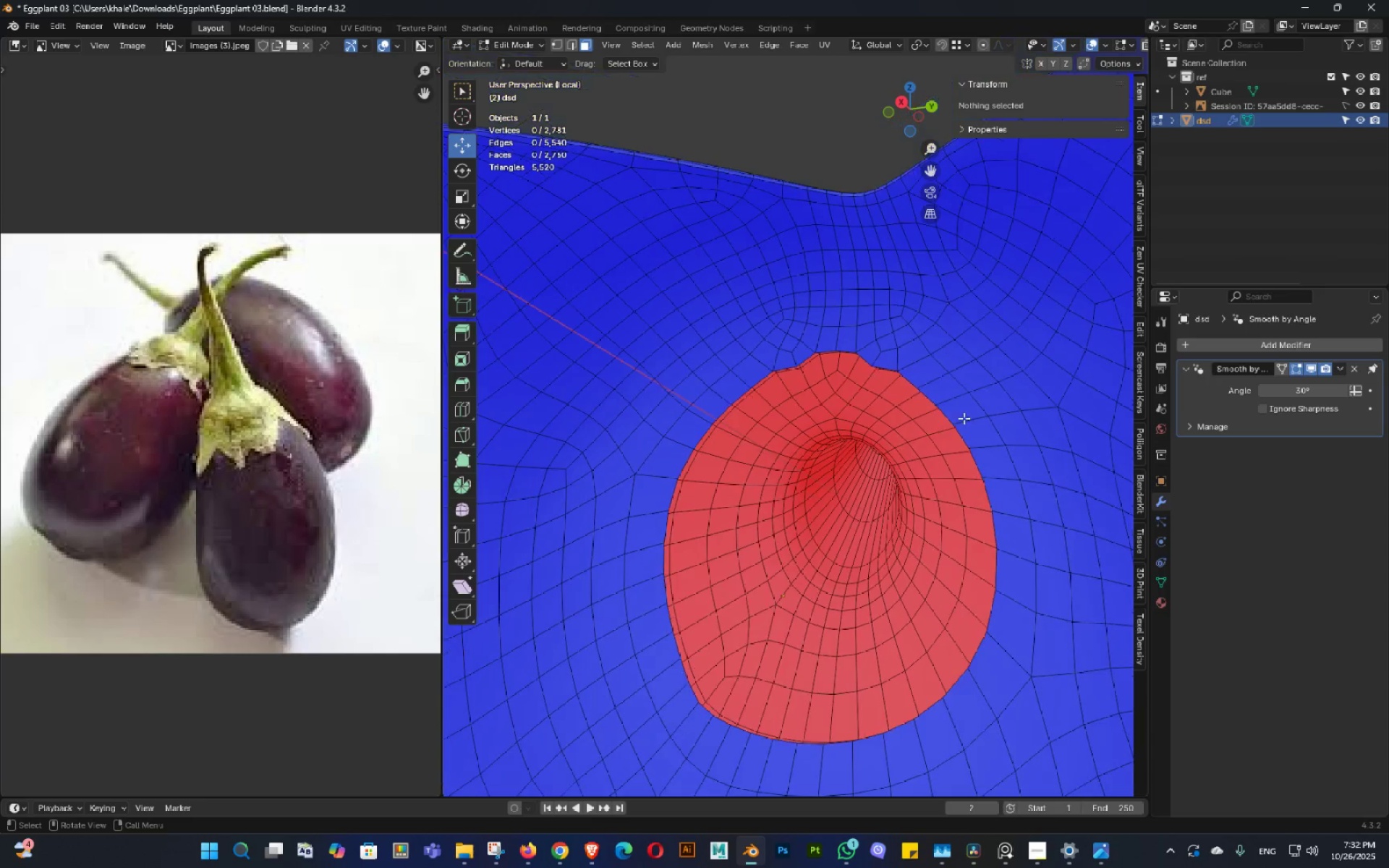 
scroll: coordinate [961, 425], scroll_direction: down, amount: 1.0
 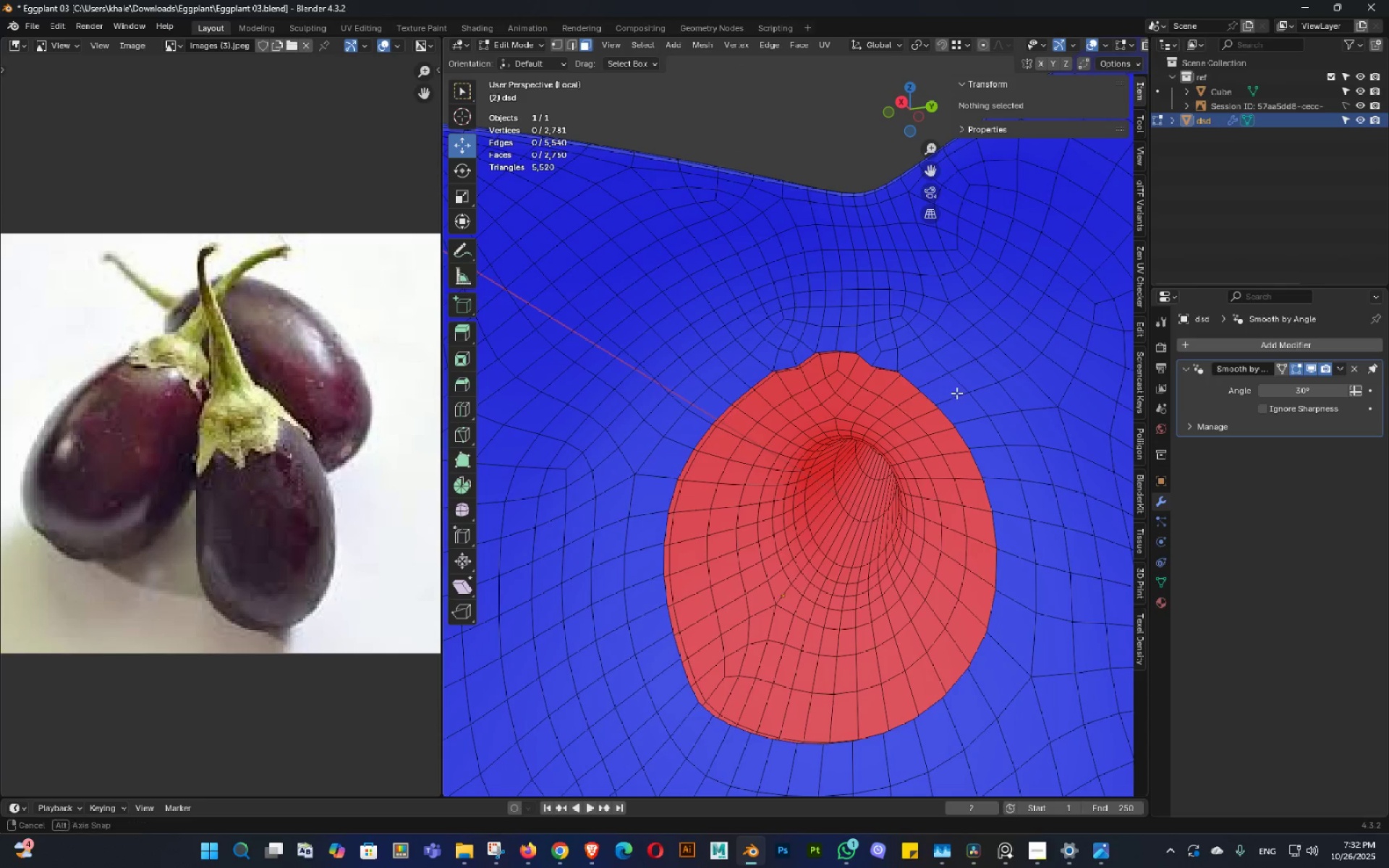 
middle_click([956, 393])
 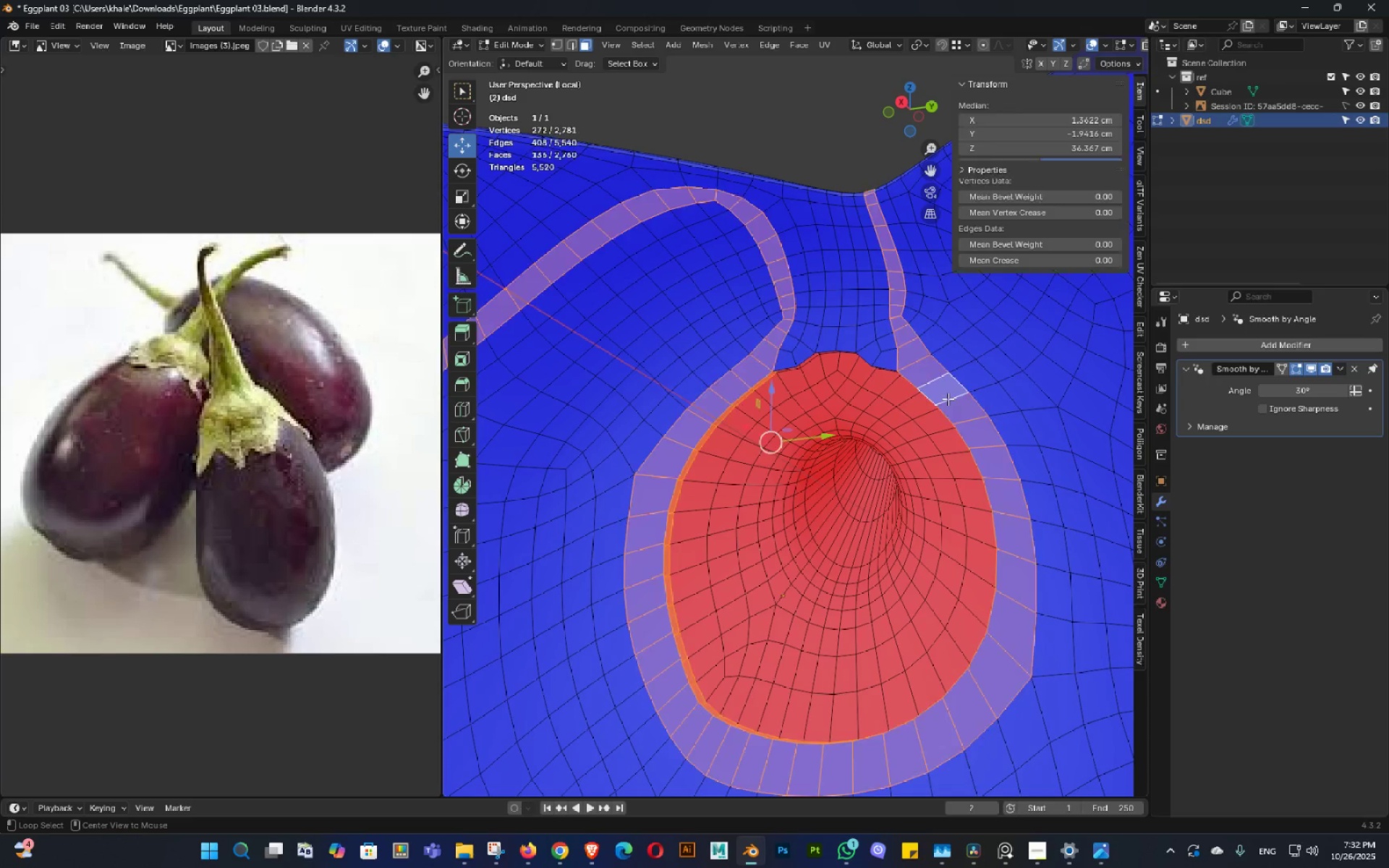 
key(Alt+AltLeft)
 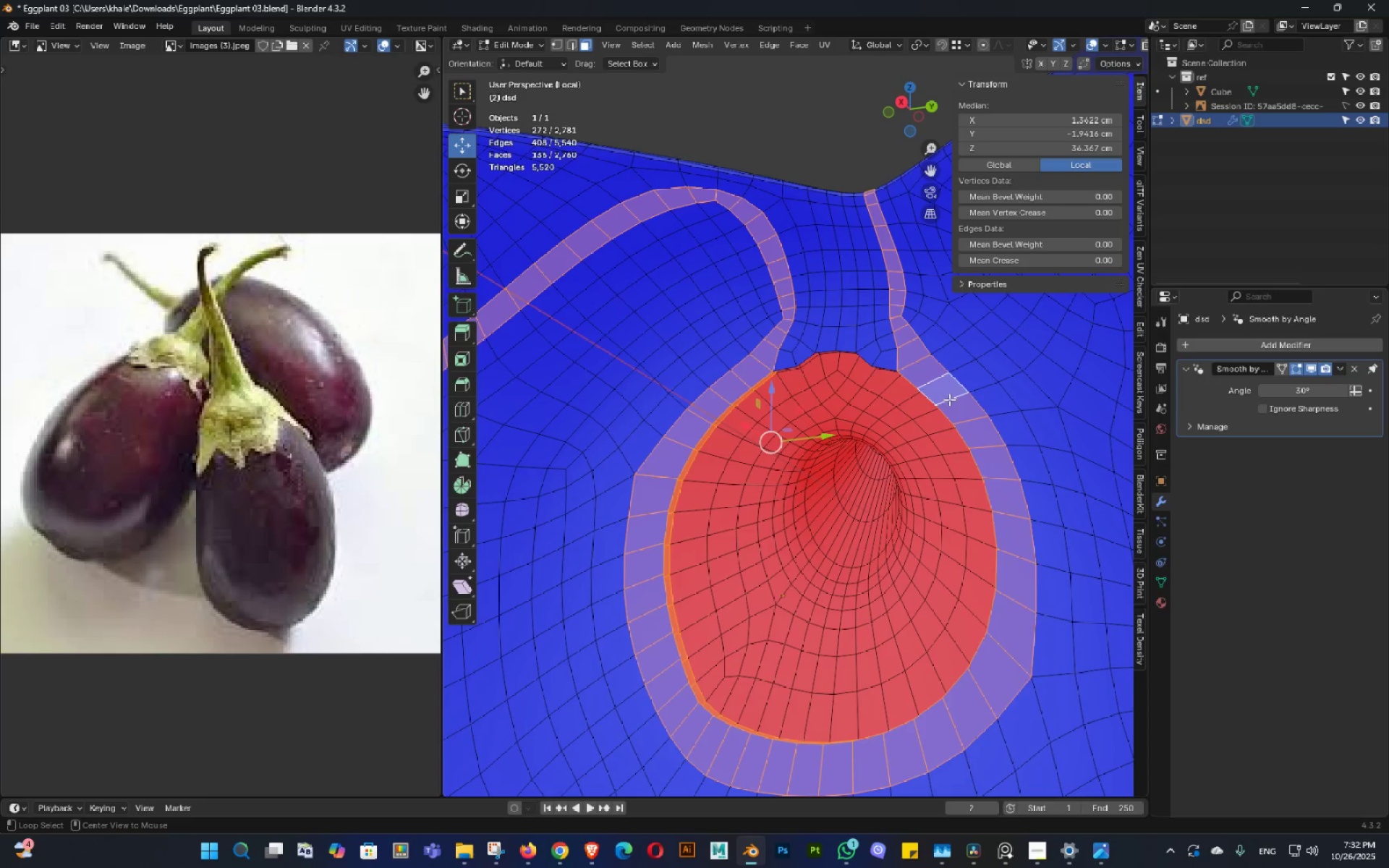 
key(Alt+AltLeft)
 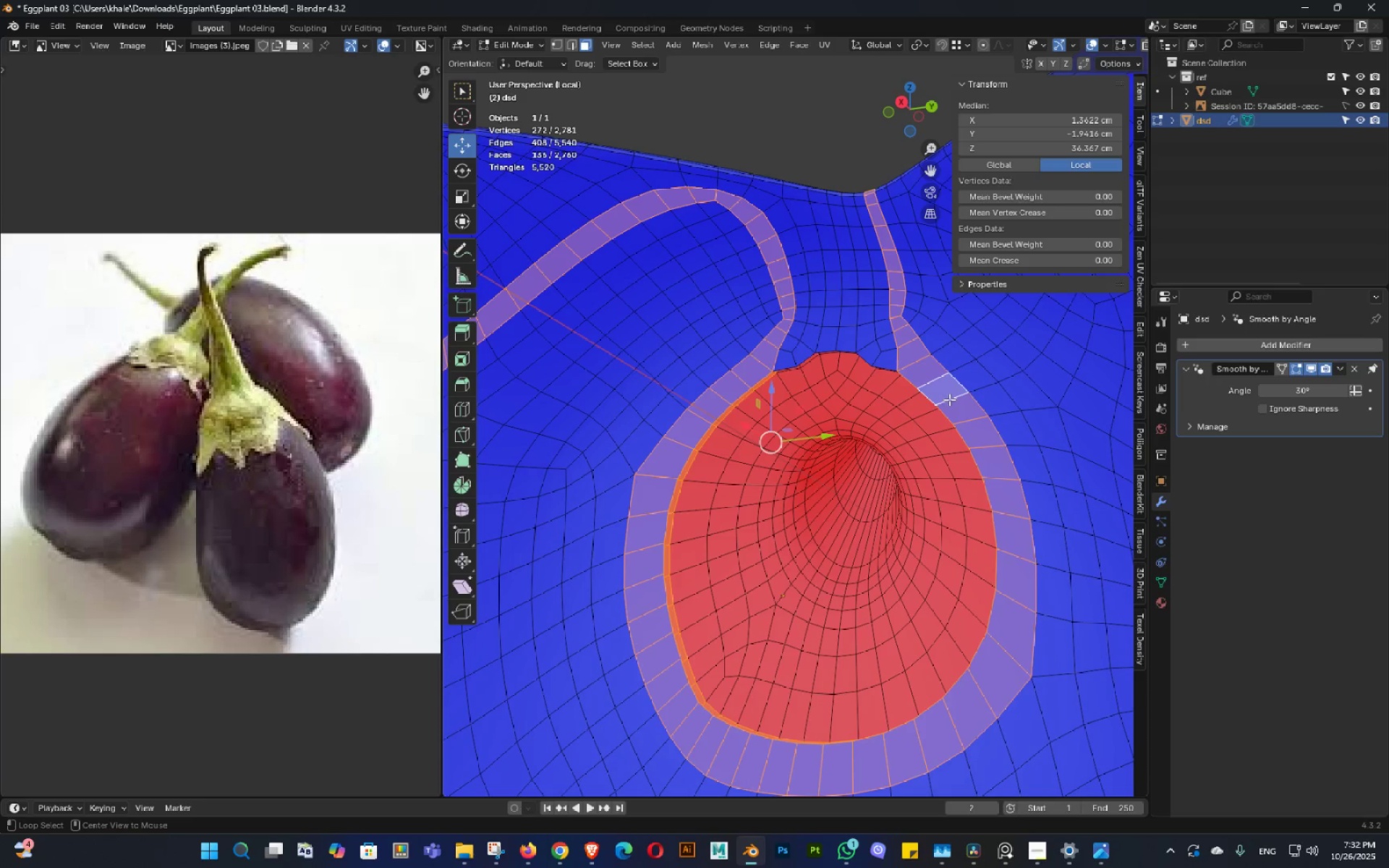 
key(Alt+AltLeft)
 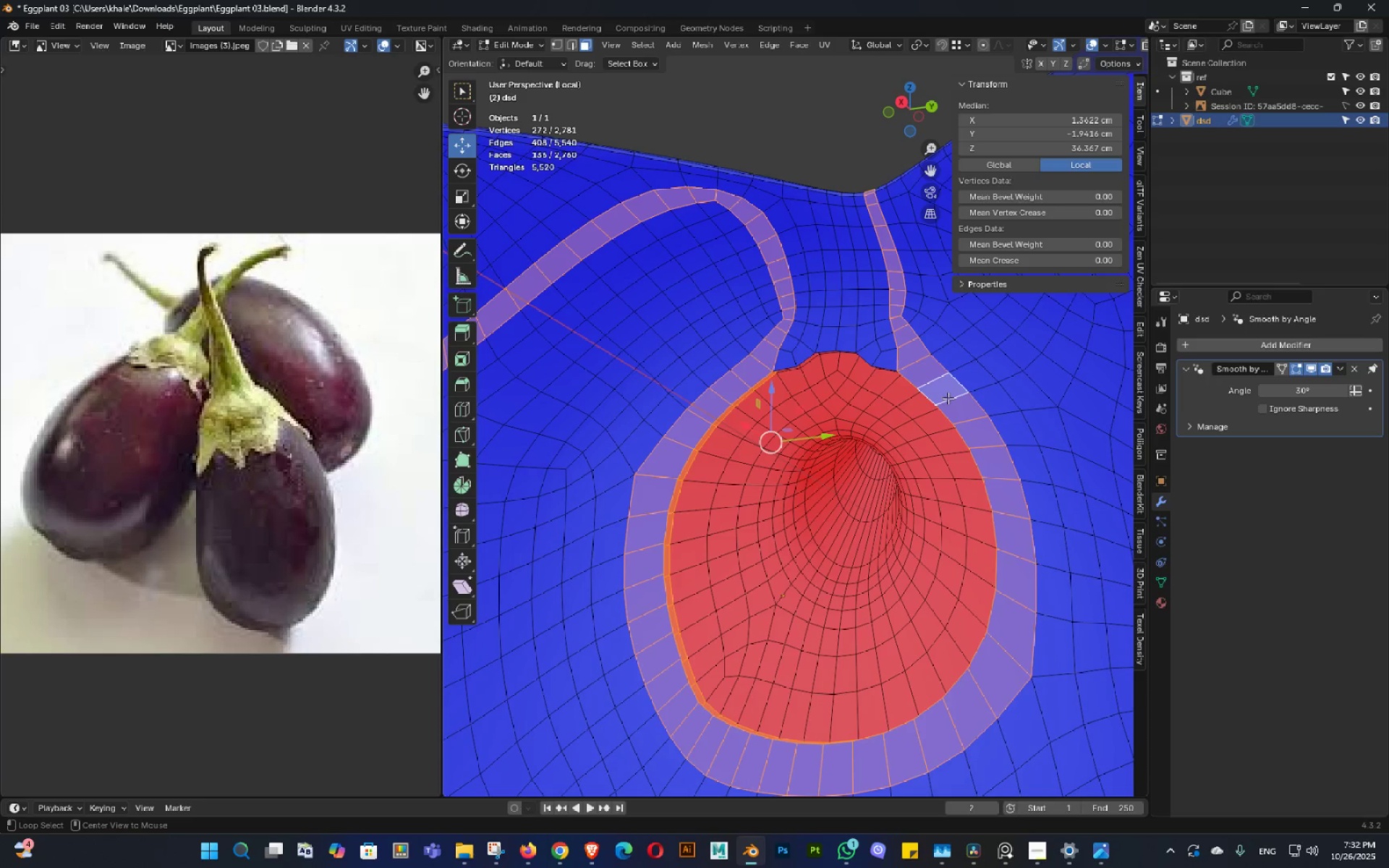 
key(Alt+AltLeft)
 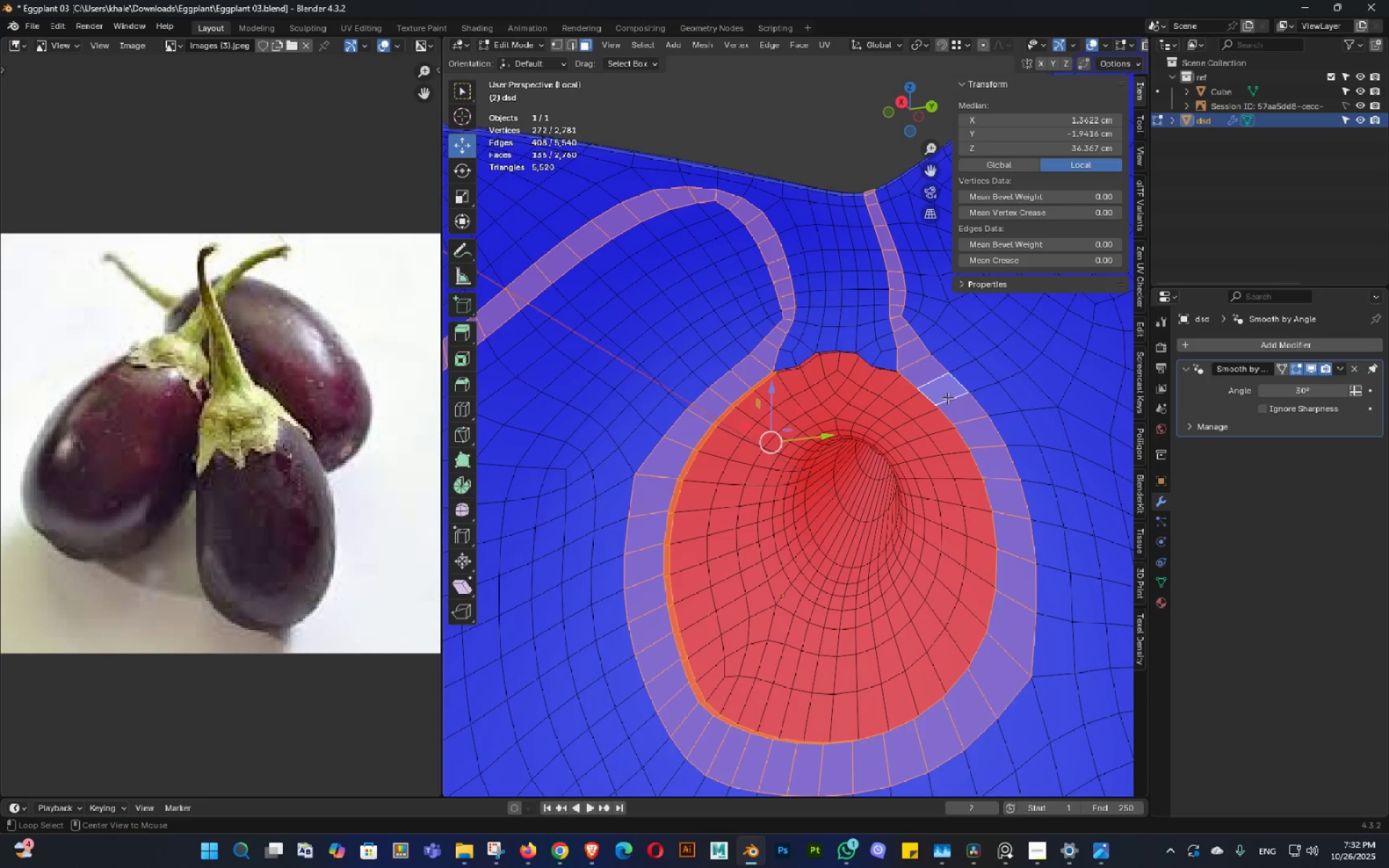 
key(Alt+AltLeft)
 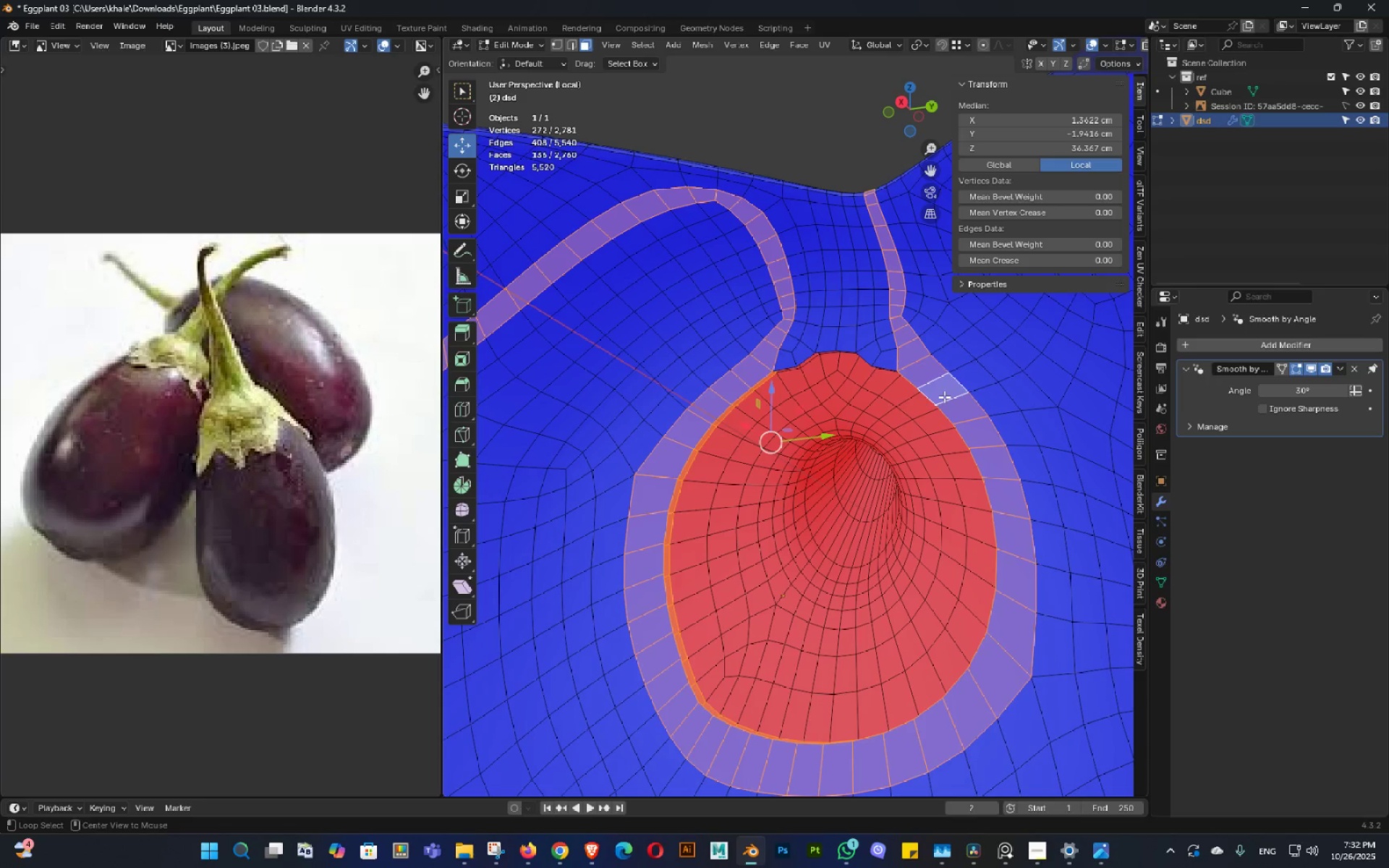 
key(Alt+AltLeft)
 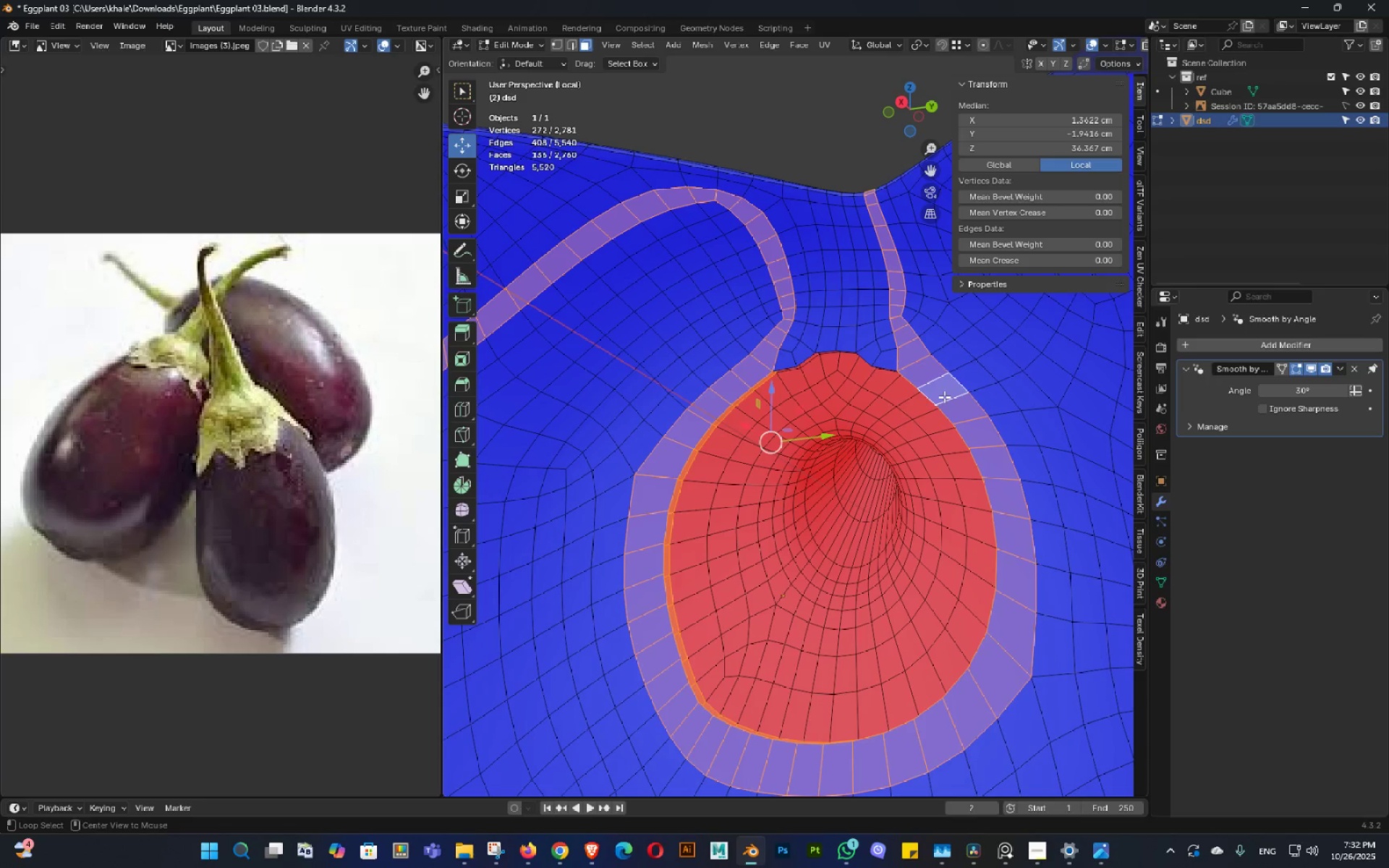 
key(Alt+AltLeft)
 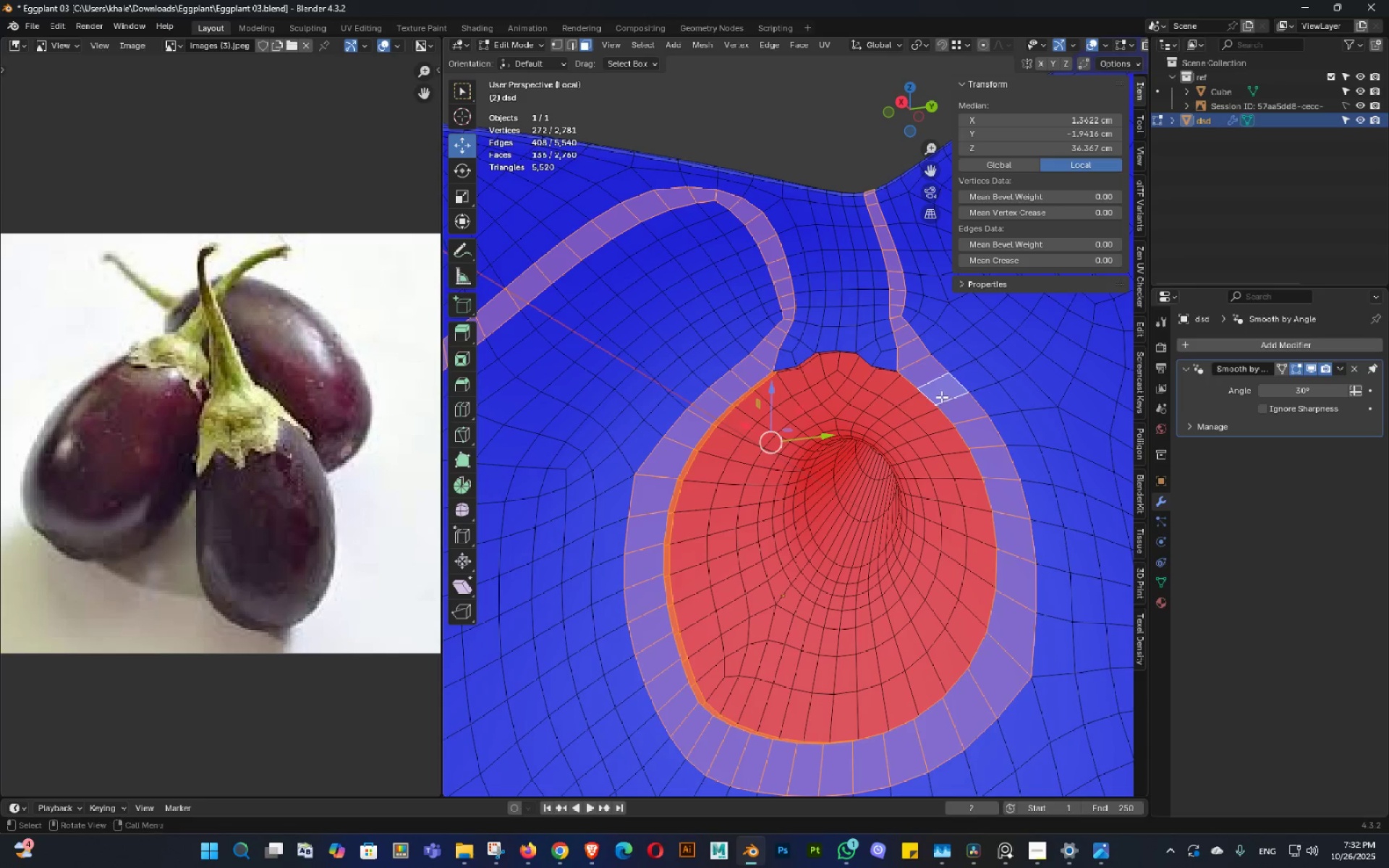 
key(Alt+AltLeft)
 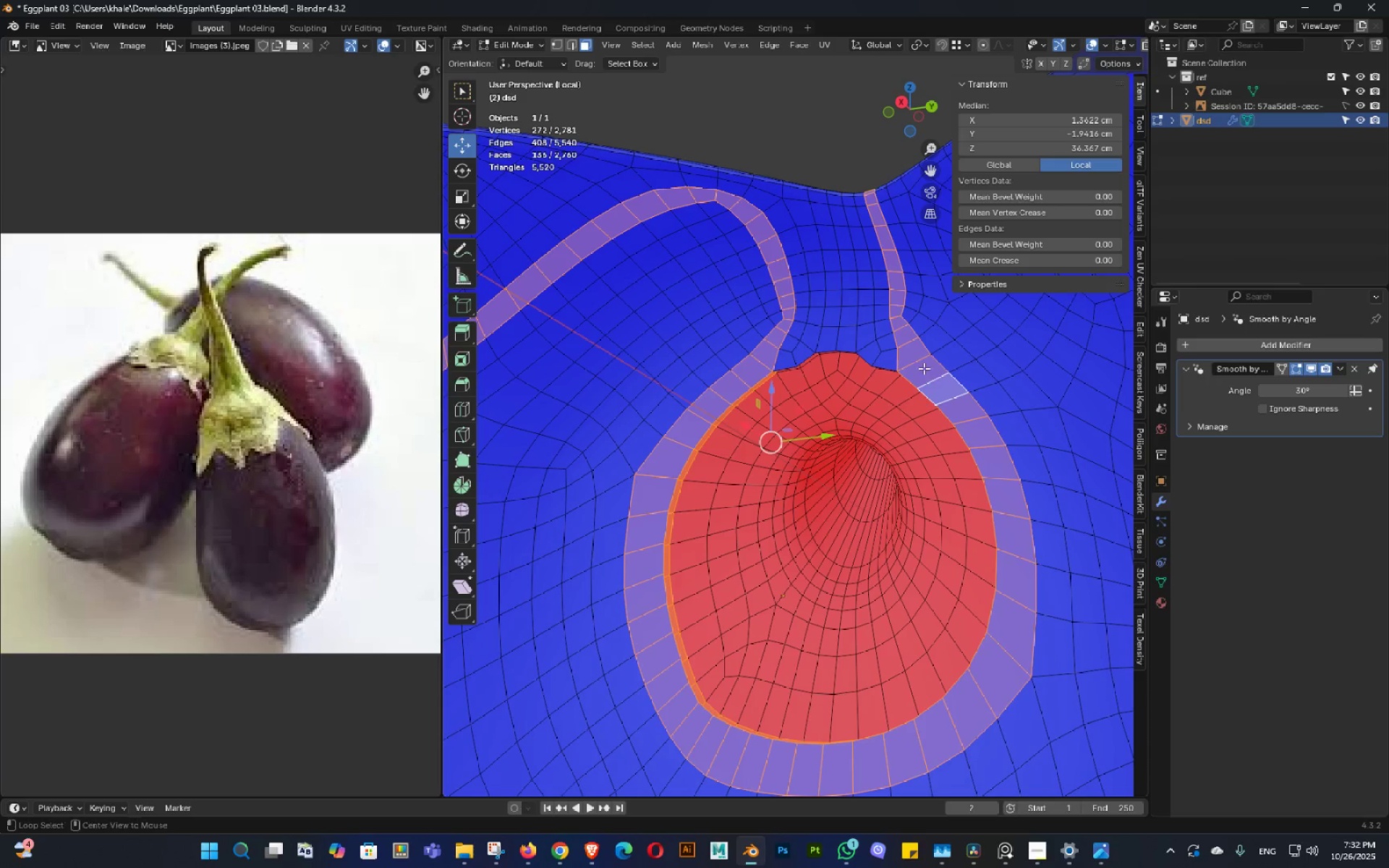 
hold_key(key=AltLeft, duration=3.49)
hold_key(key=ShiftLeft, duration=1.52)
left_click([880, 328])
 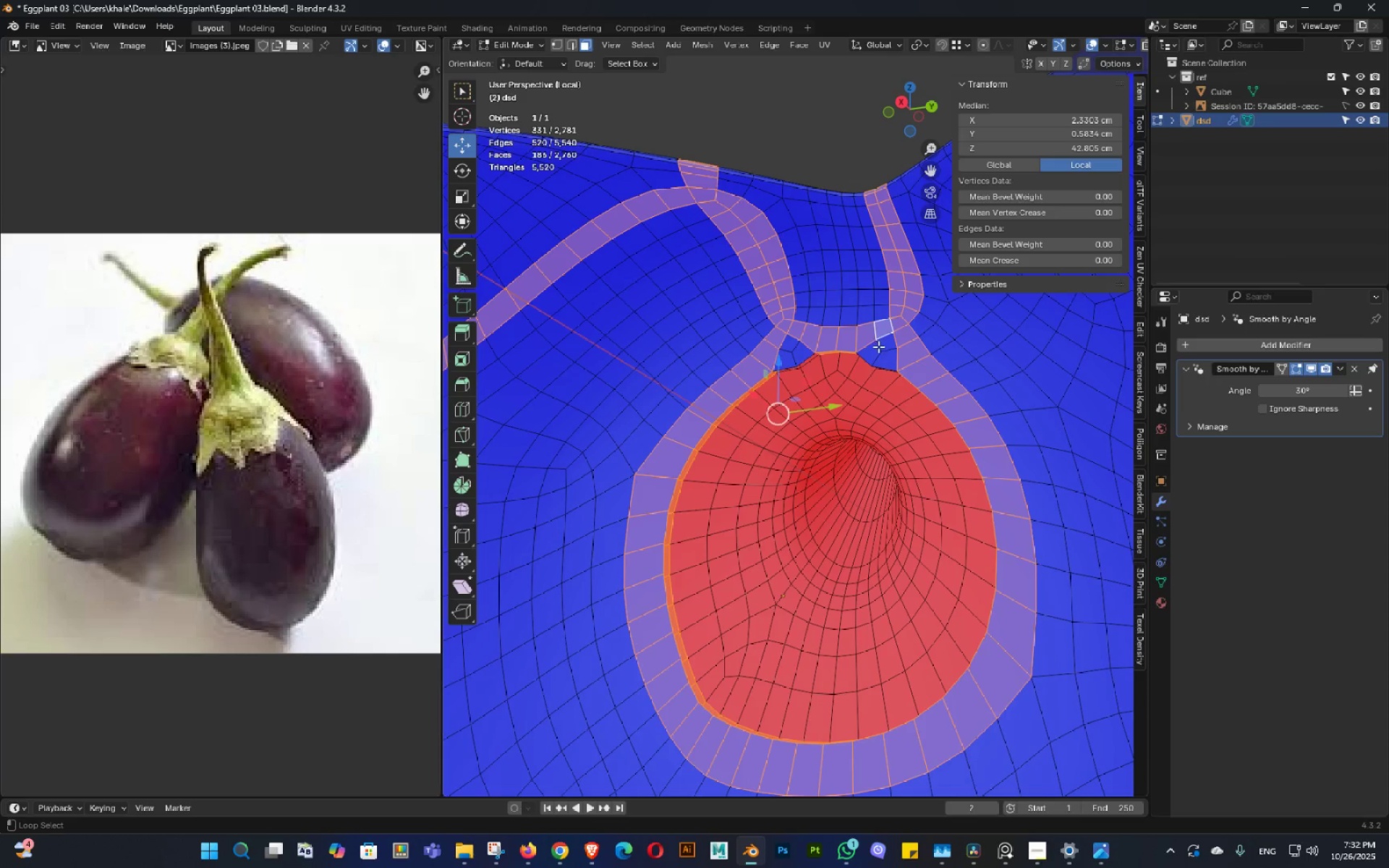 
left_click([878, 346])
 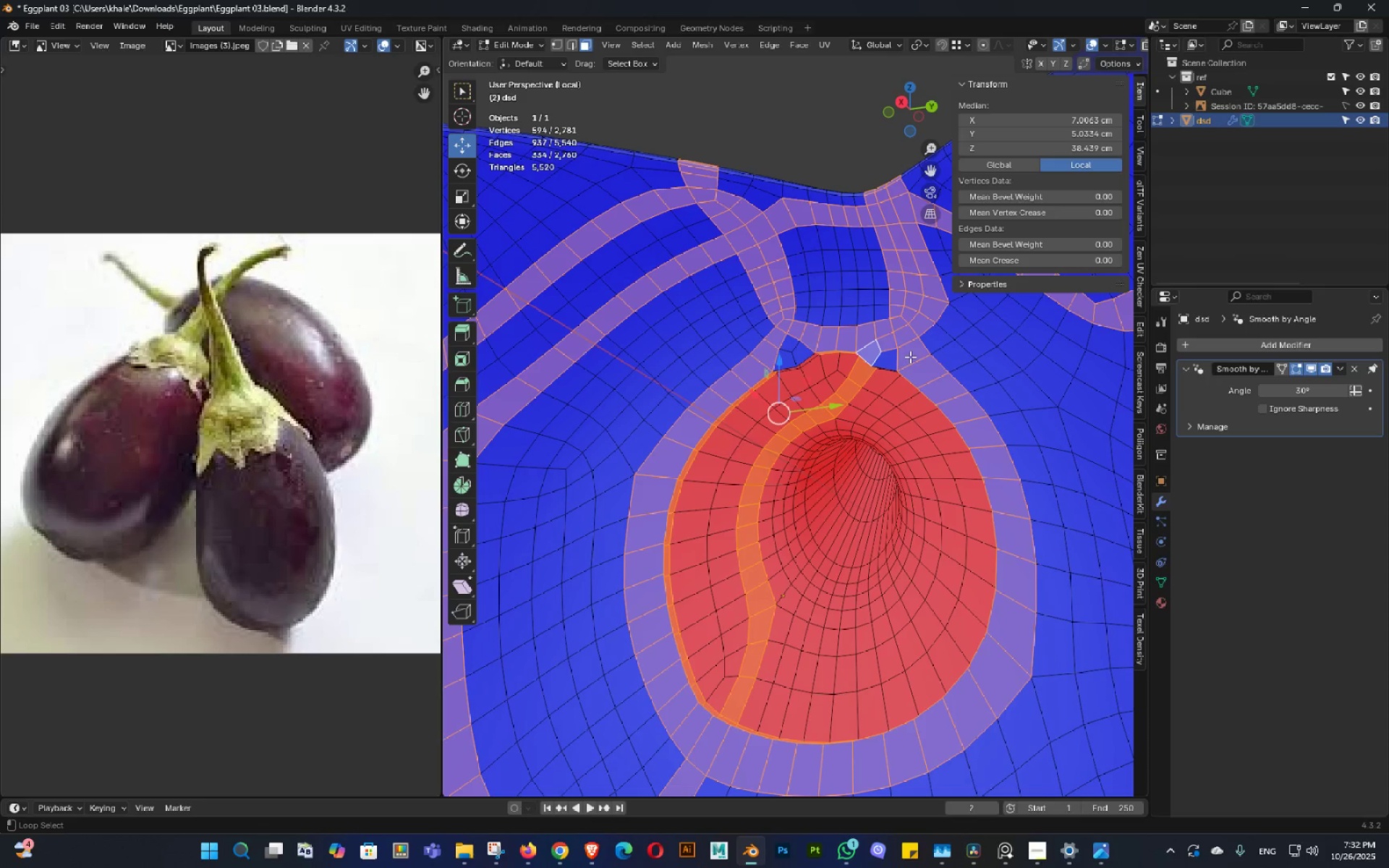 
hold_key(key=ShiftLeft, duration=1.37)
left_click([892, 355])
 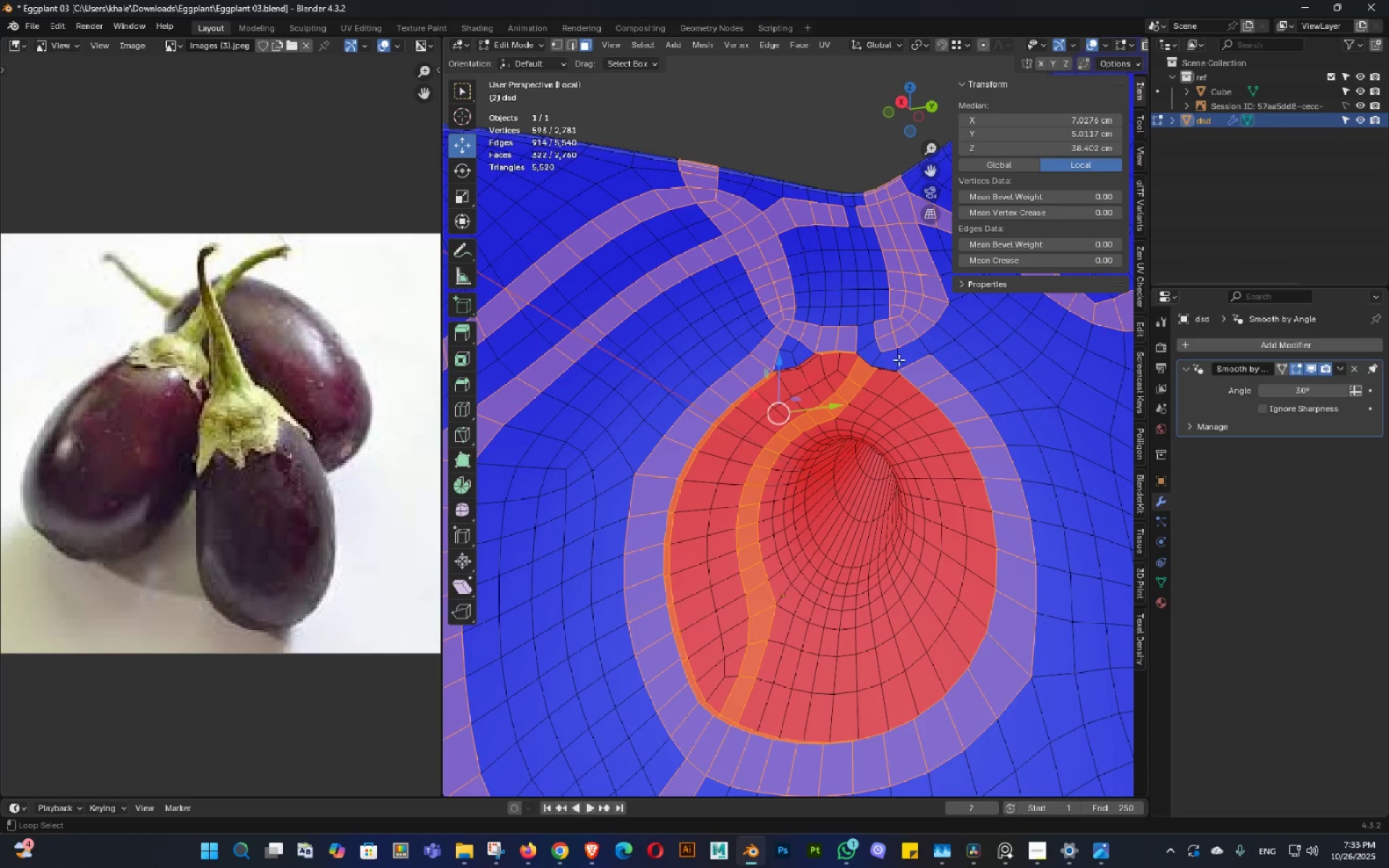 
left_click([899, 359])
 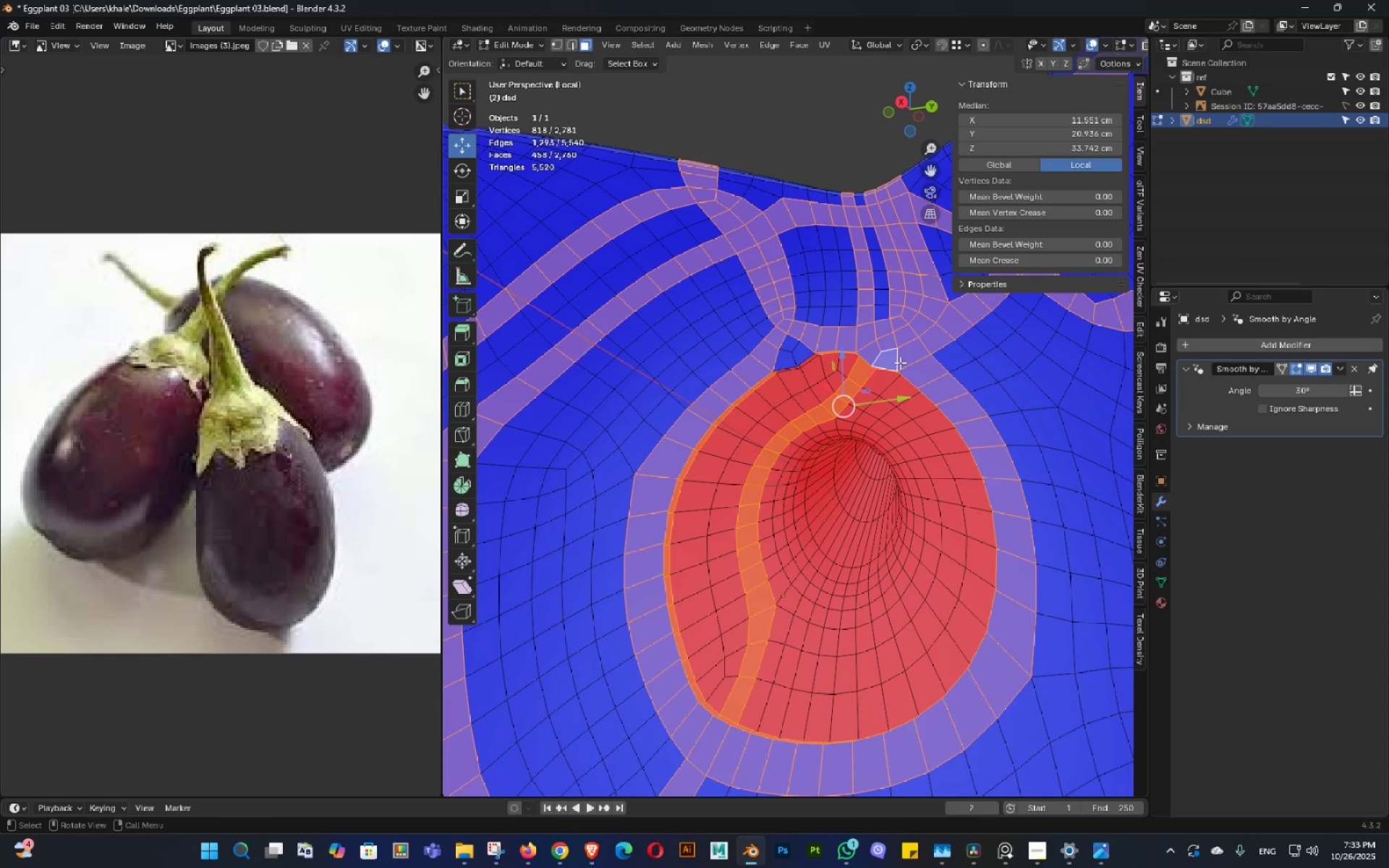 
key(Control+ControlLeft)
 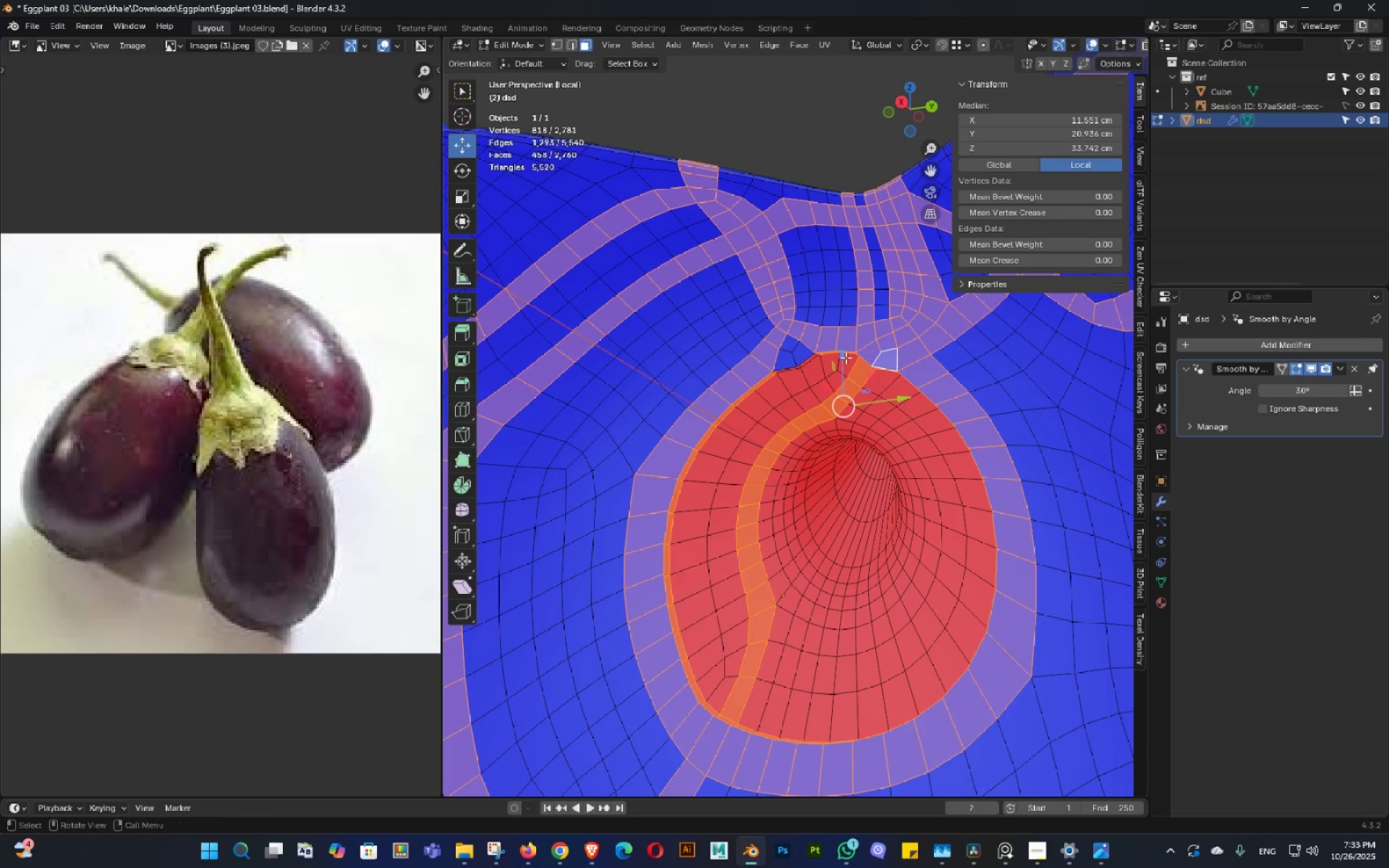 
key(Control+ControlLeft)
 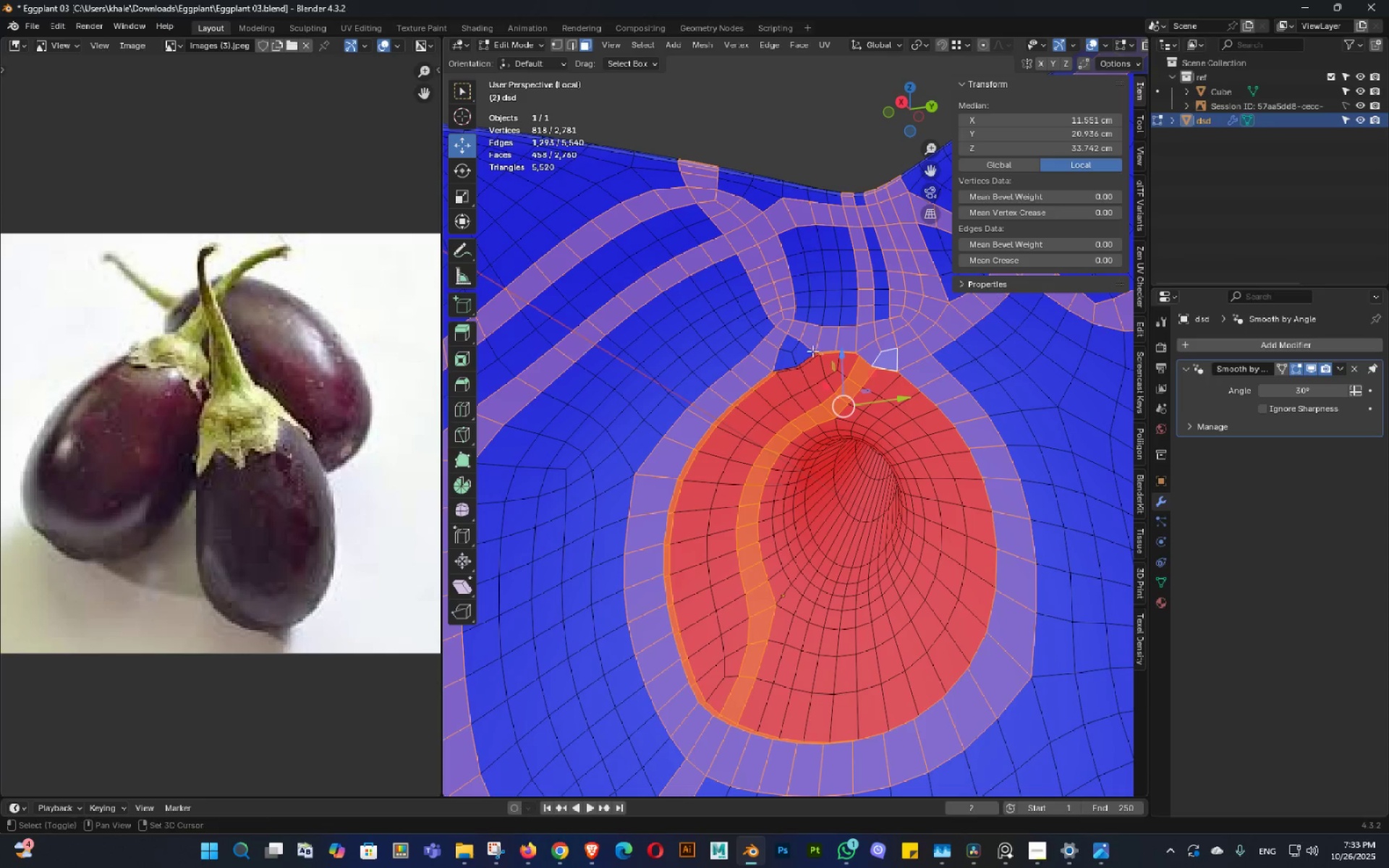 
hold_key(key=ShiftLeft, duration=1.18)
left_click_drag(start_coordinate=[802, 346], to_coordinate=[789, 359])
 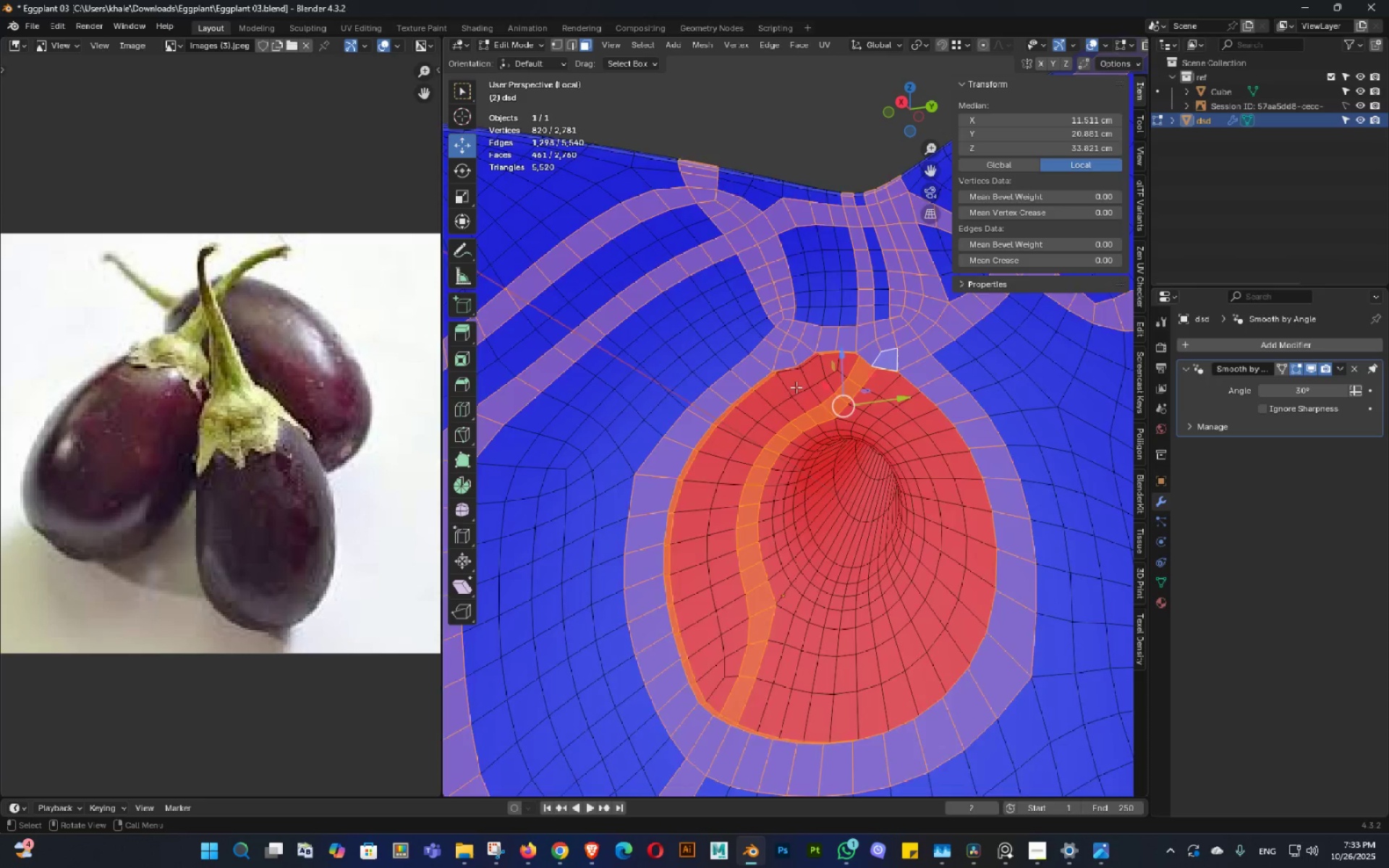 
scroll: coordinate [796, 392], scroll_direction: down, amount: 3.0
 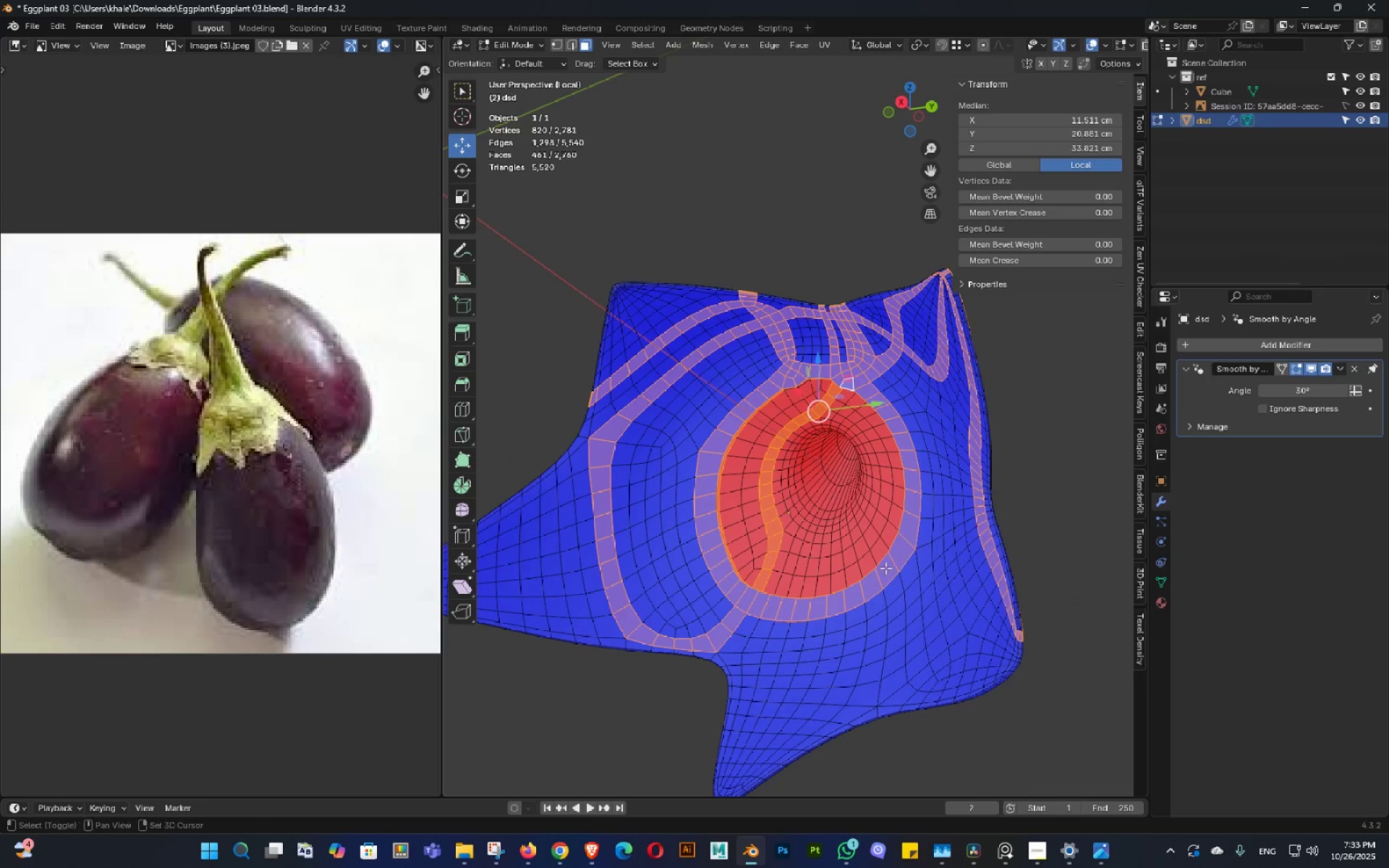 
hold_key(key=ShiftLeft, duration=0.31)
double_click([870, 501])
 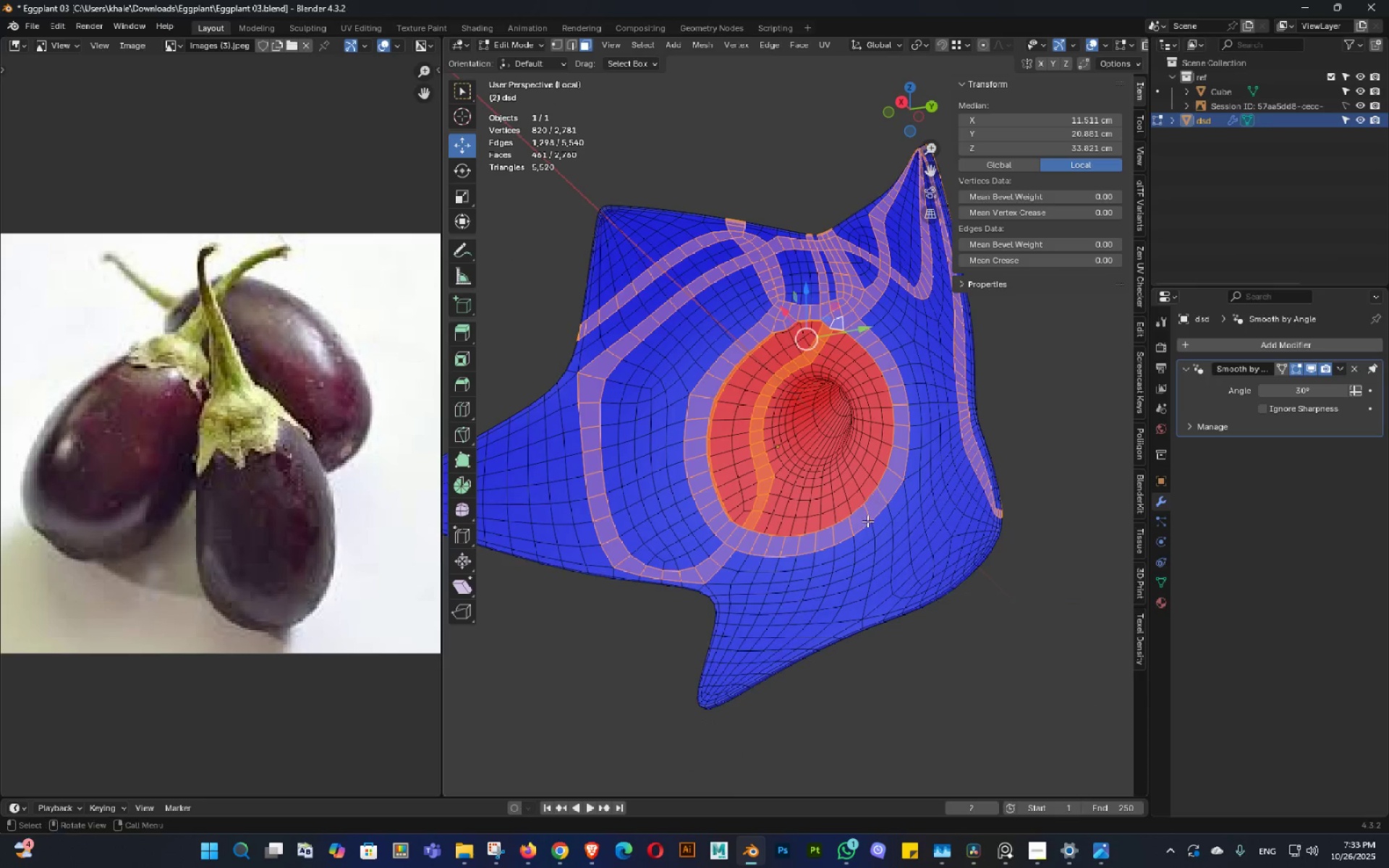 
scroll: coordinate [867, 521], scroll_direction: up, amount: 1.0
 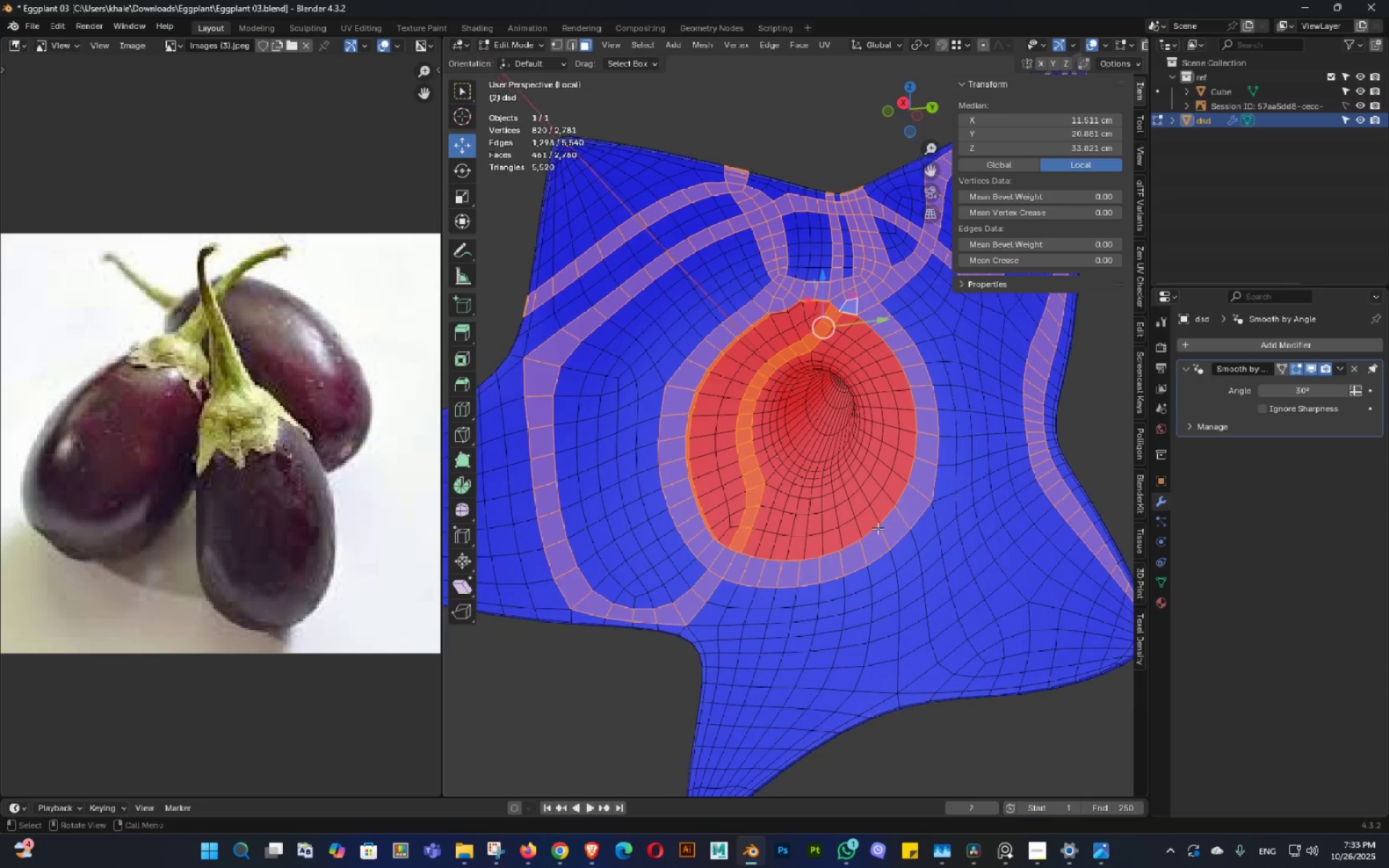 
scroll: coordinate [872, 524], scroll_direction: down, amount: 2.0
 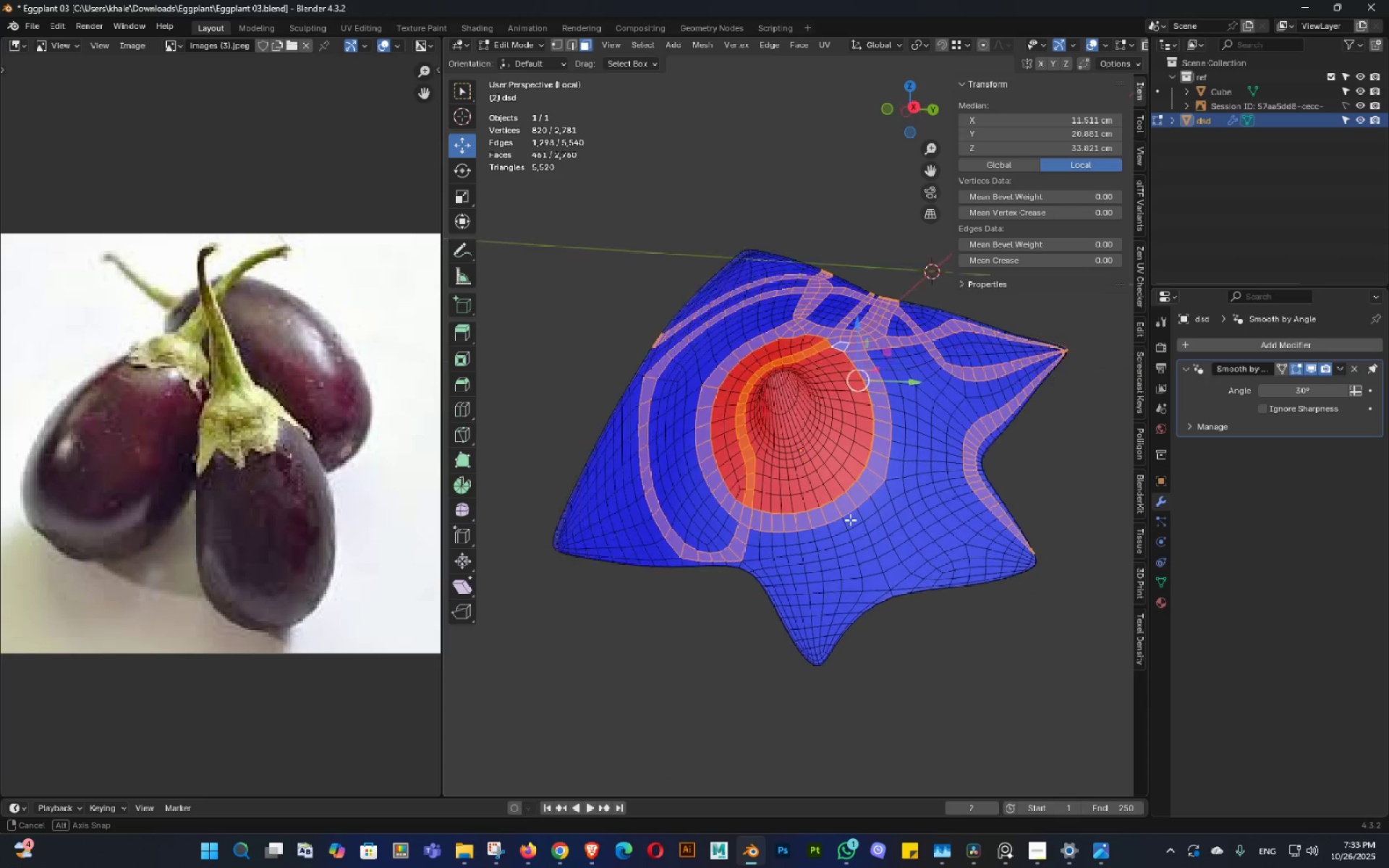 
hold_key(key=ControlLeft, duration=0.79)
left_click_drag(start_coordinate=[750, 538], to_coordinate=[574, 605])
 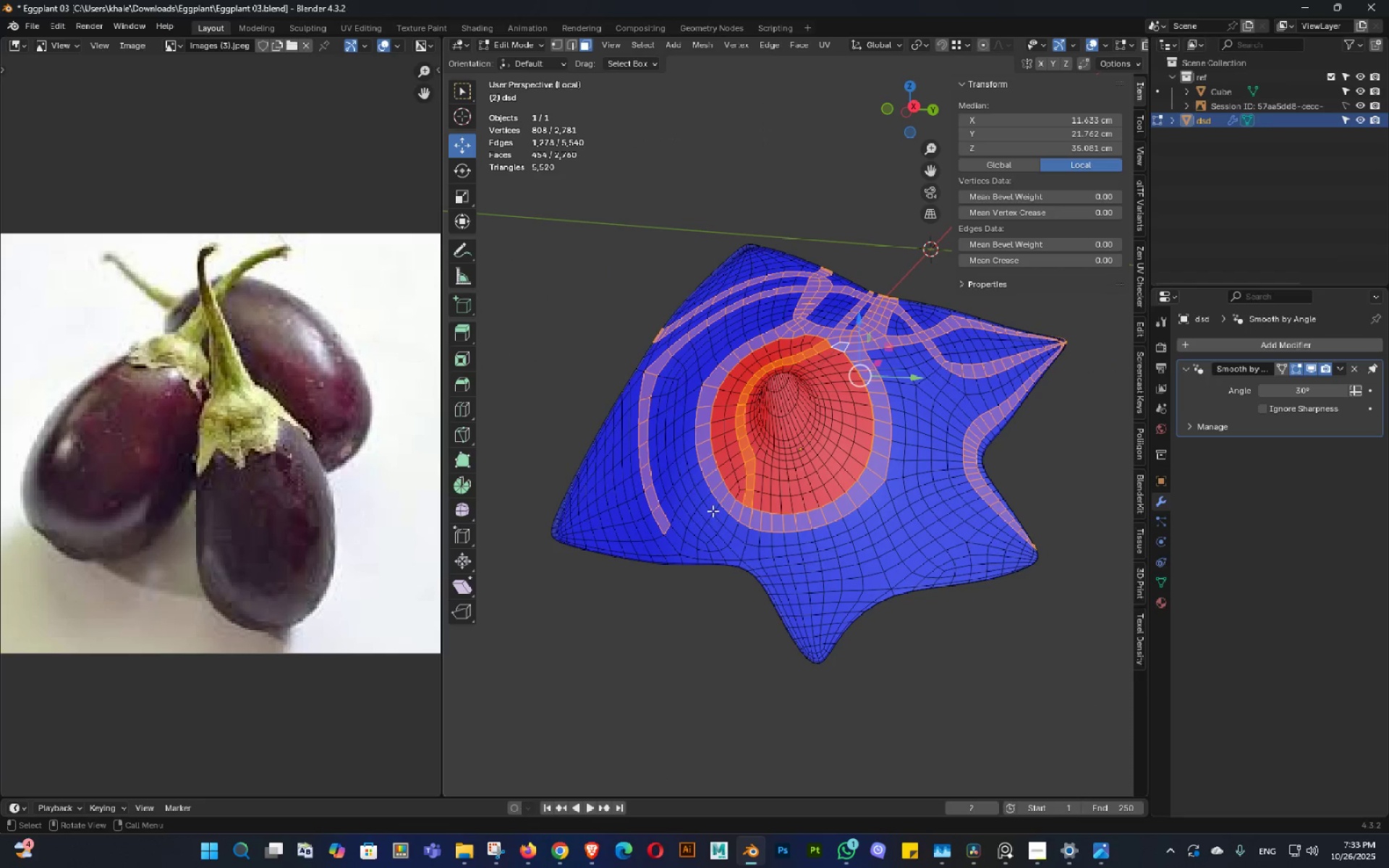 
hold_key(key=ControlLeft, duration=1.53)
left_click_drag(start_coordinate=[676, 488], to_coordinate=[585, 600])
 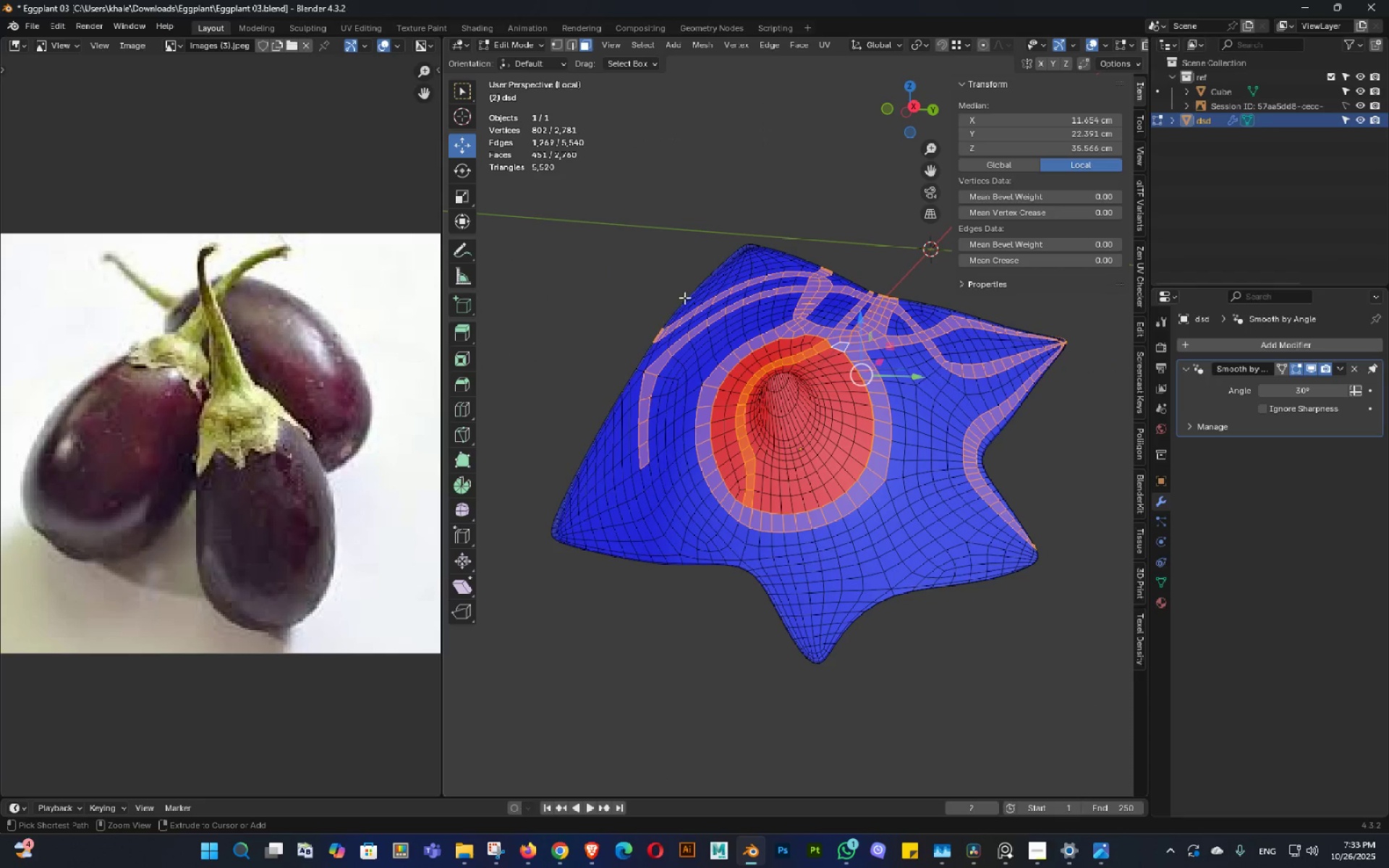 
left_click_drag(start_coordinate=[684, 297], to_coordinate=[527, 532])
 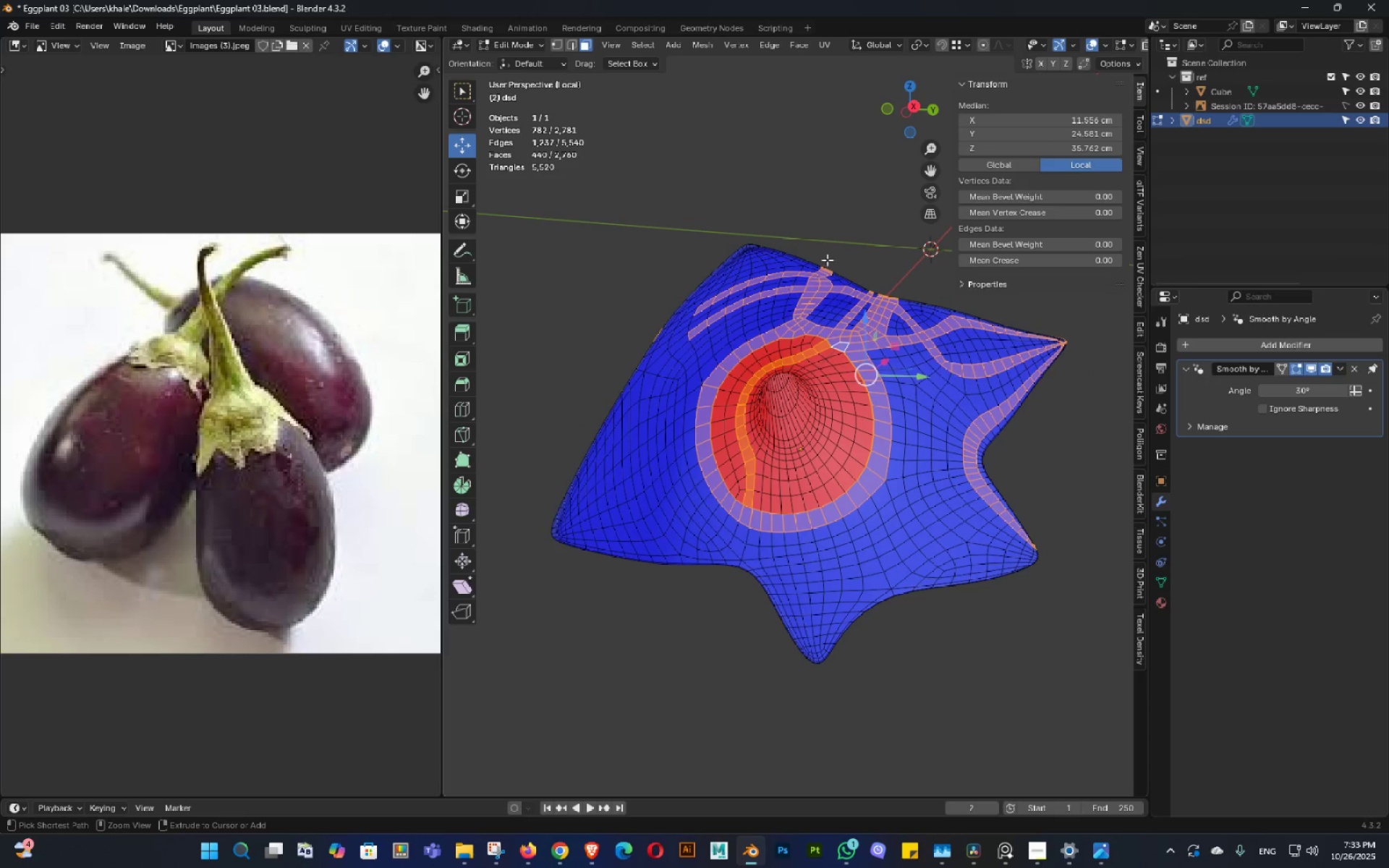 
hold_key(key=ControlLeft, duration=1.08)
left_click_drag(start_coordinate=[858, 236], to_coordinate=[673, 334])
 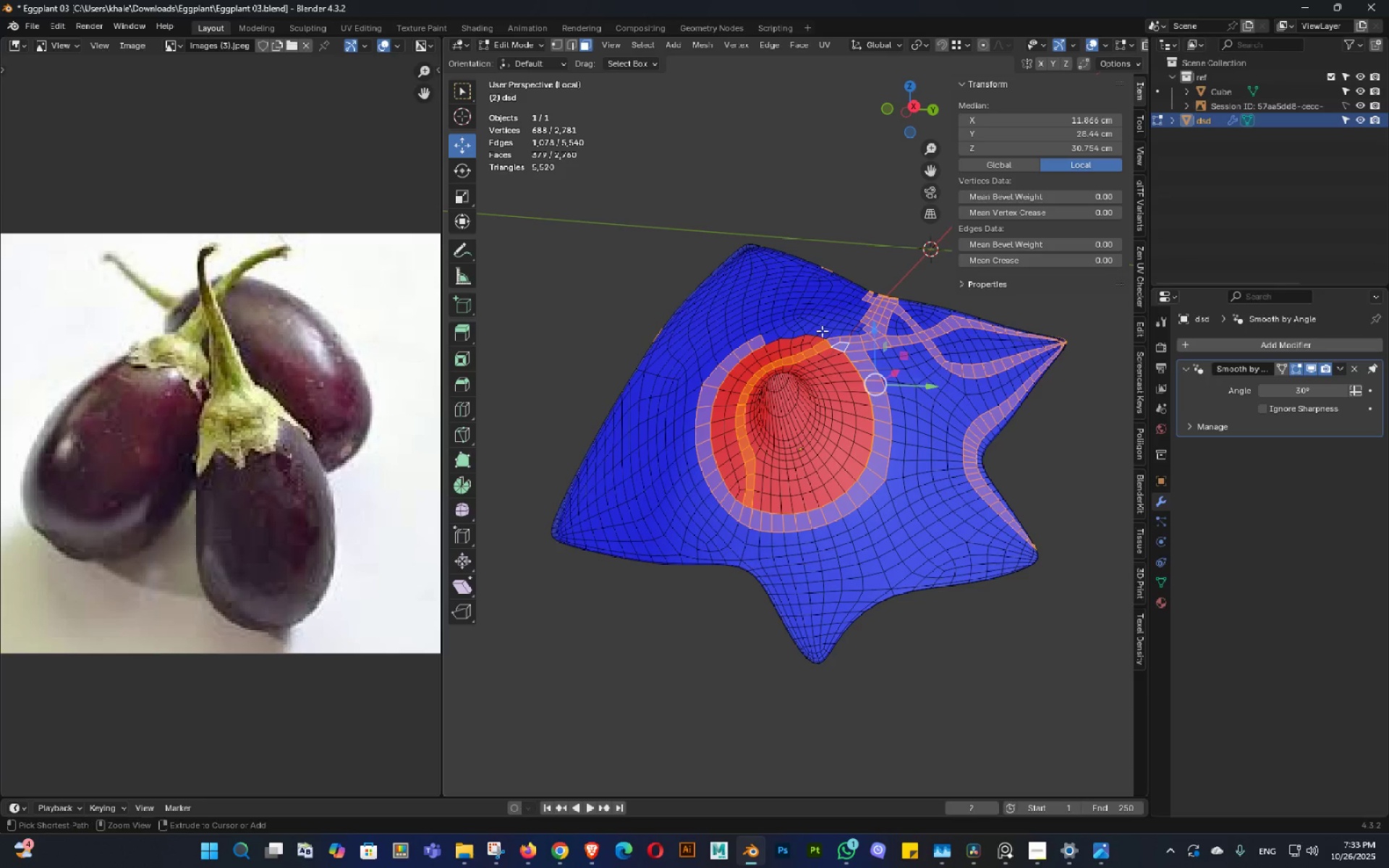 
key(Control+ControlLeft)
 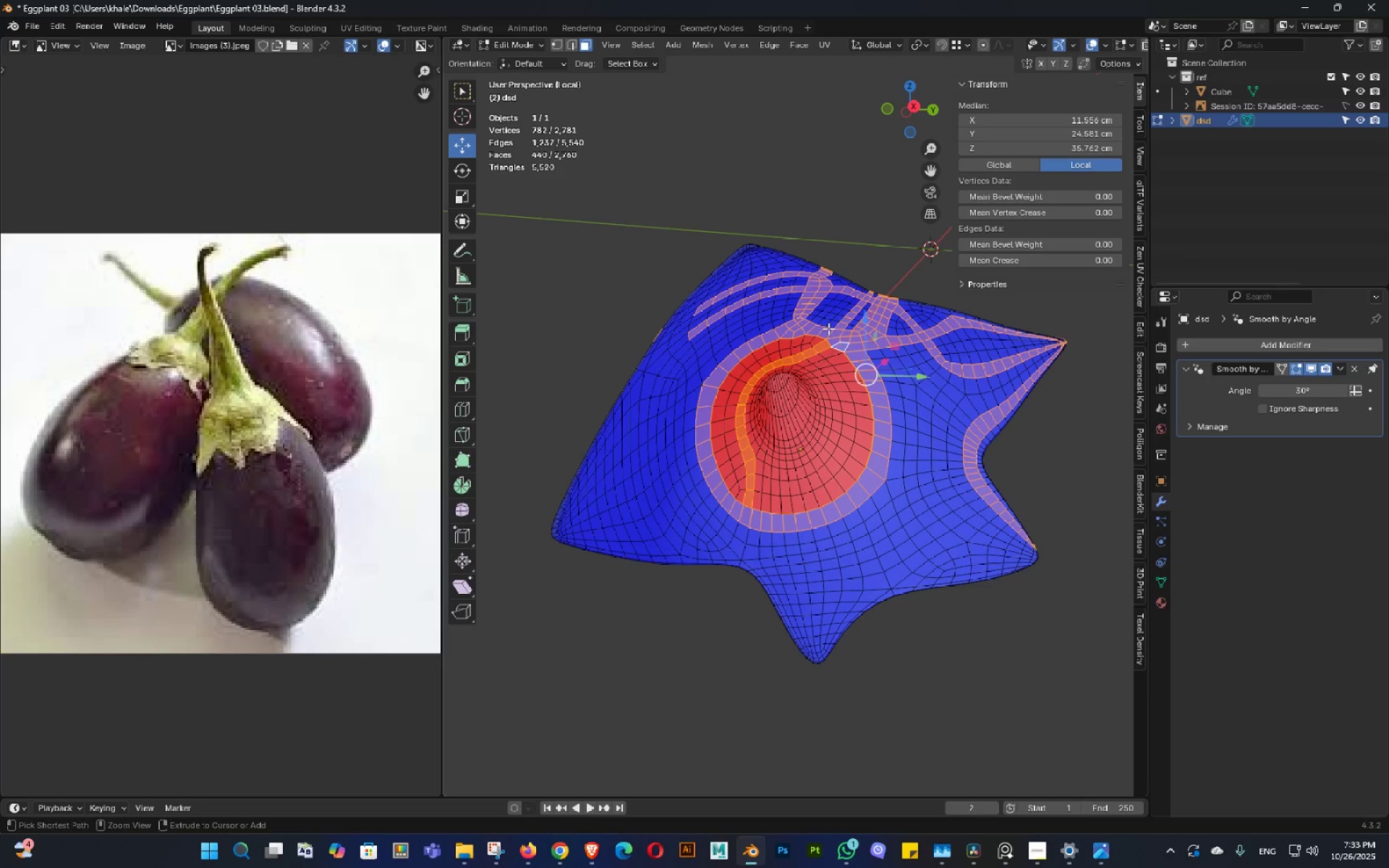 
key(Control+Z)
 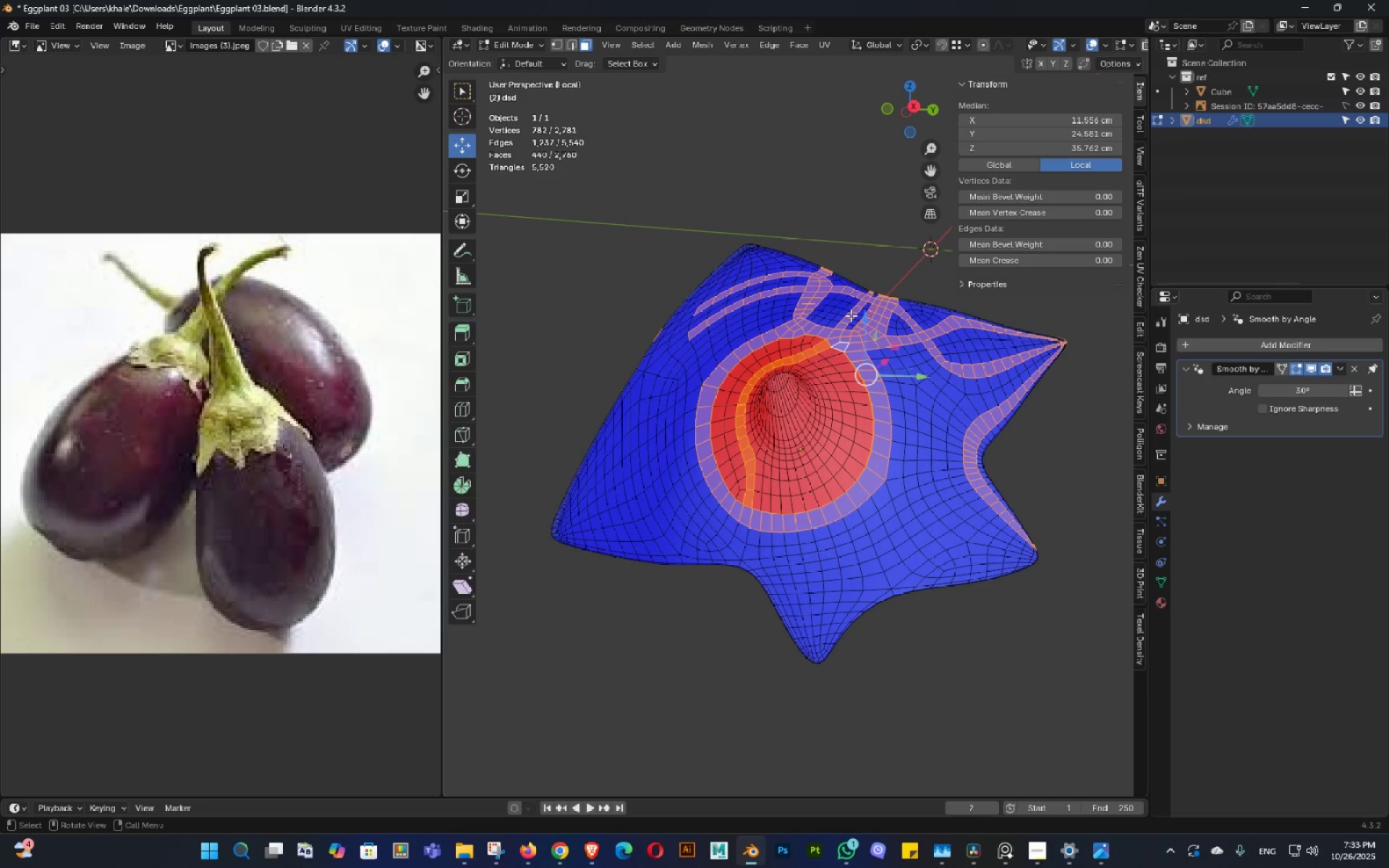 
key(Alt+AltLeft)
 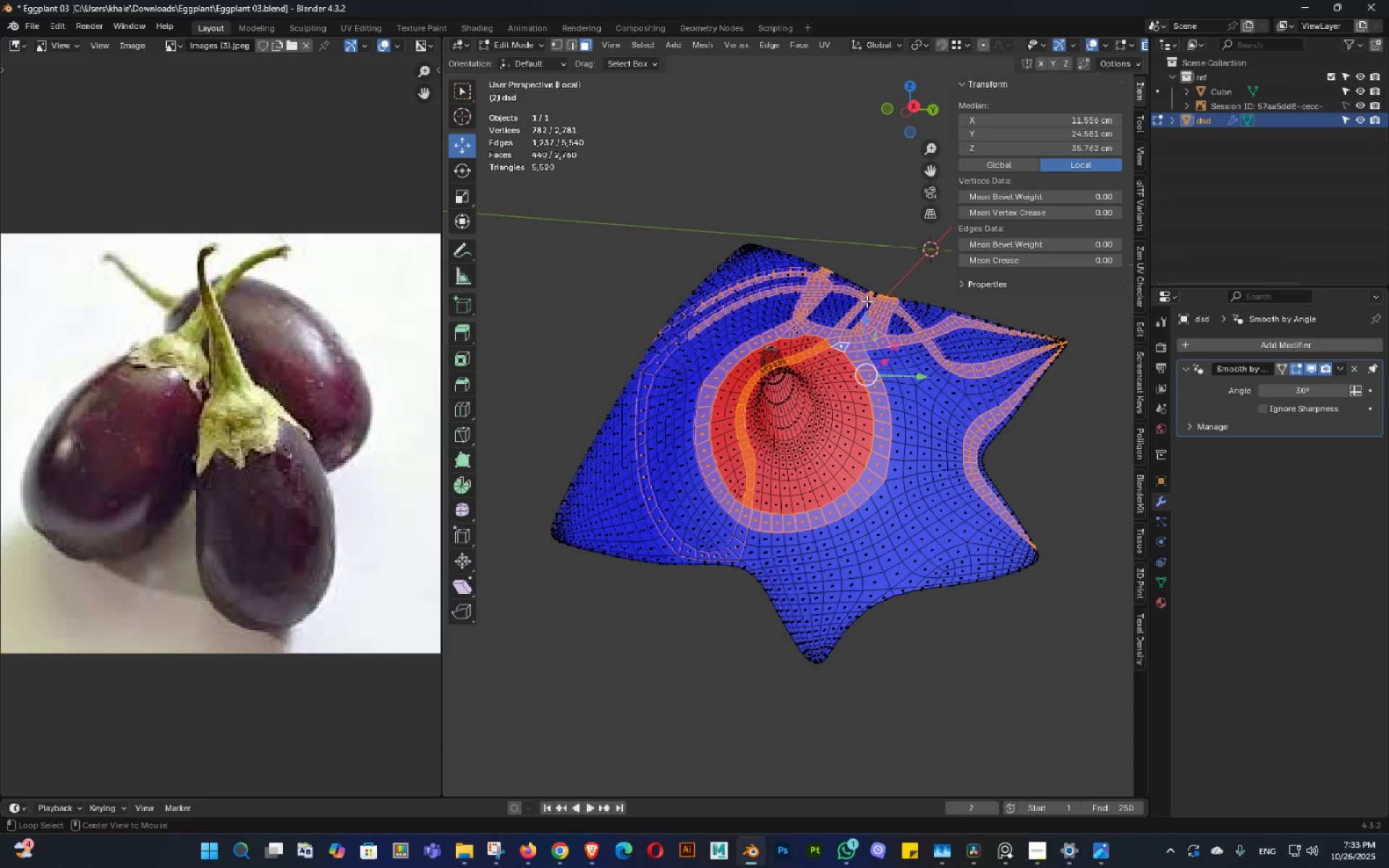 
key(Alt+Z)
 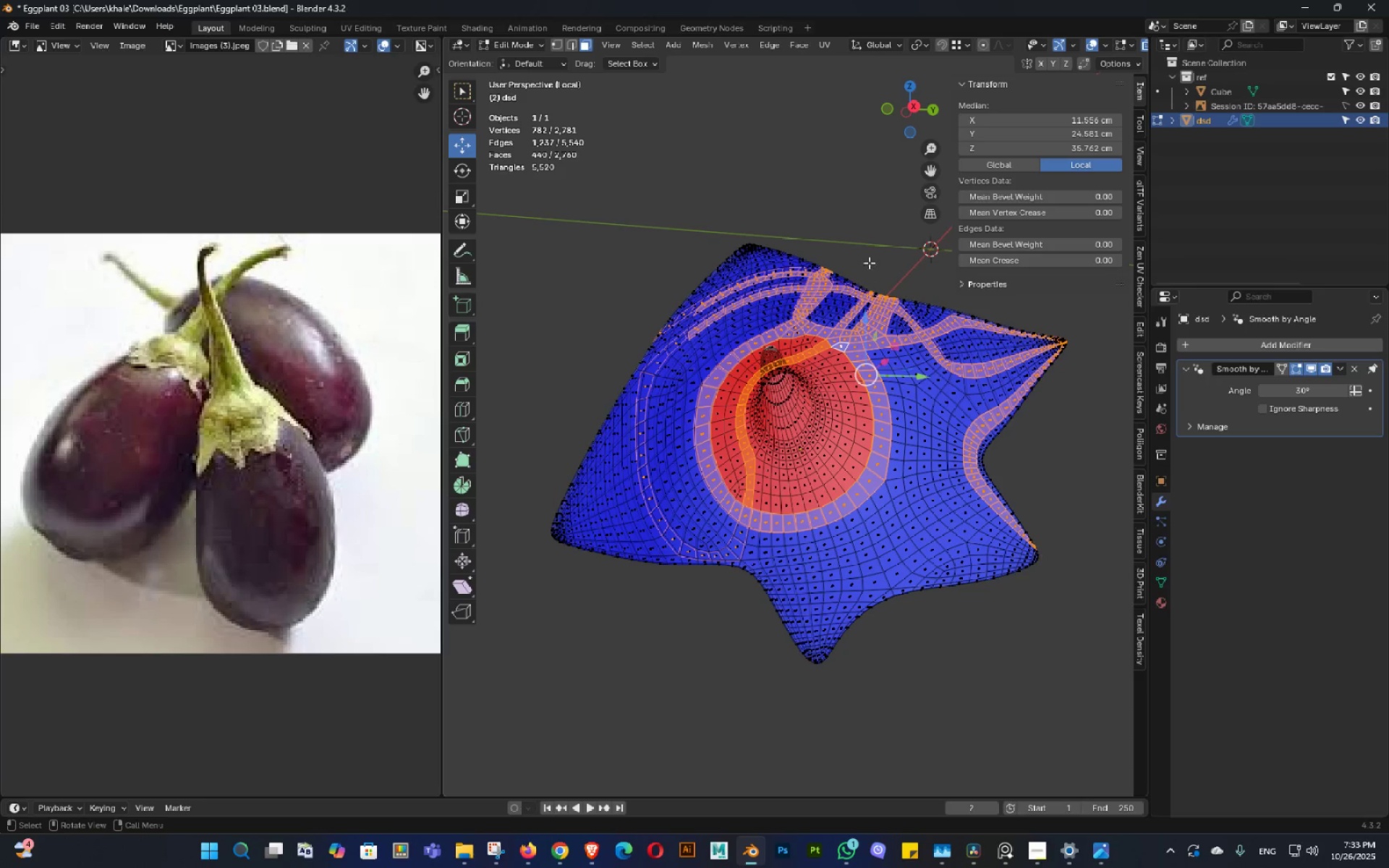 
hold_key(key=ControlLeft, duration=1.53)
left_click_drag(start_coordinate=[870, 229], to_coordinate=[698, 314])
 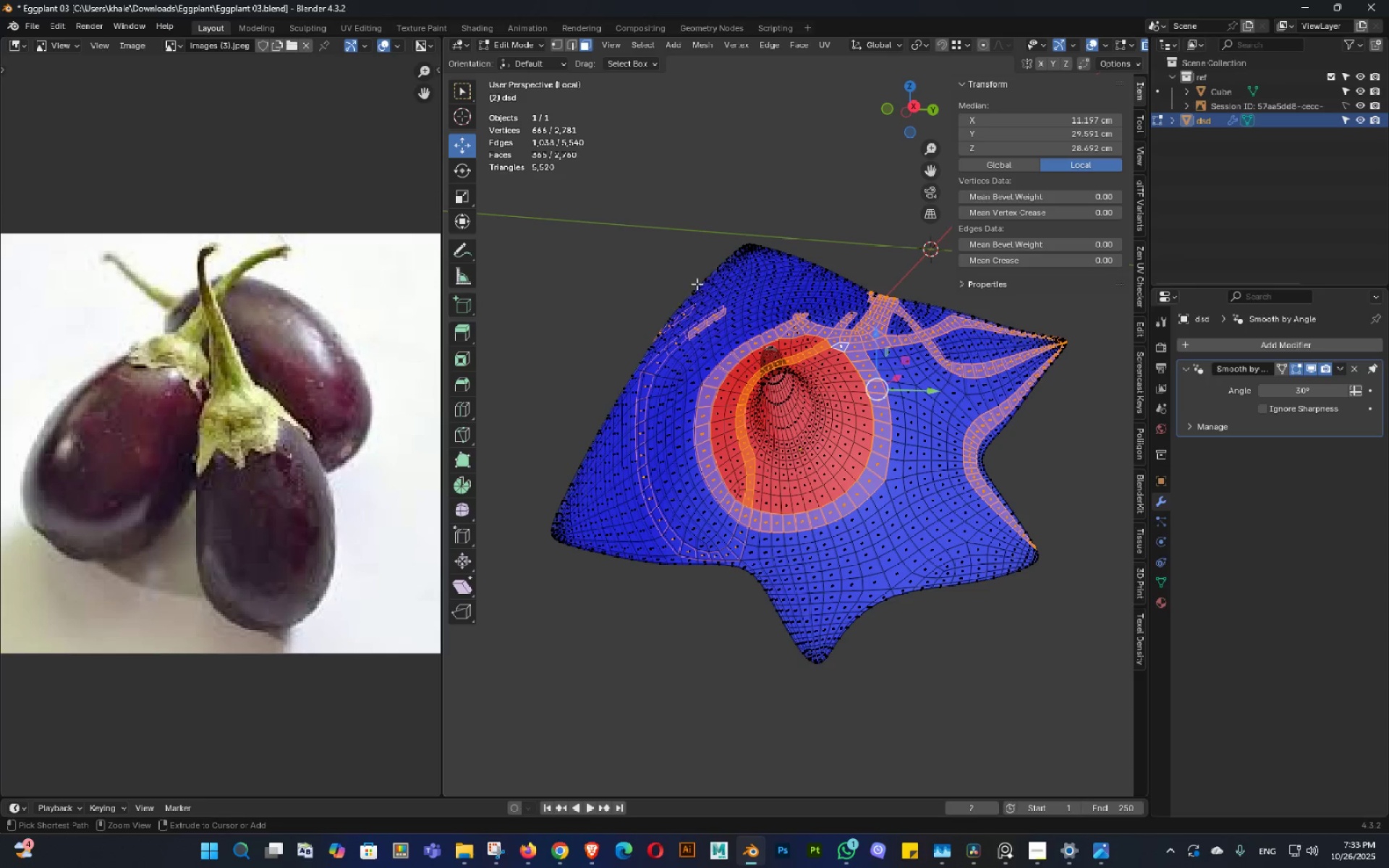 
left_click_drag(start_coordinate=[697, 284], to_coordinate=[579, 383])
 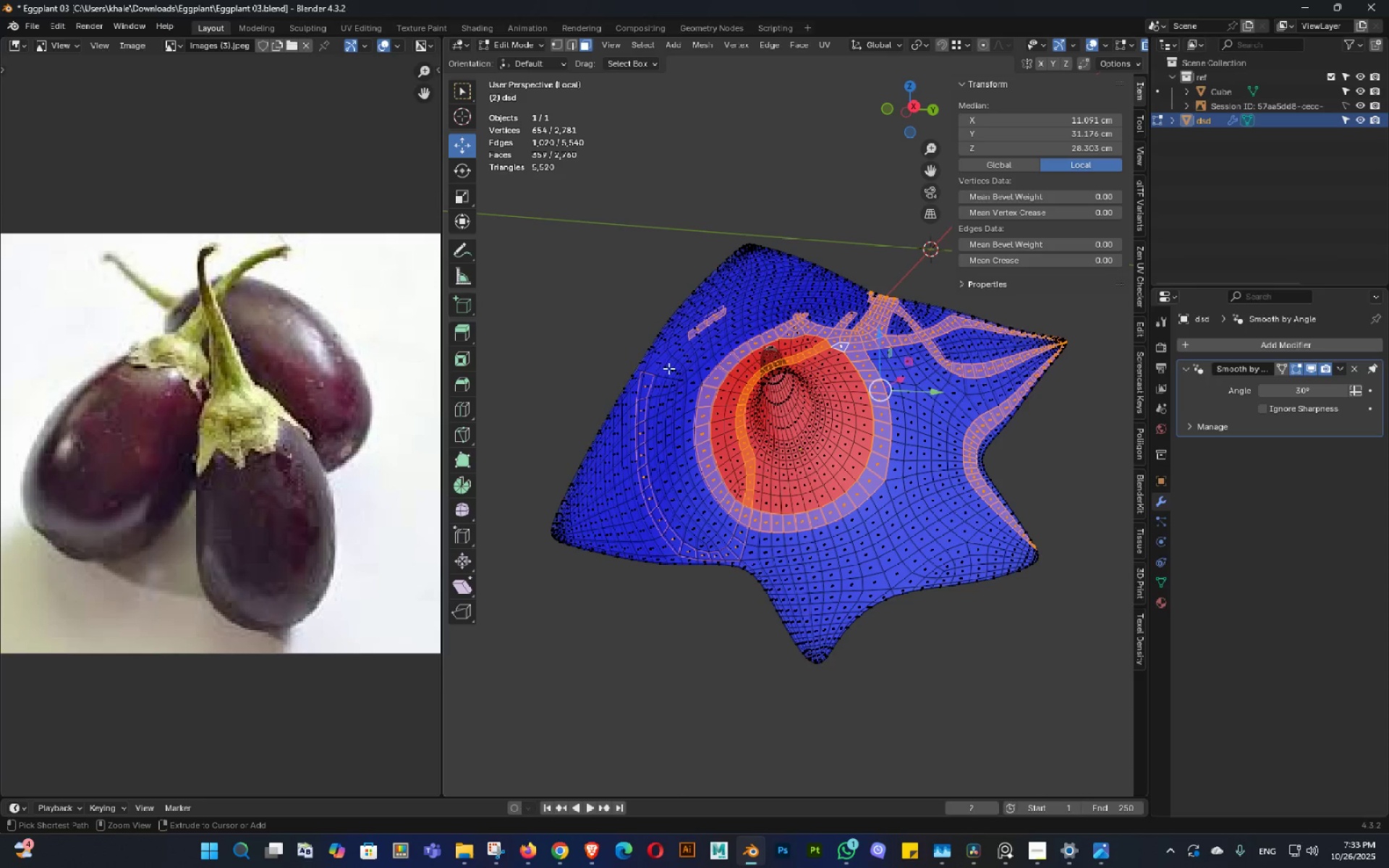 
hold_key(key=ControlLeft, duration=1.52)
left_click_drag(start_coordinate=[670, 362], to_coordinate=[510, 655])
 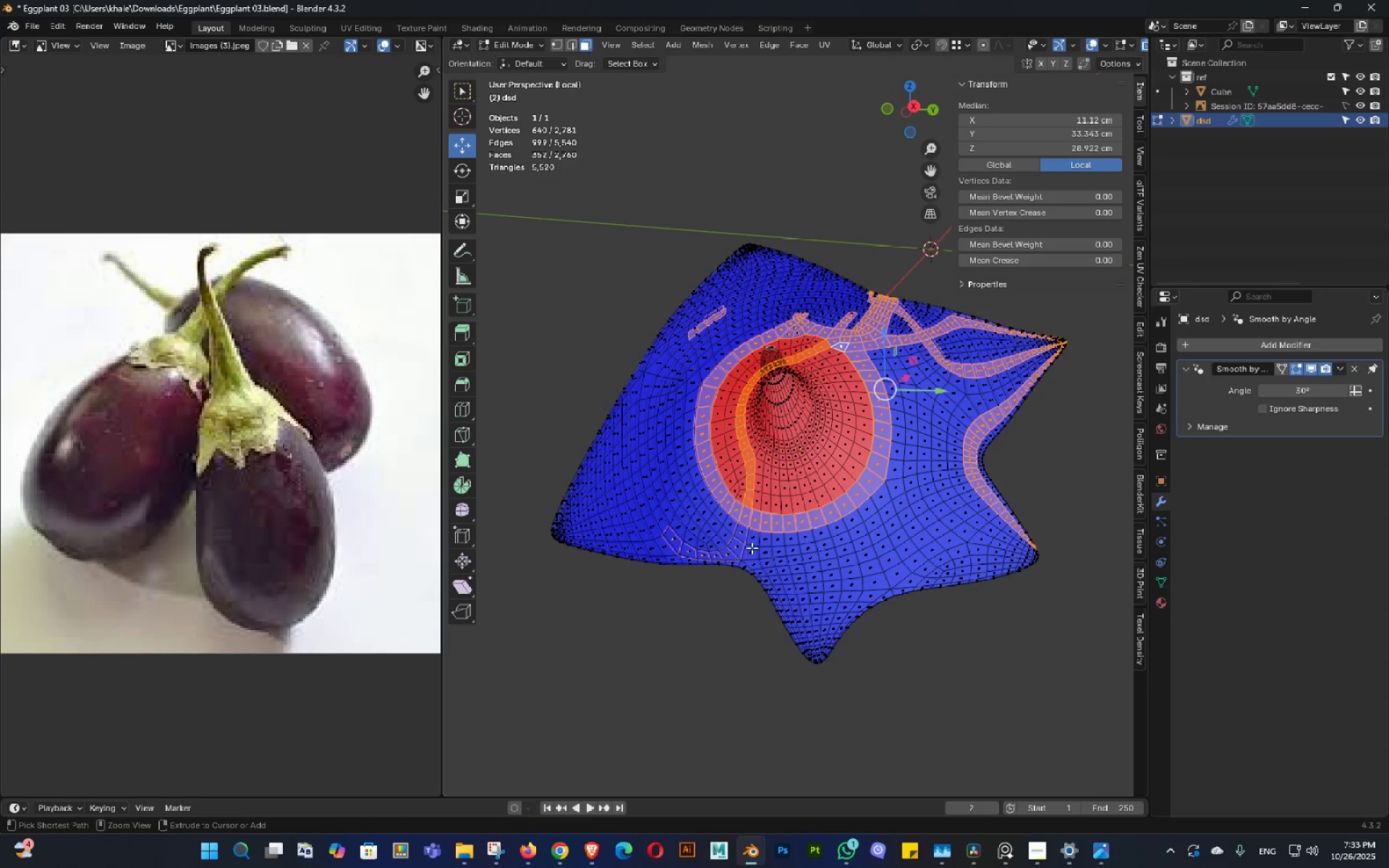 
hold_key(key=ControlLeft, duration=1.51)
left_click_drag(start_coordinate=[764, 529], to_coordinate=[622, 622])
 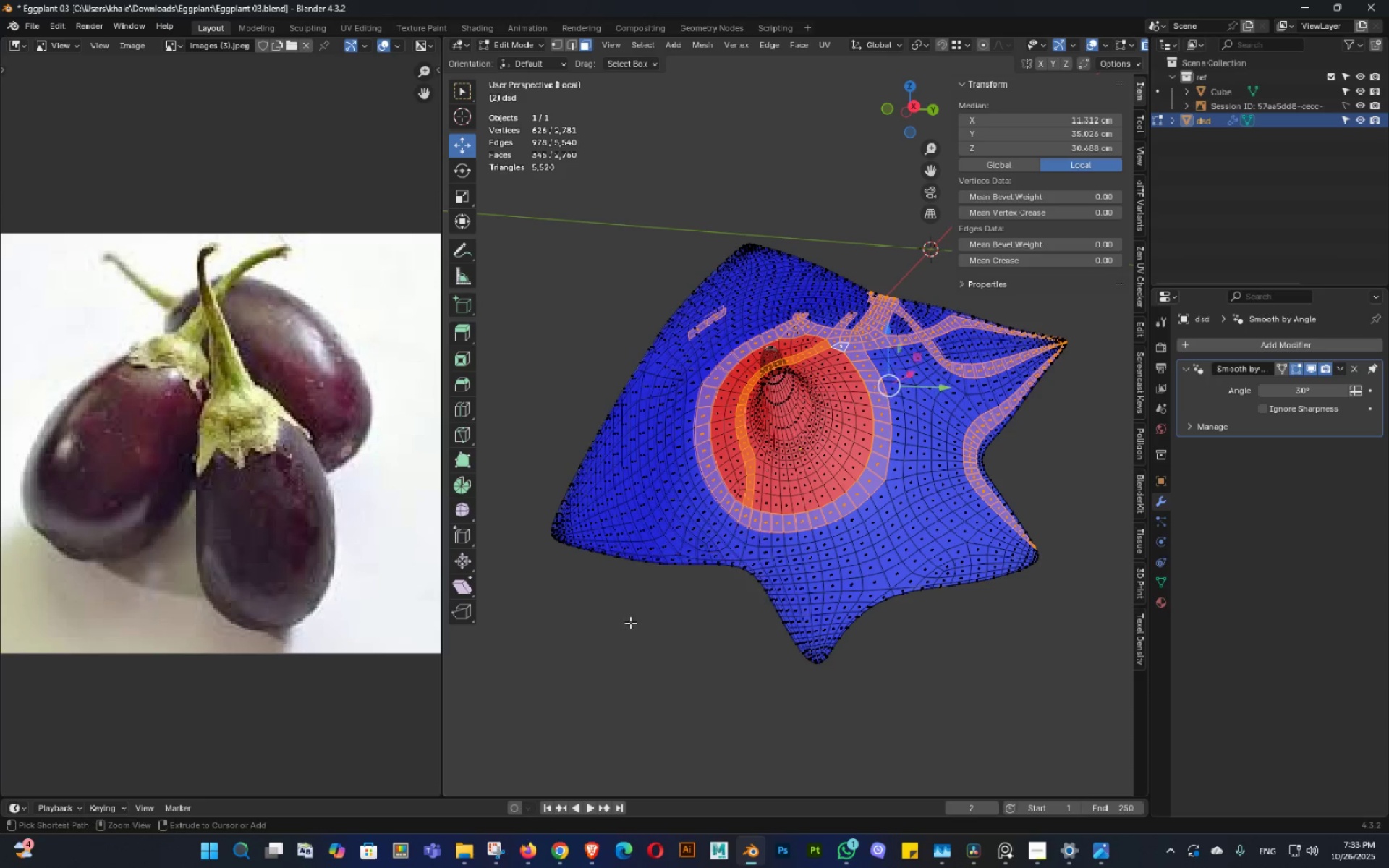 
hold_key(key=ControlLeft, duration=0.56)
 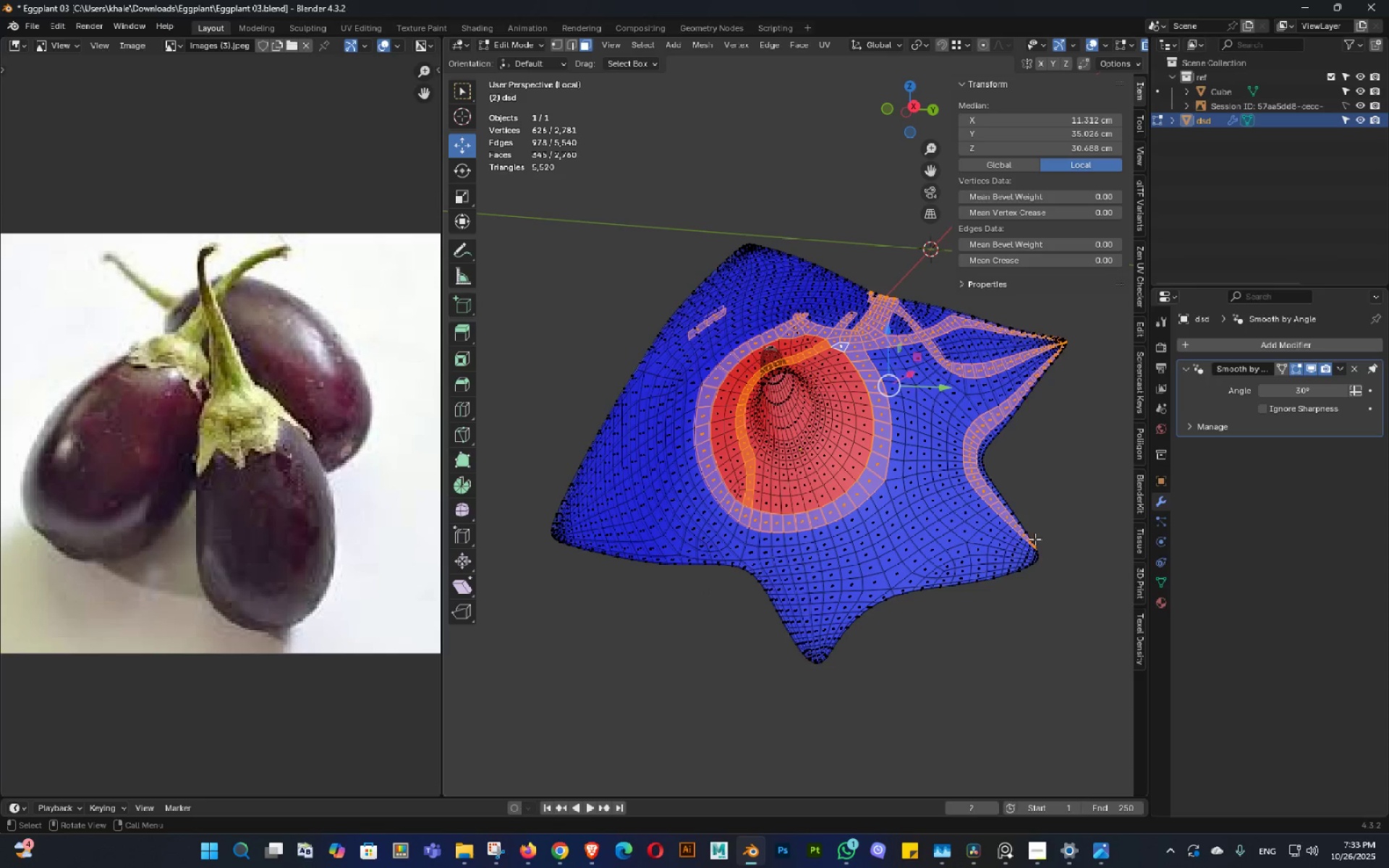 
hold_key(key=ControlLeft, duration=1.22)
left_click_drag(start_coordinate=[1081, 305], to_coordinate=[890, 676])
 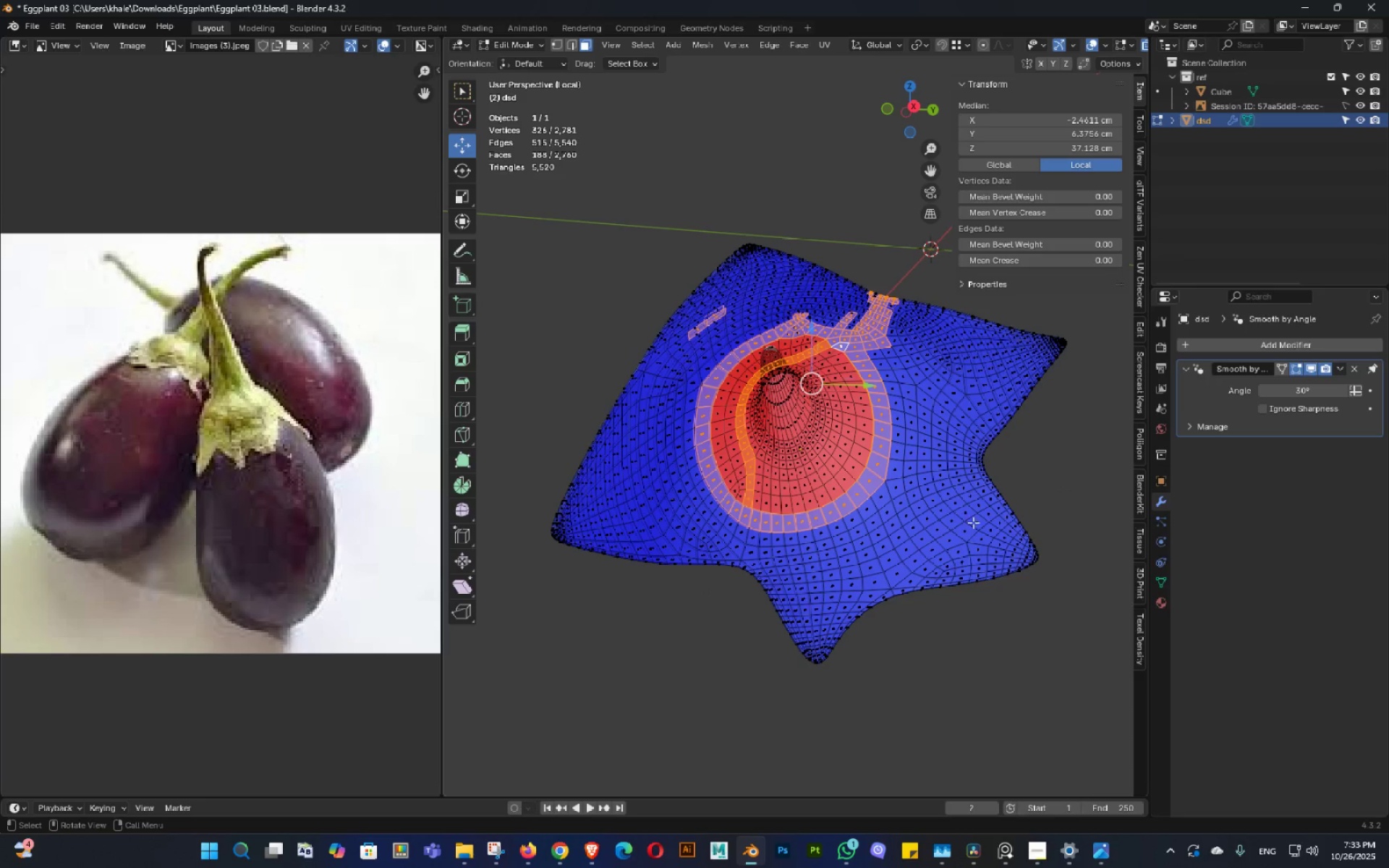 
hold_key(key=ShiftLeft, duration=1.82)
hold_key(key=ControlLeft, duration=0.86)
left_click_drag(start_coordinate=[904, 344], to_coordinate=[842, 419])
 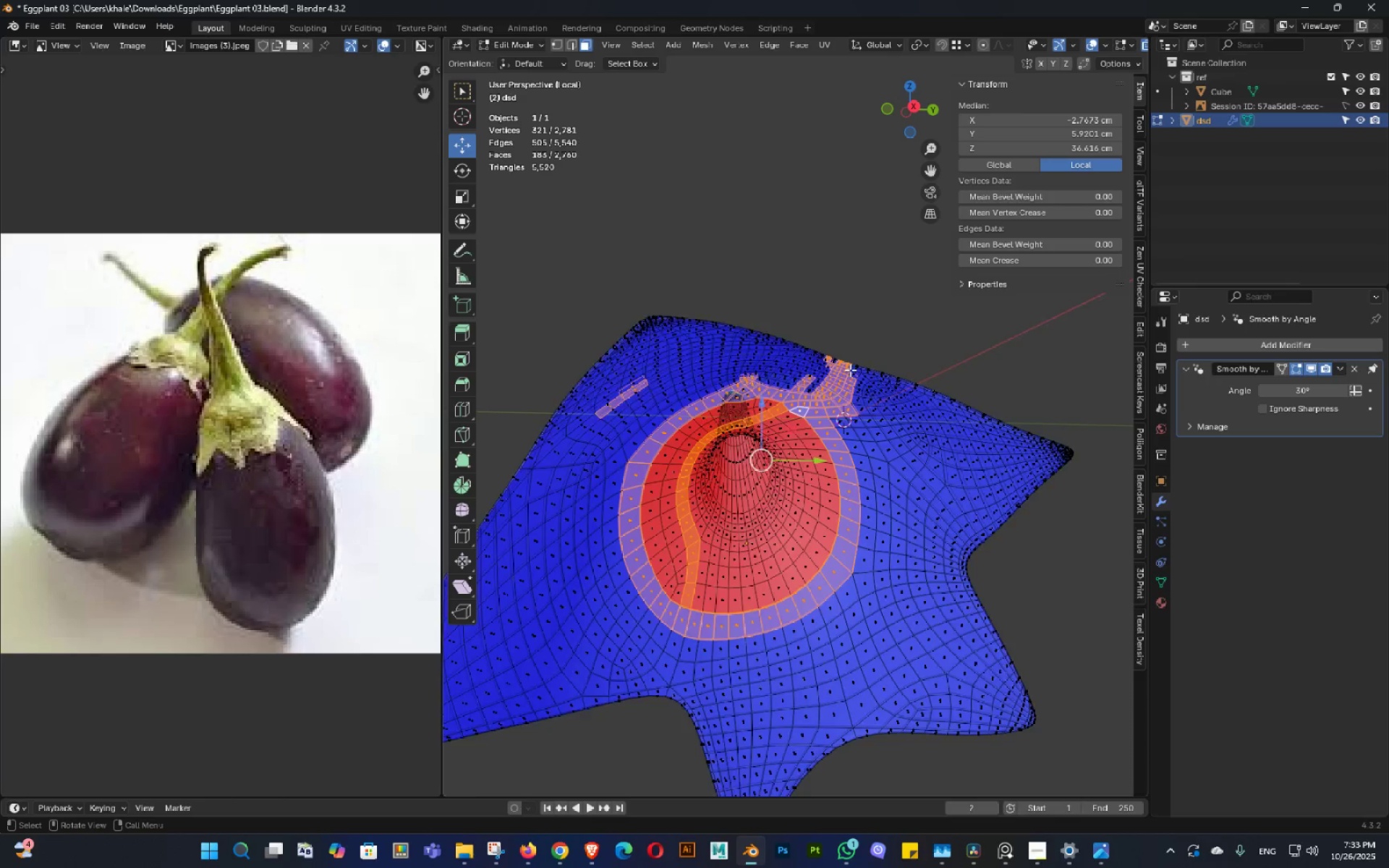 
scroll: coordinate [851, 369], scroll_direction: up, amount: 3.0
 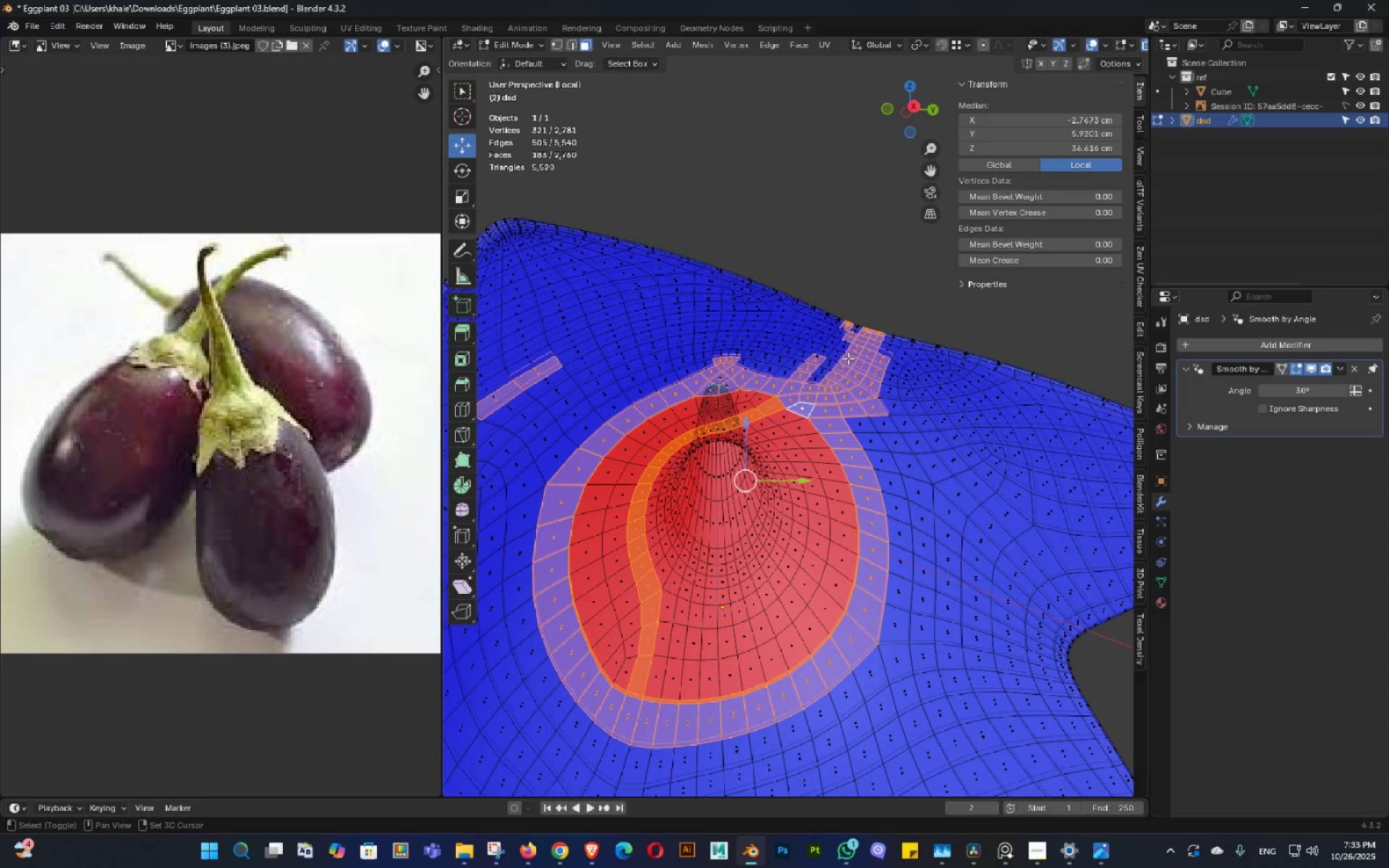 
hold_key(key=ShiftLeft, duration=0.32)
 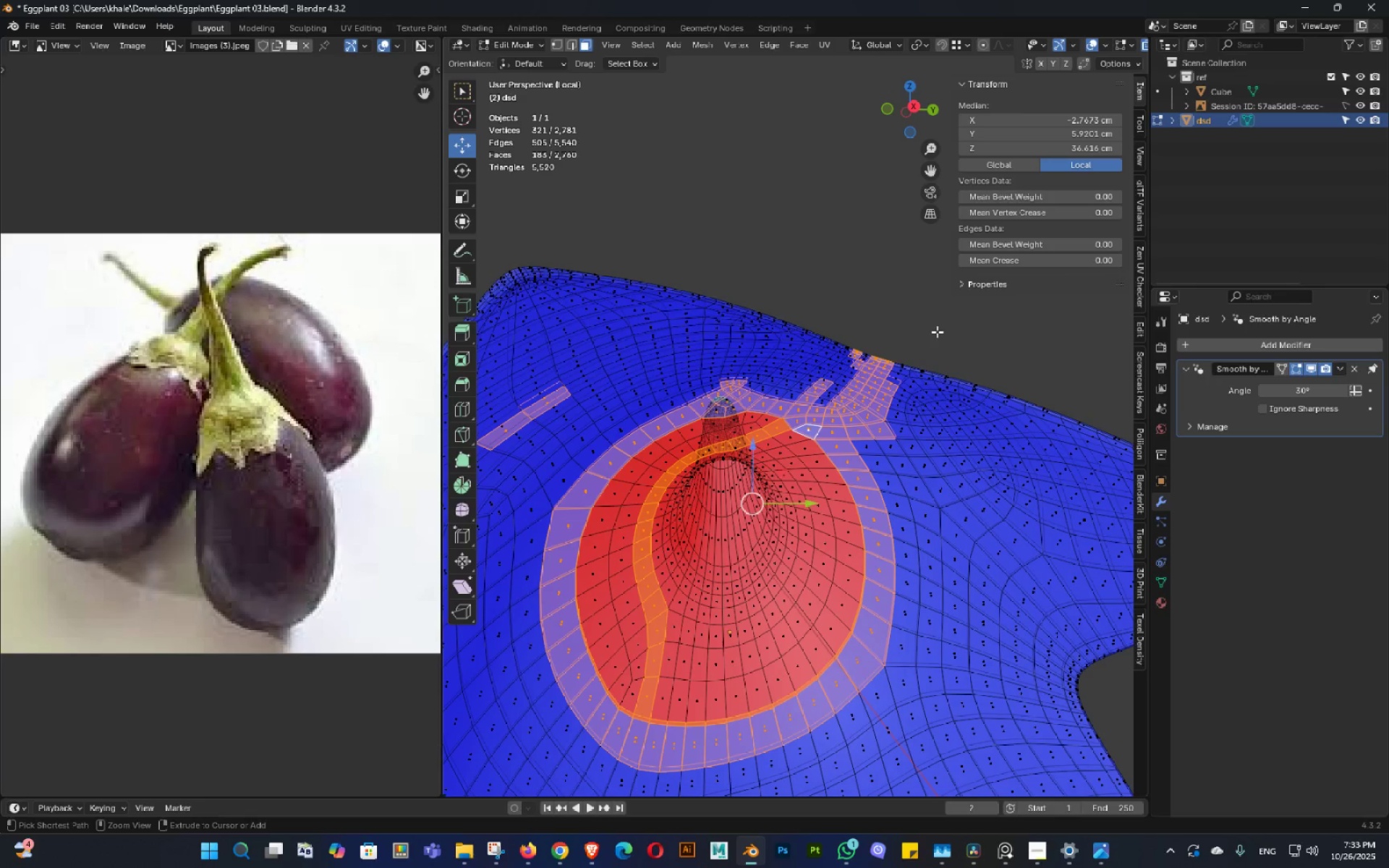 
hold_key(key=ControlLeft, duration=0.98)
left_click_drag(start_coordinate=[936, 330], to_coordinate=[854, 448])
 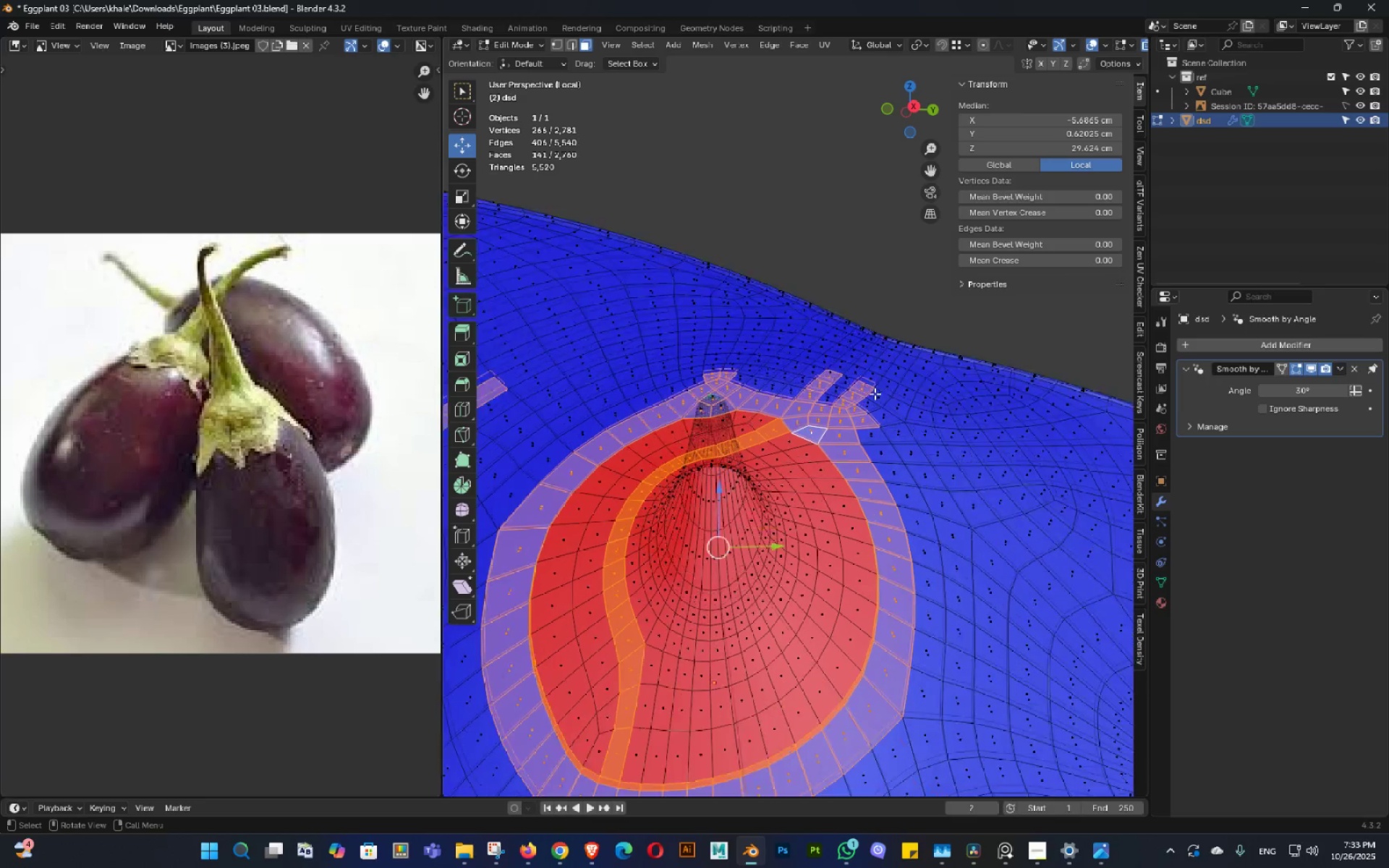 
scroll: coordinate [875, 394], scroll_direction: up, amount: 2.0
 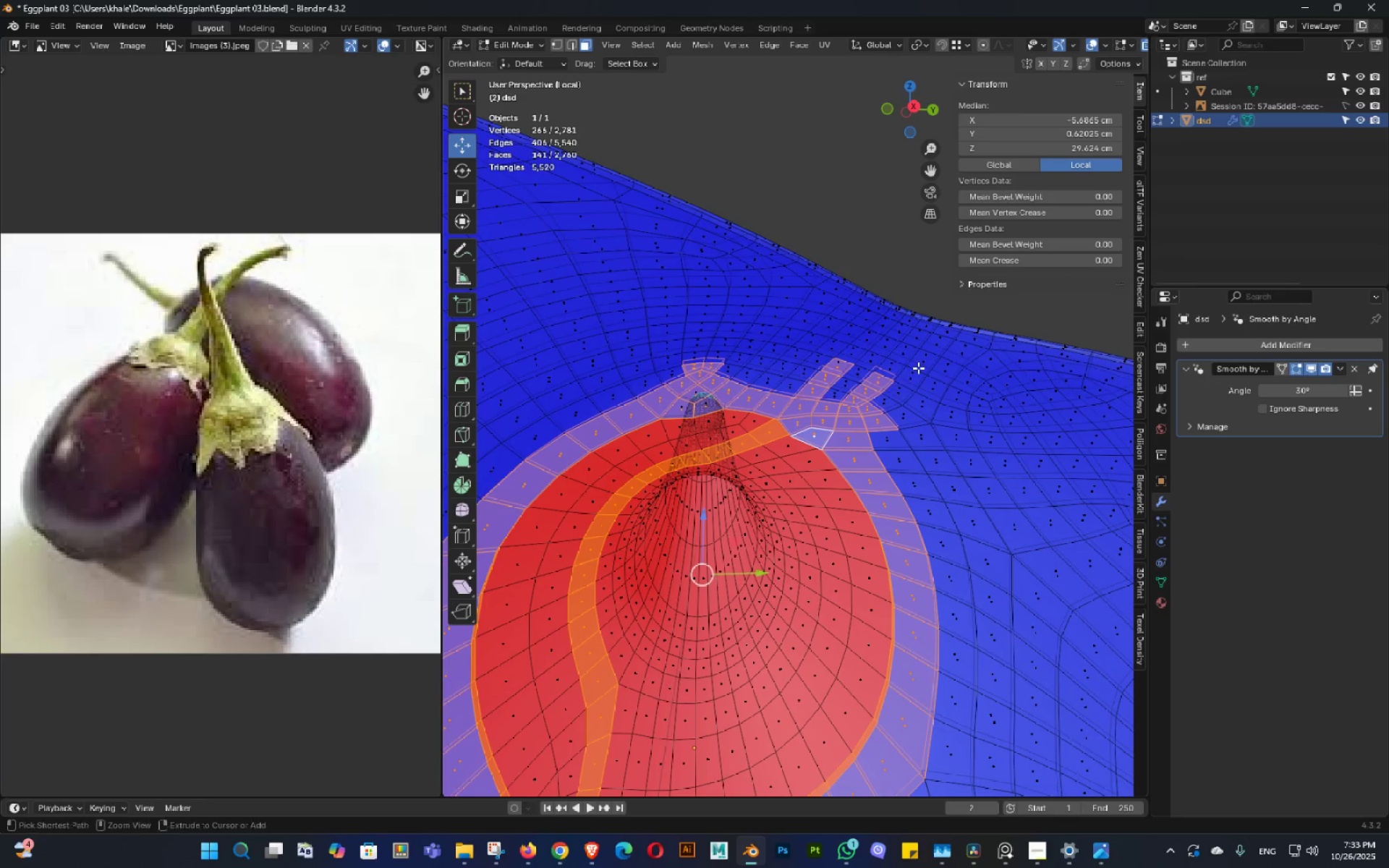 
hold_key(key=ControlLeft, duration=0.66)
left_click_drag(start_coordinate=[919, 361], to_coordinate=[868, 429])
 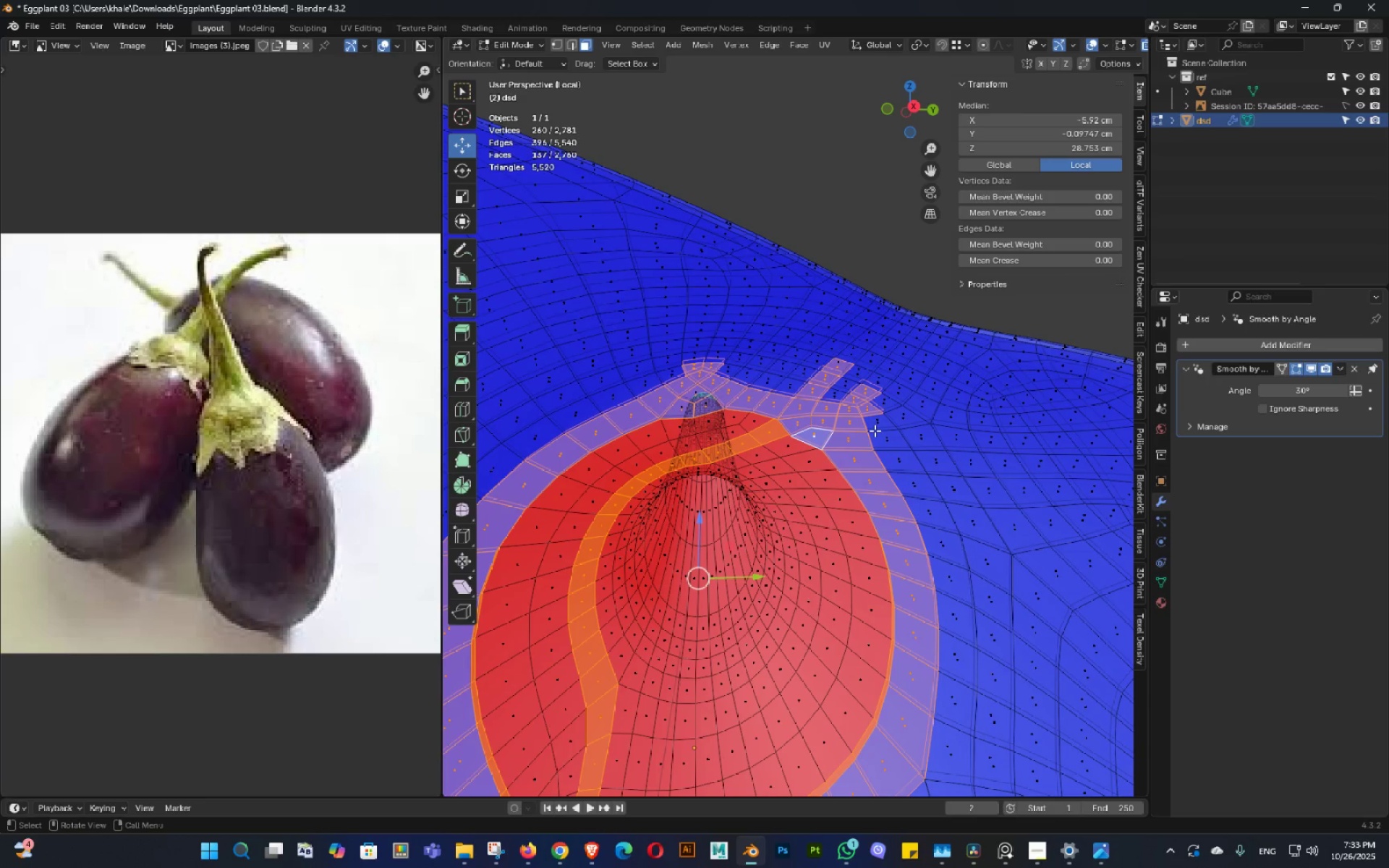 
key(Alt+AltLeft)
 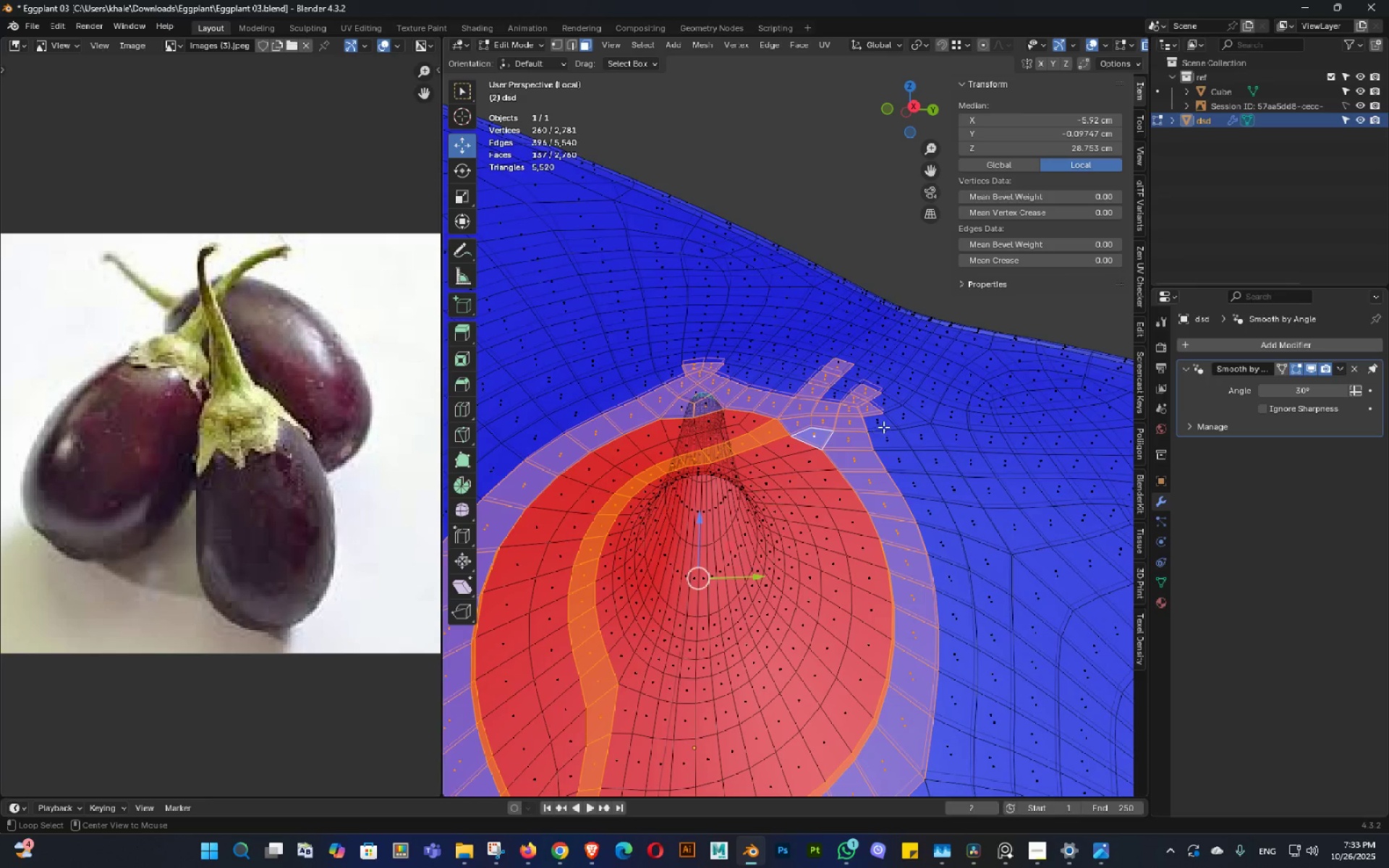 
key(Alt+Z)
 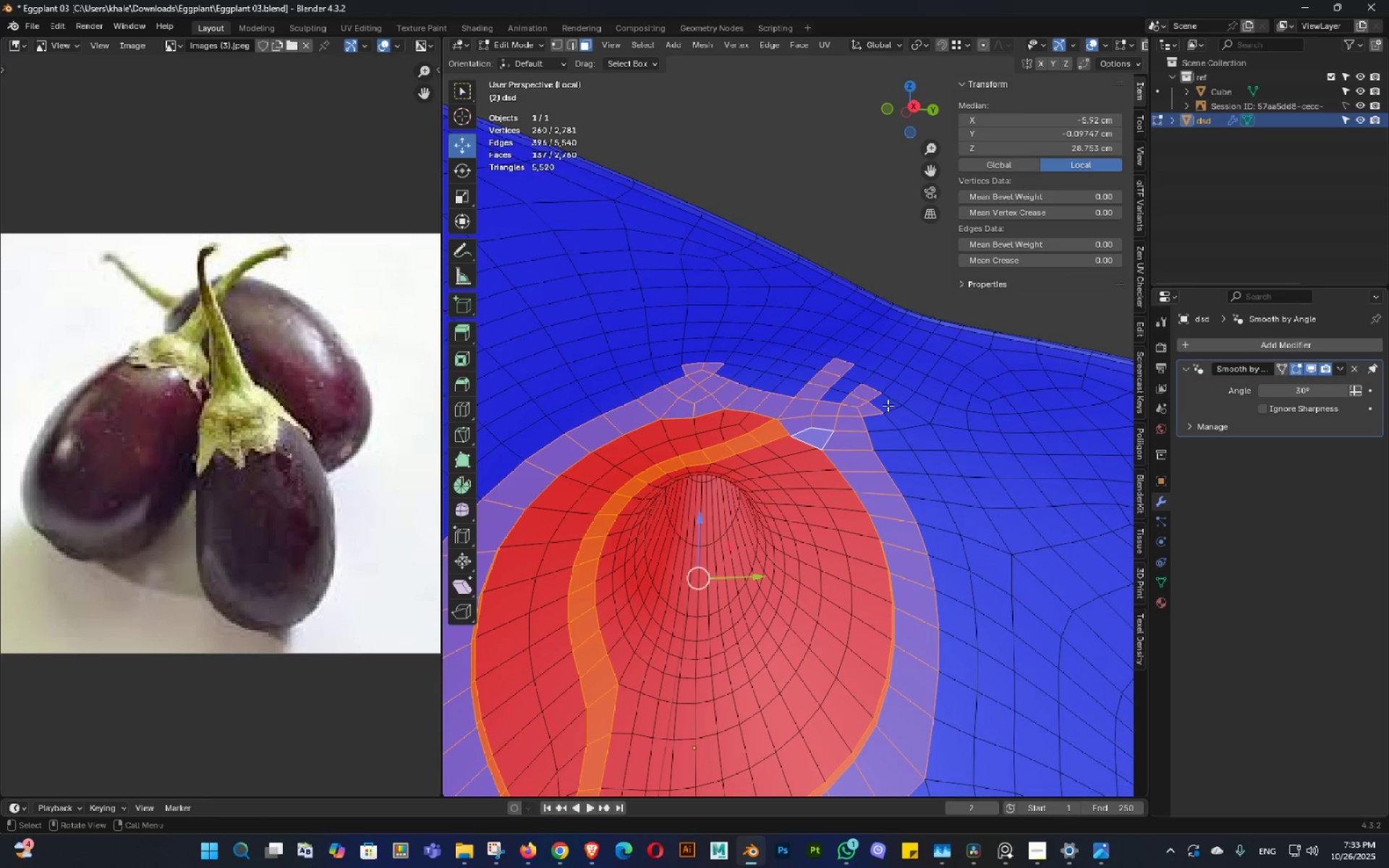 
key(Alt+AltLeft)
 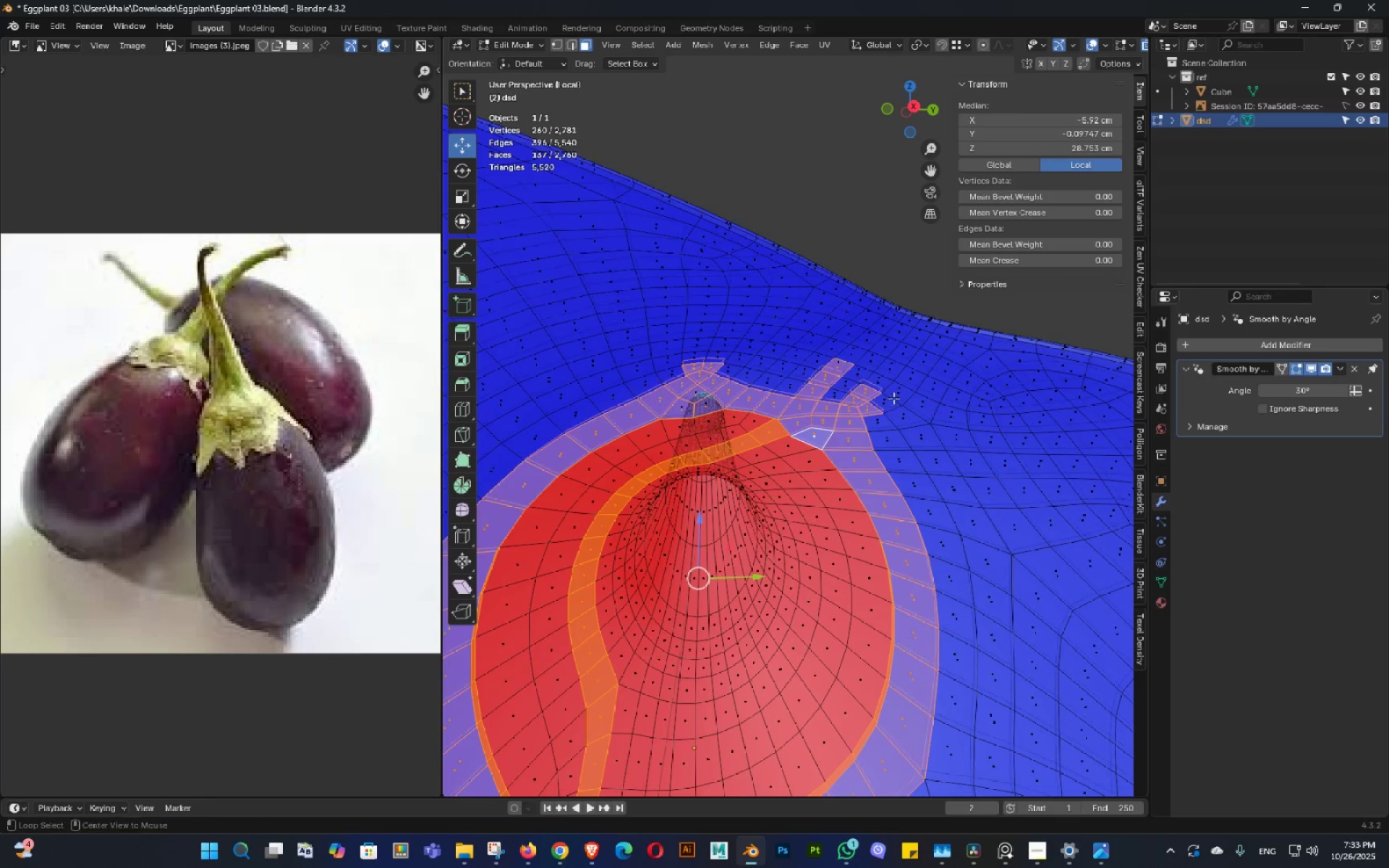 
key(Alt+Z)
 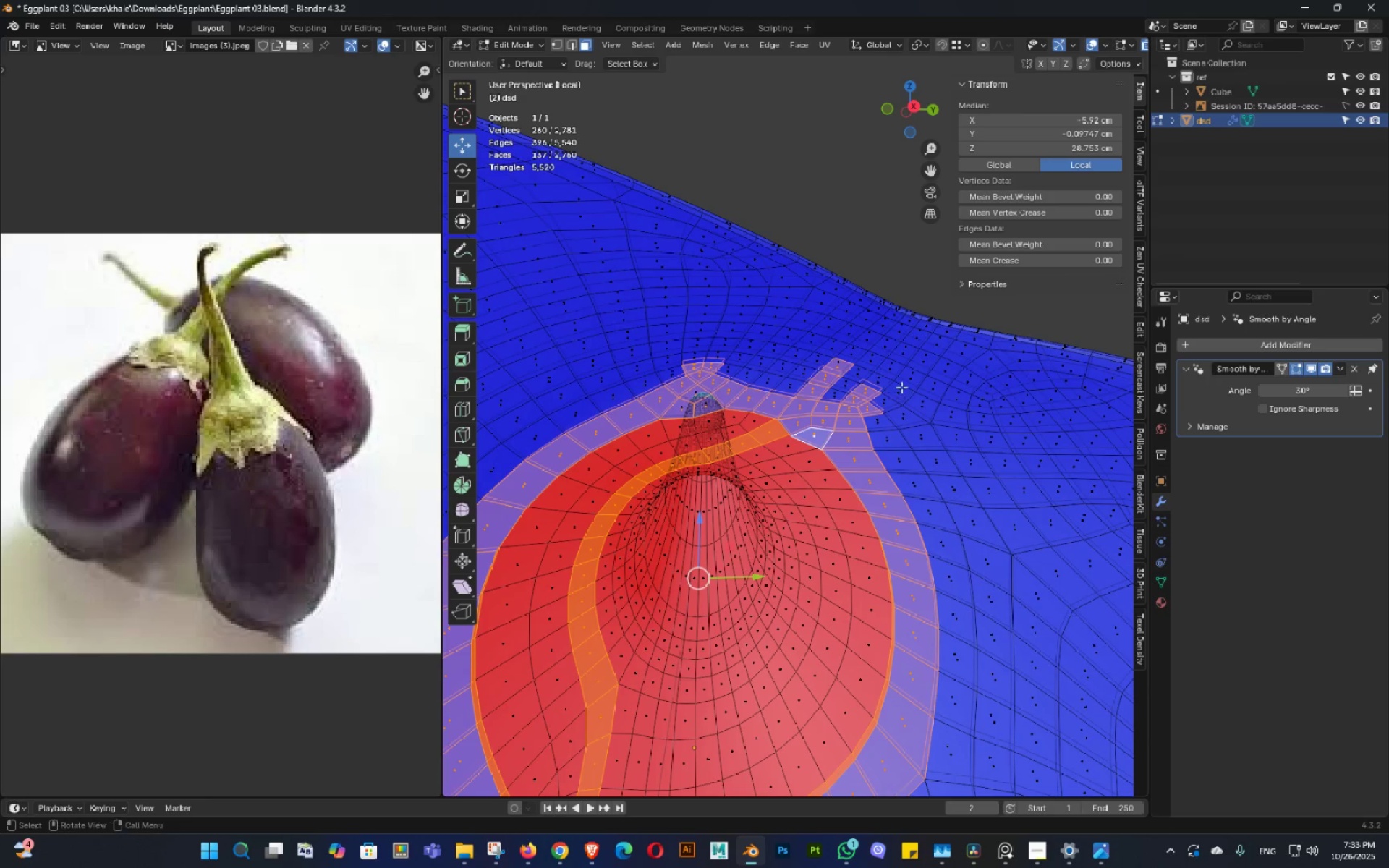 
hold_key(key=ControlLeft, duration=1.15)
left_click_drag(start_coordinate=[911, 372], to_coordinate=[862, 416])
 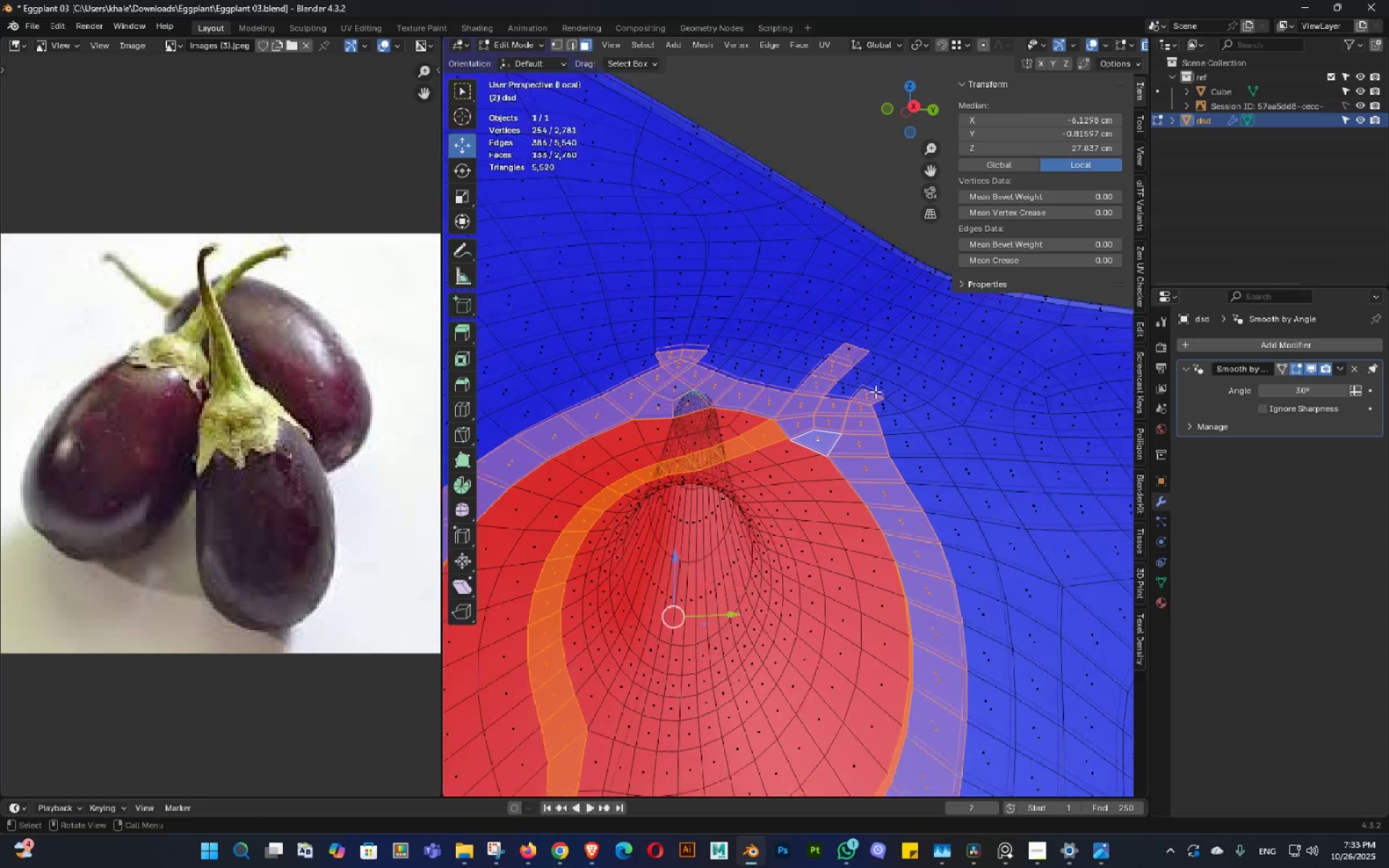 
scroll: coordinate [875, 396], scroll_direction: up, amount: 2.0
 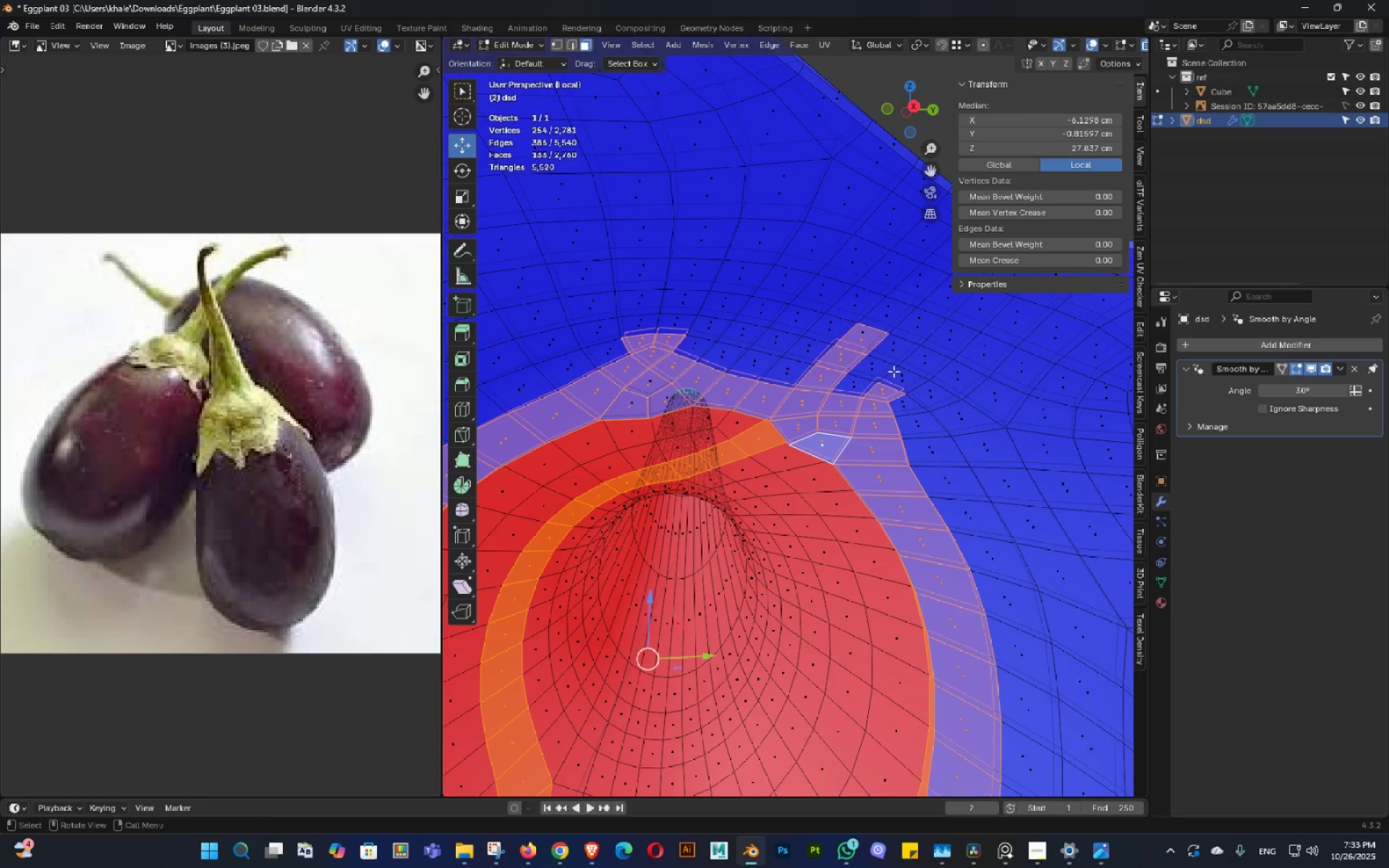 
key(Alt+AltLeft)
 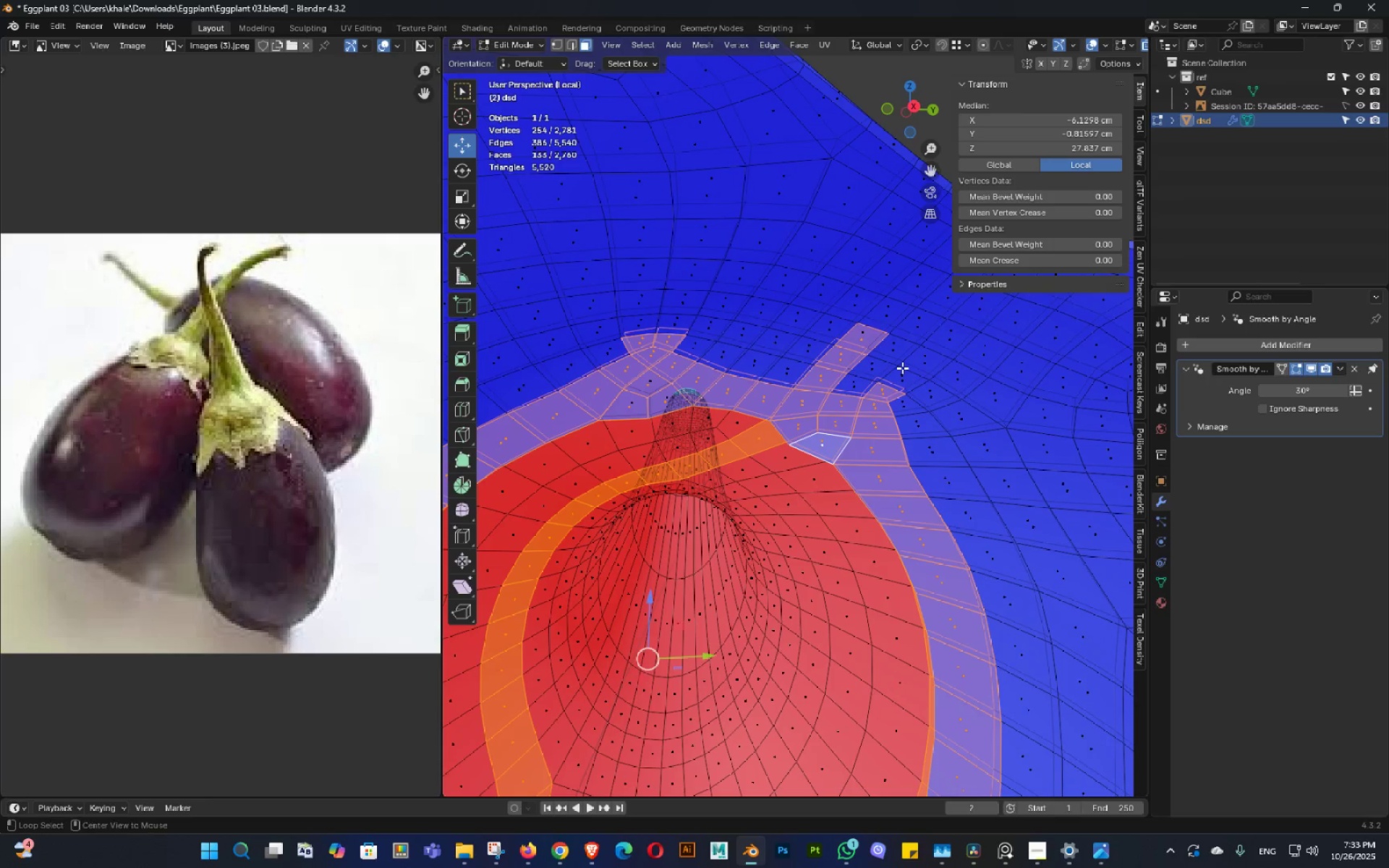 
key(Alt+Z)
 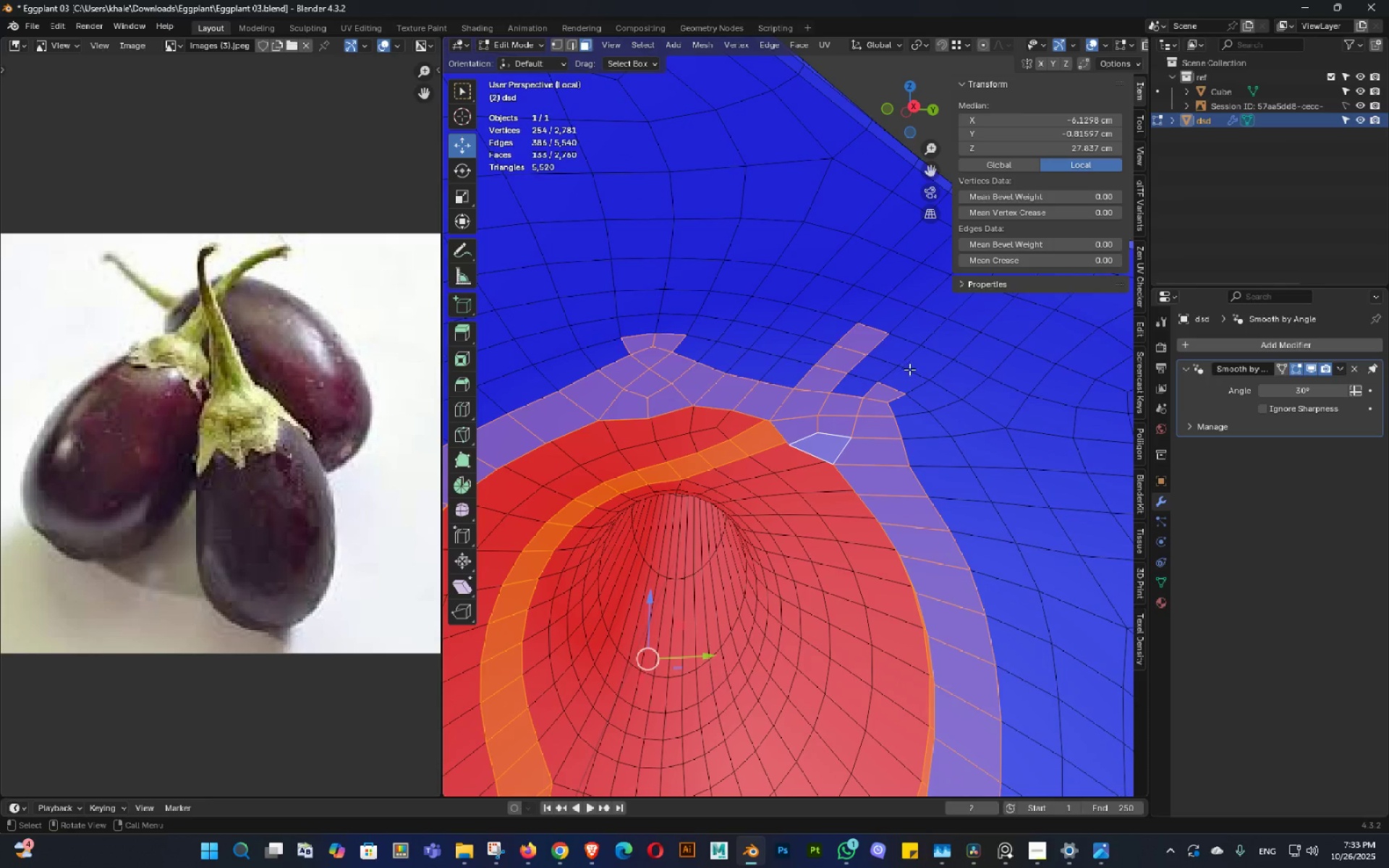 
hold_key(key=ControlLeft, duration=1.5)
left_click_drag(start_coordinate=[912, 369], to_coordinate=[887, 389])
 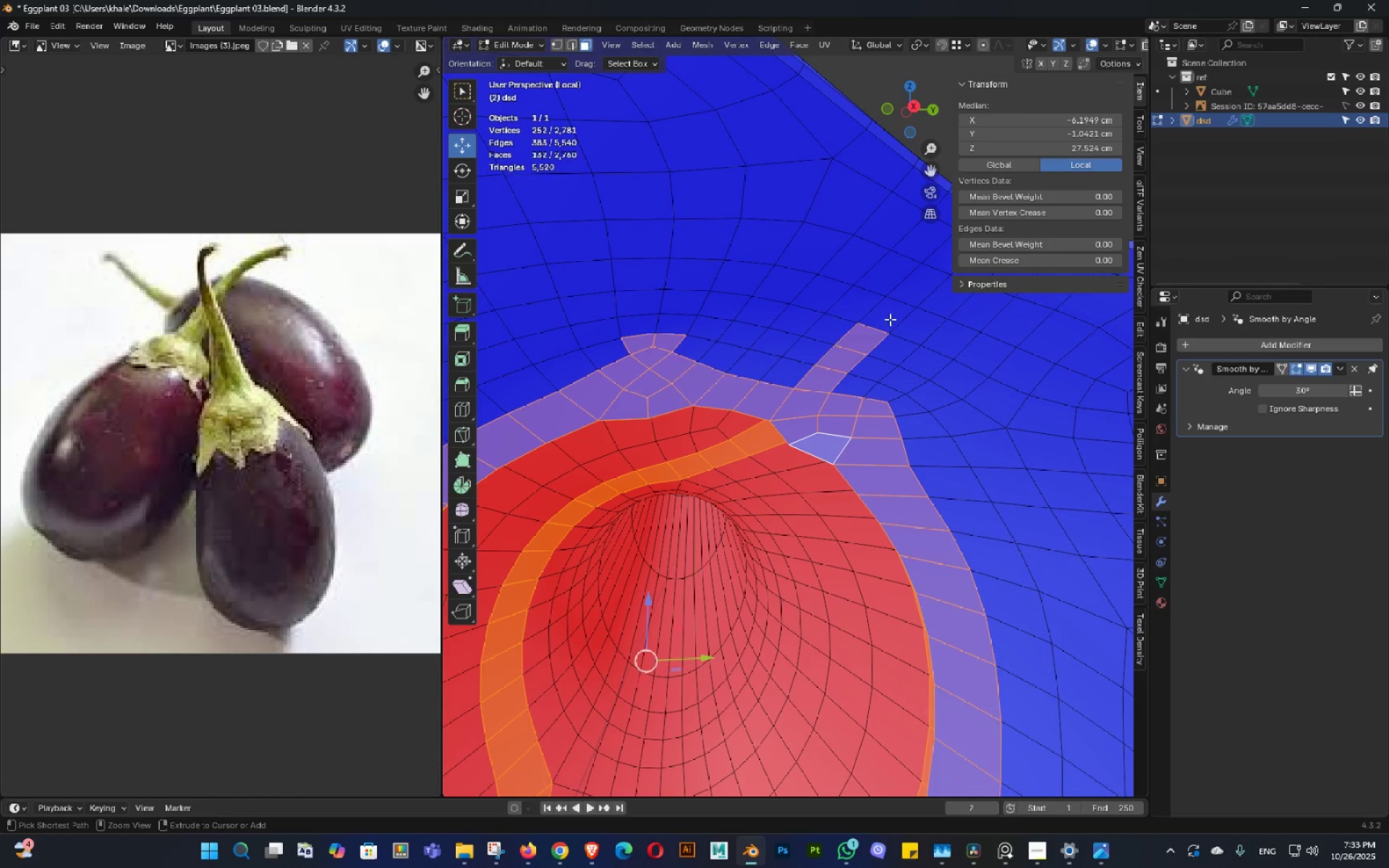 
left_click_drag(start_coordinate=[890, 319], to_coordinate=[822, 367])
 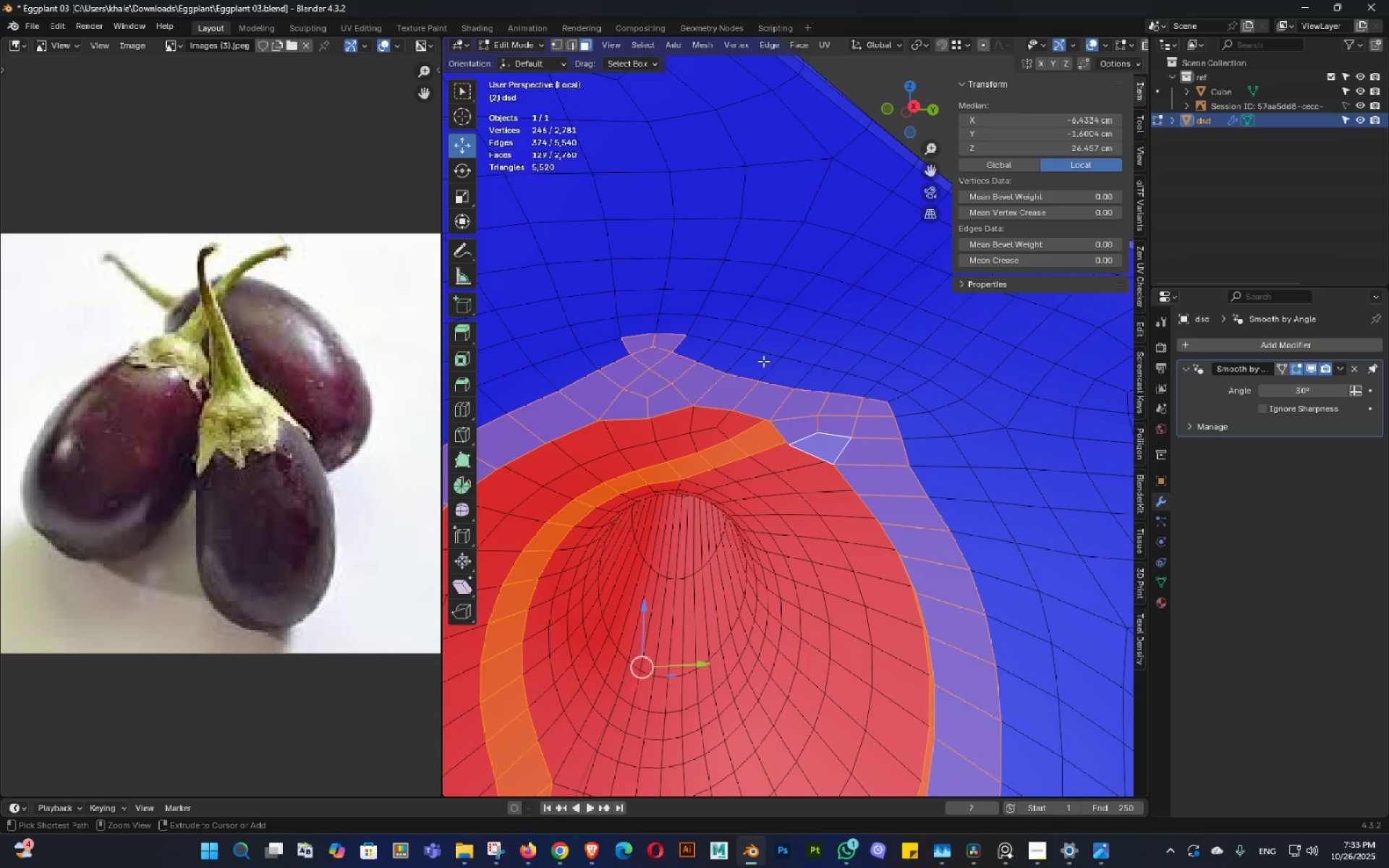 
hold_key(key=ControlLeft, duration=1.12)
left_click_drag(start_coordinate=[727, 299], to_coordinate=[609, 342])
 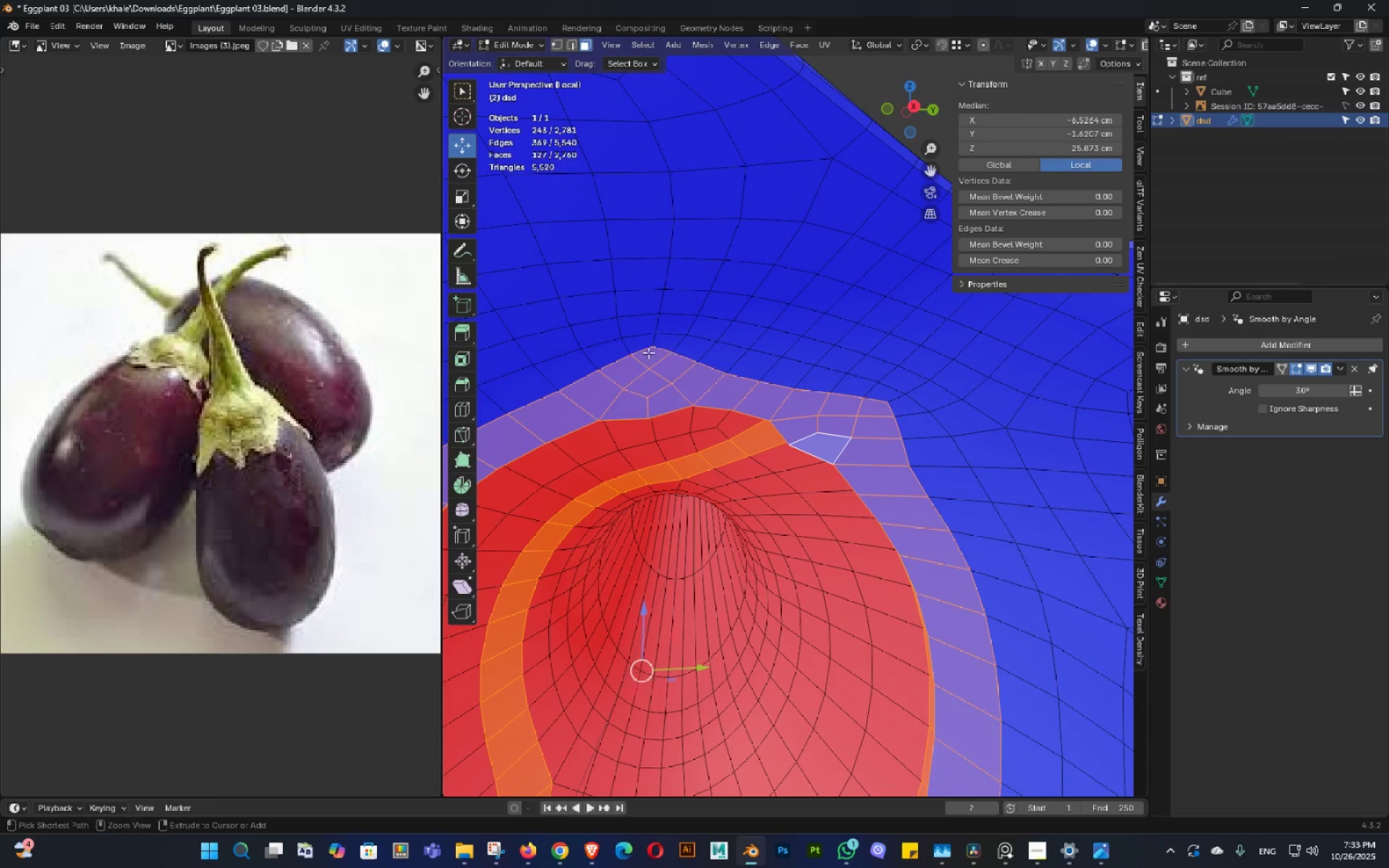 
hold_key(key=ControlLeft, duration=1.01)
scroll: coordinate [658, 357], scroll_direction: down, amount: 2.0
 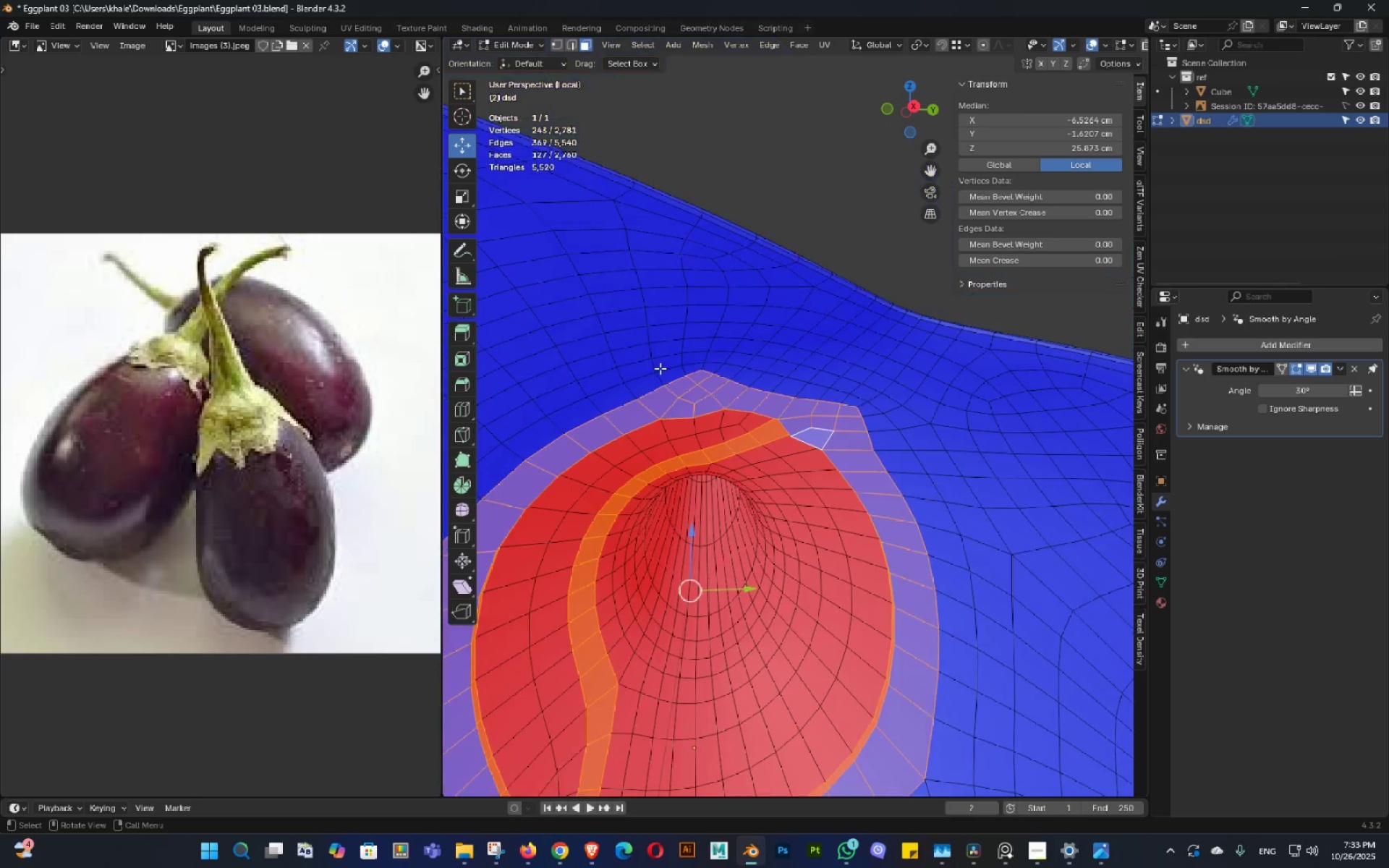 
hold_key(key=ShiftLeft, duration=0.33)
 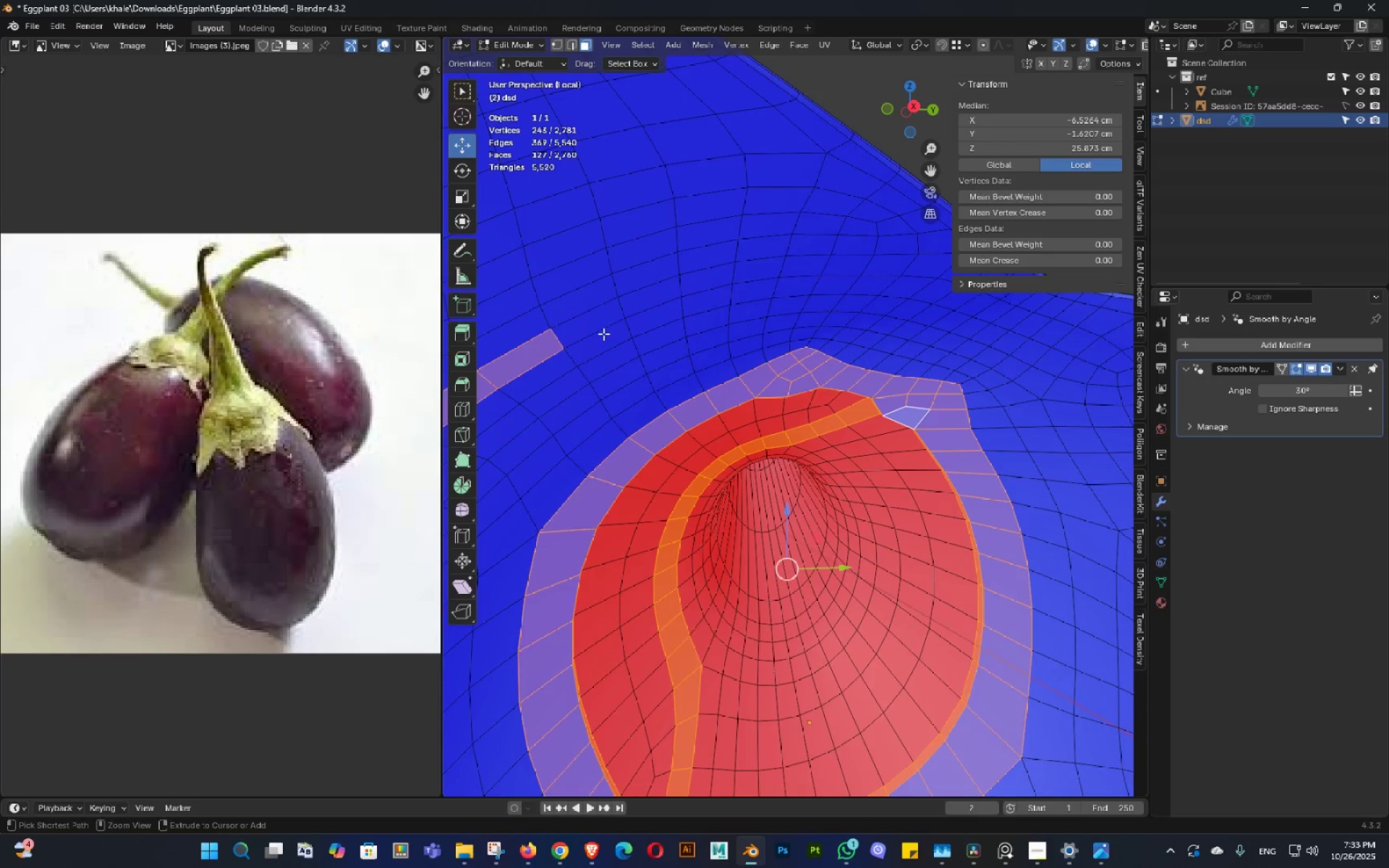 
scroll: coordinate [603, 333], scroll_direction: down, amount: 2.0
 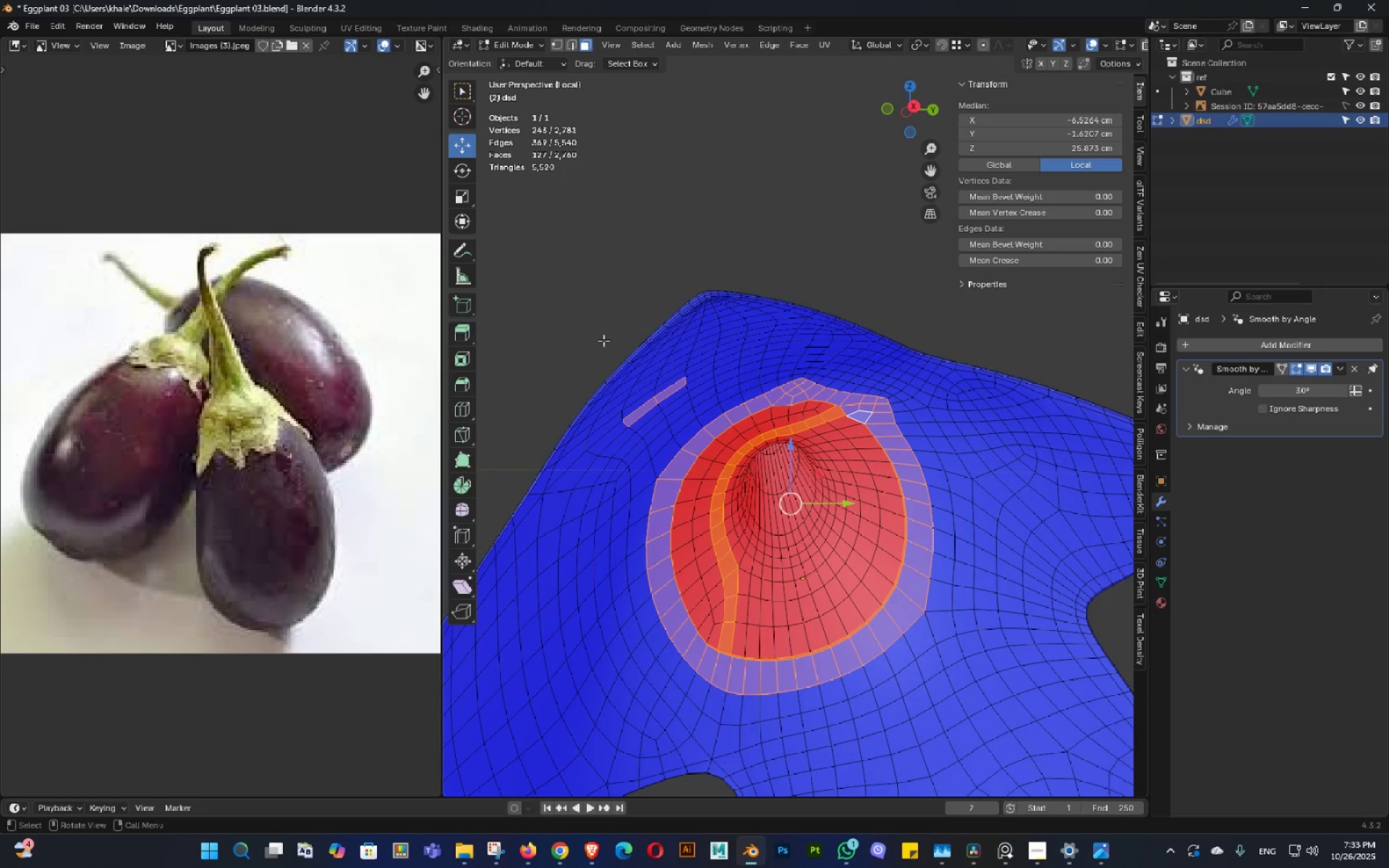 
hold_key(key=ControlLeft, duration=0.96)
left_click_drag(start_coordinate=[675, 383], to_coordinate=[637, 414])
 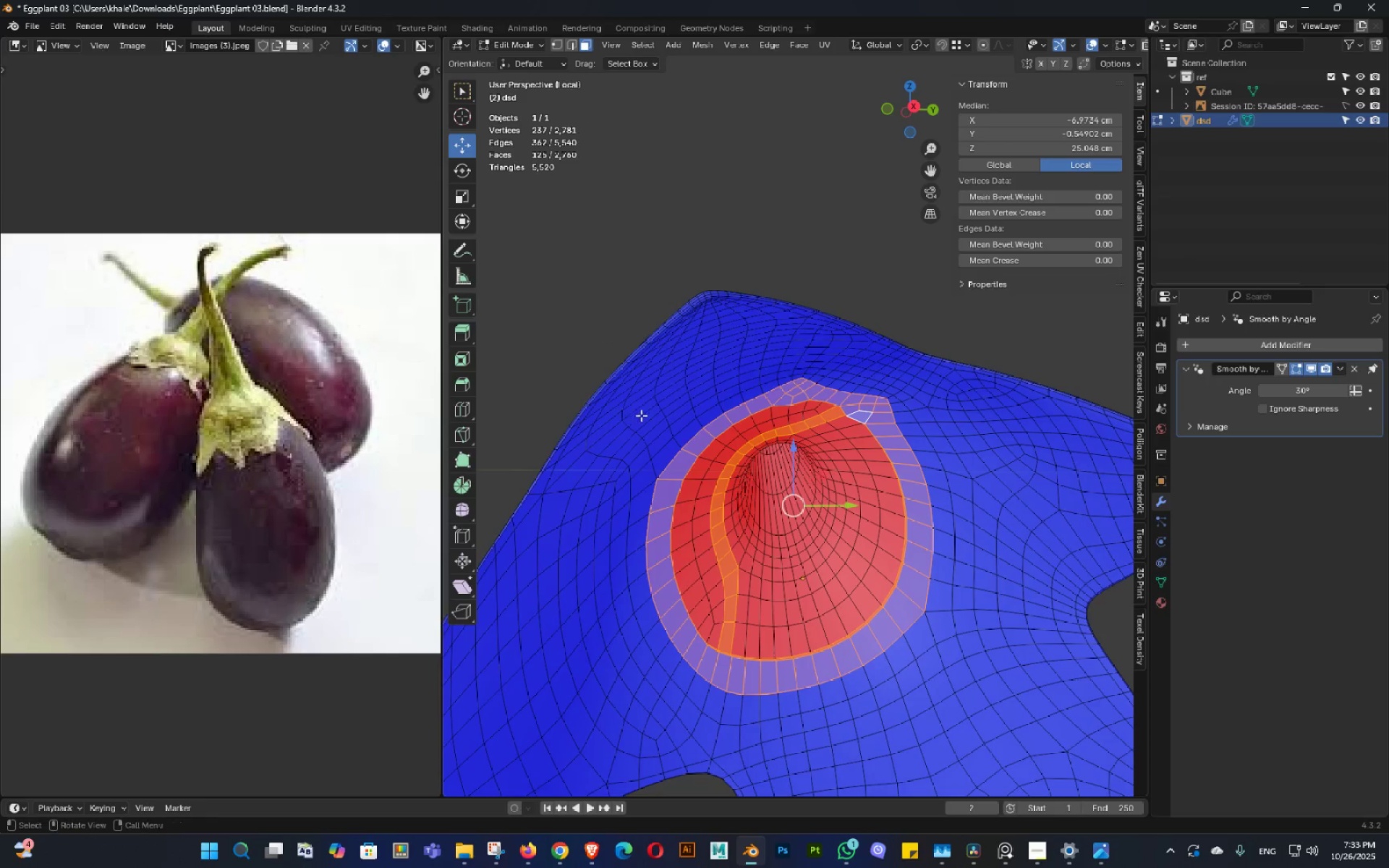 
scroll: coordinate [641, 415], scroll_direction: down, amount: 2.0
 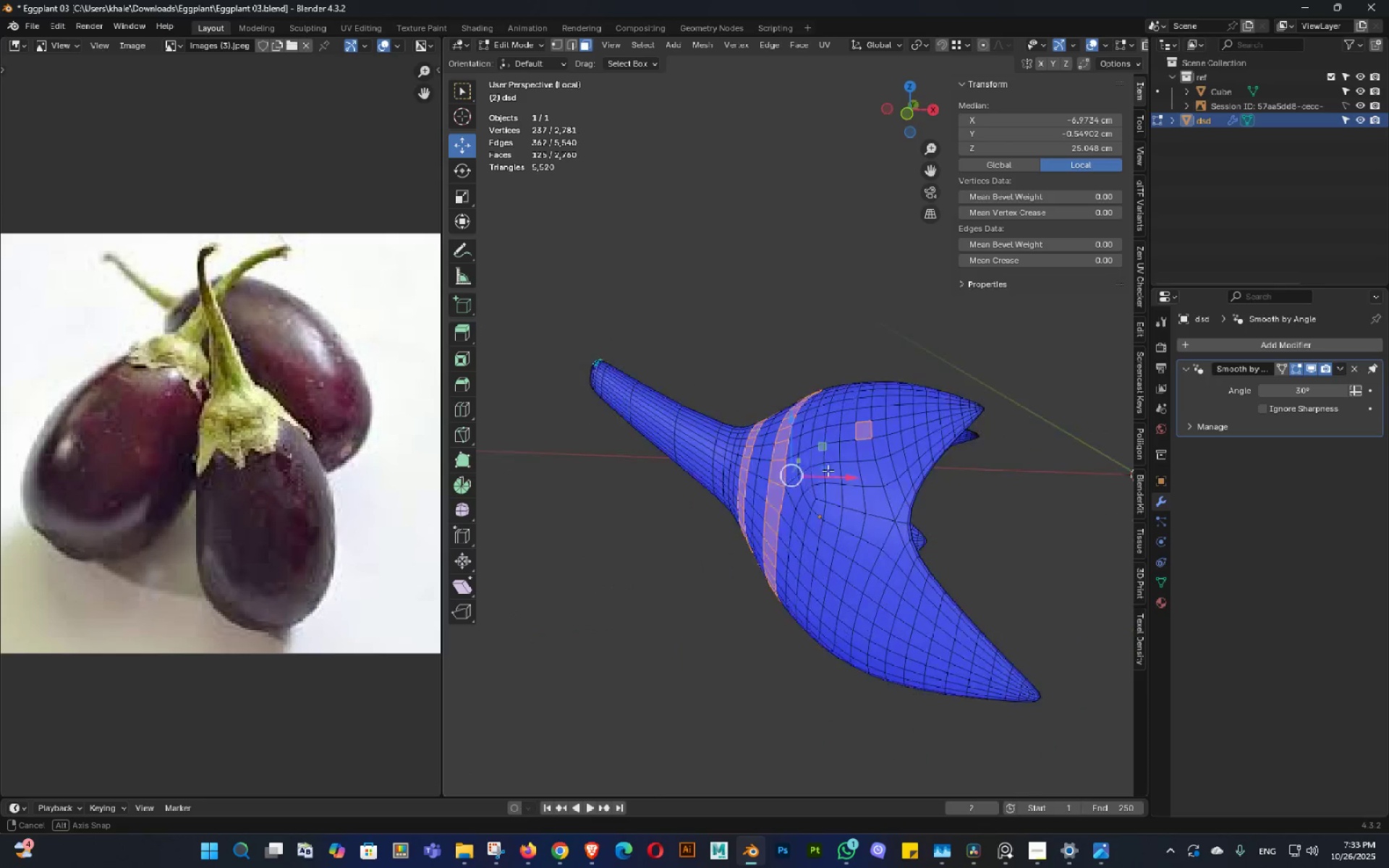 
middle_click([857, 462])
 